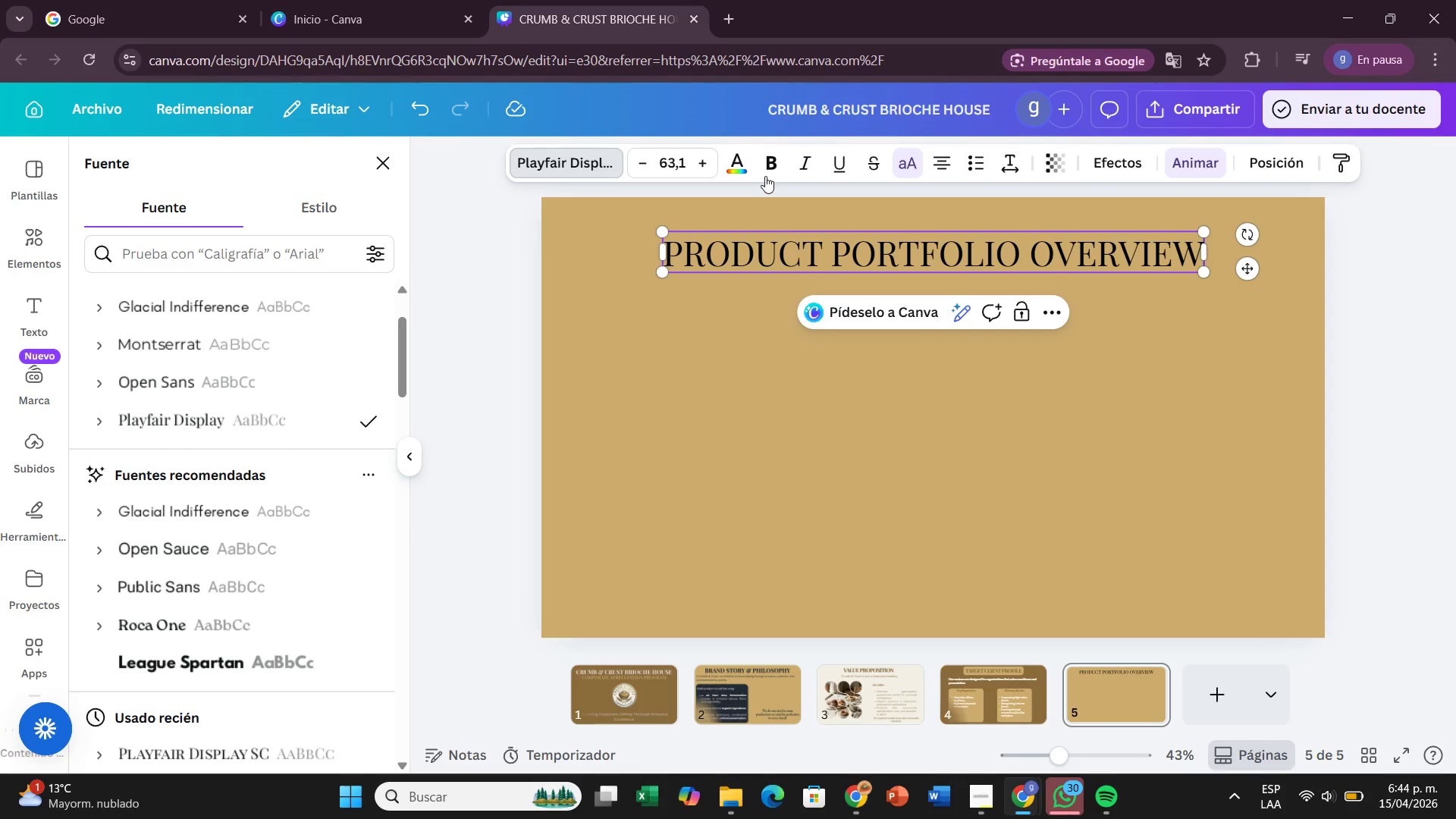 
left_click([767, 170])
 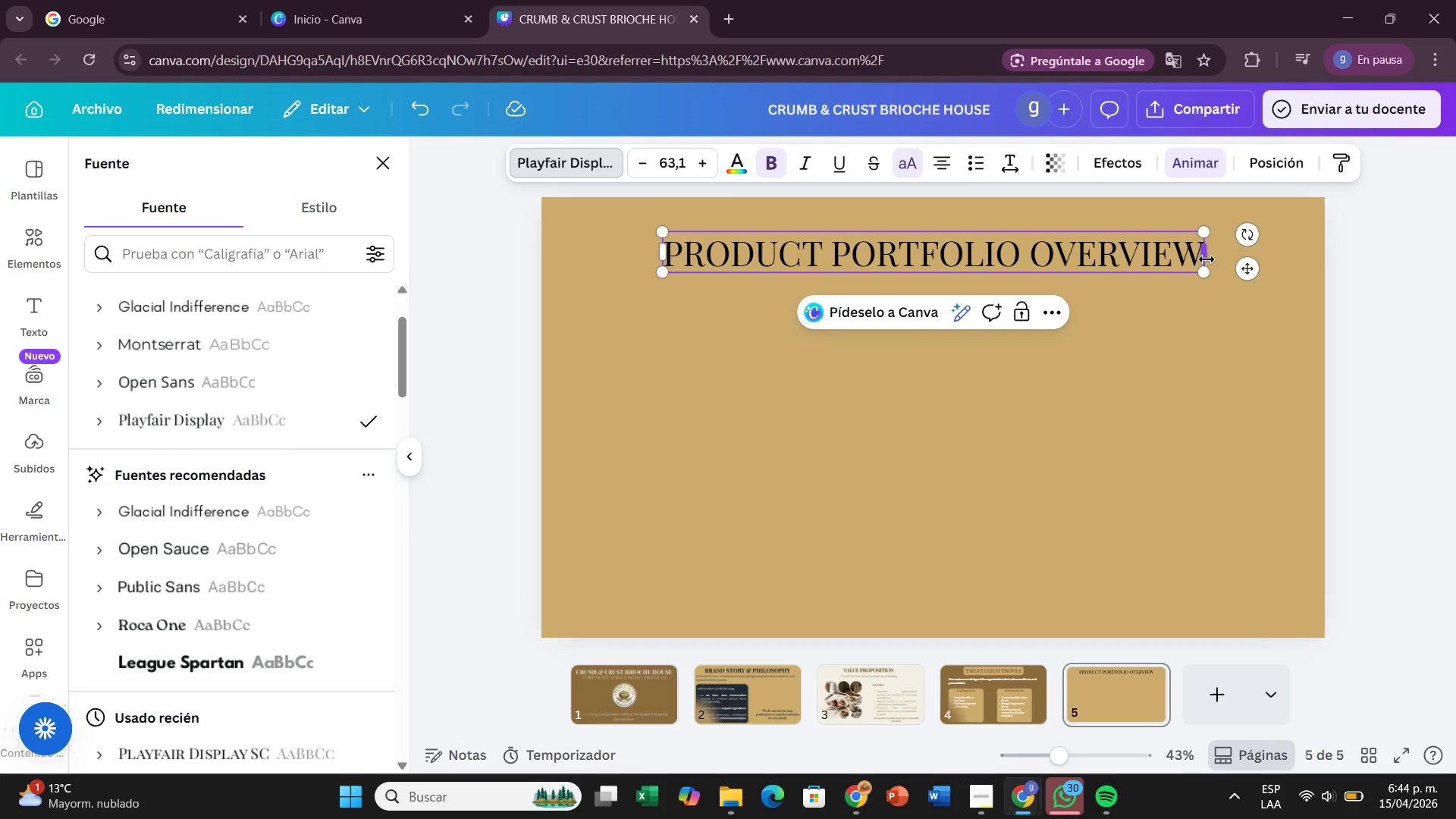 
left_click_drag(start_coordinate=[1200, 259], to_coordinate=[541, 259])
 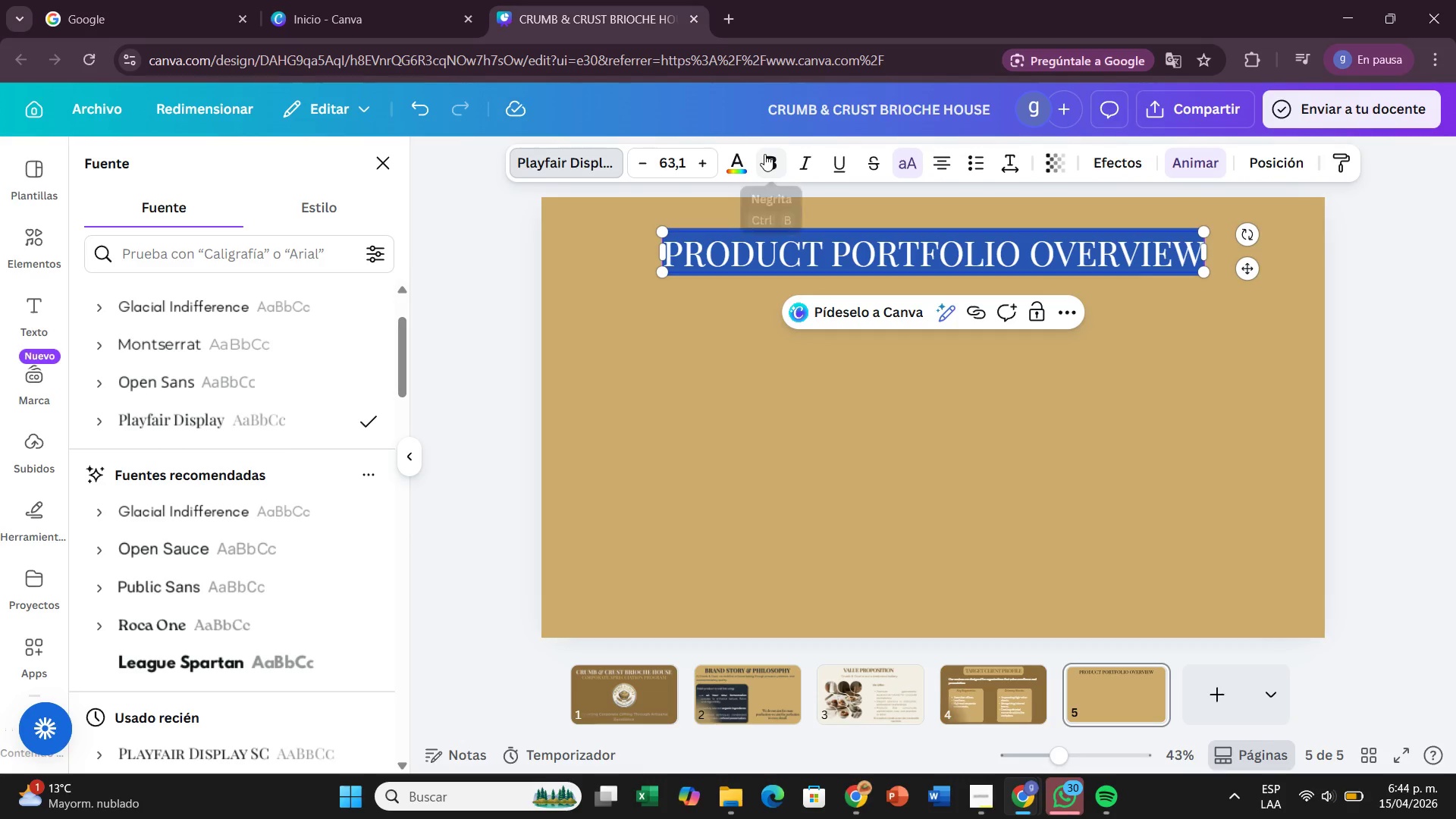 
left_click([764, 154])
 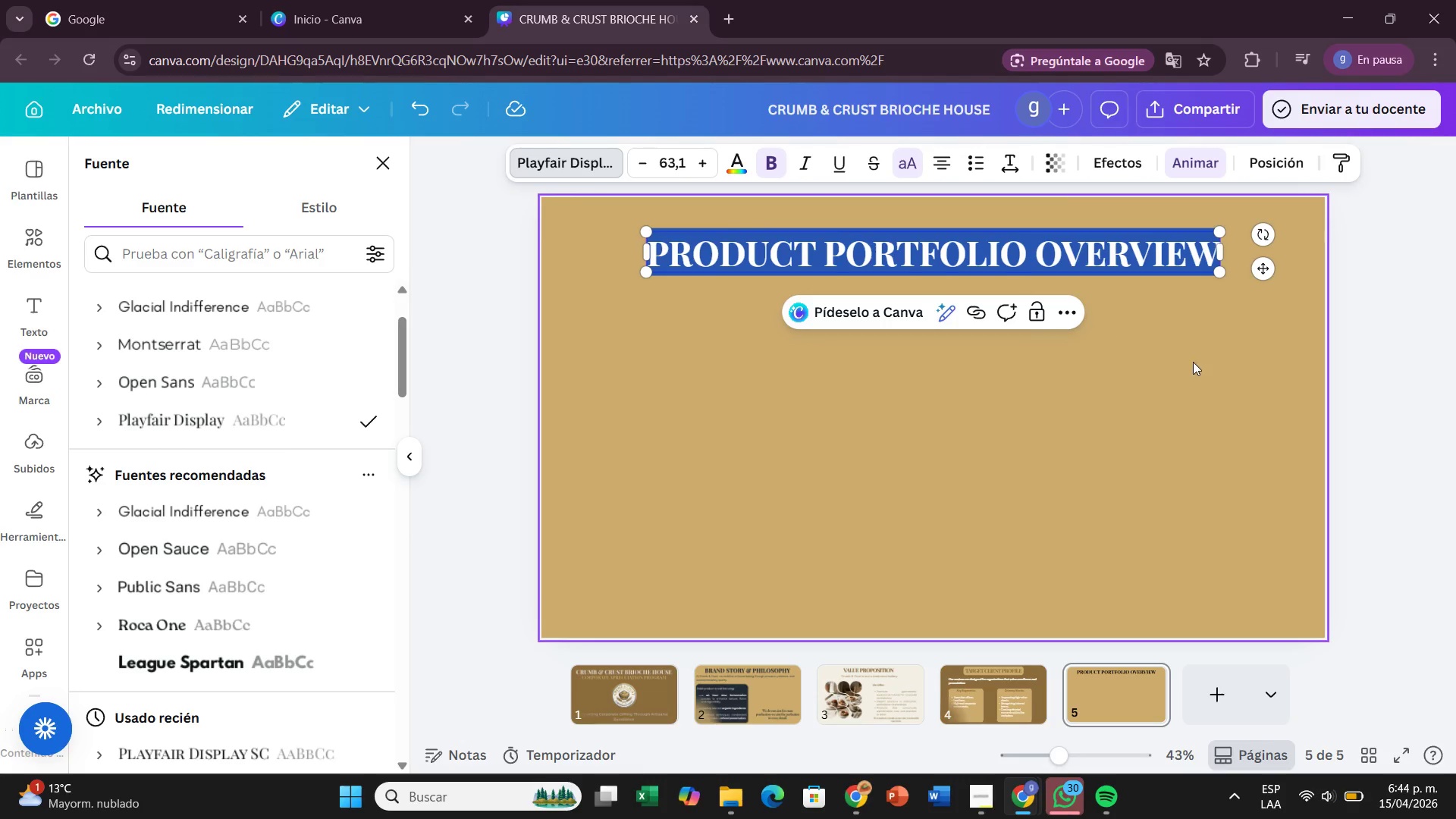 
left_click([1197, 366])
 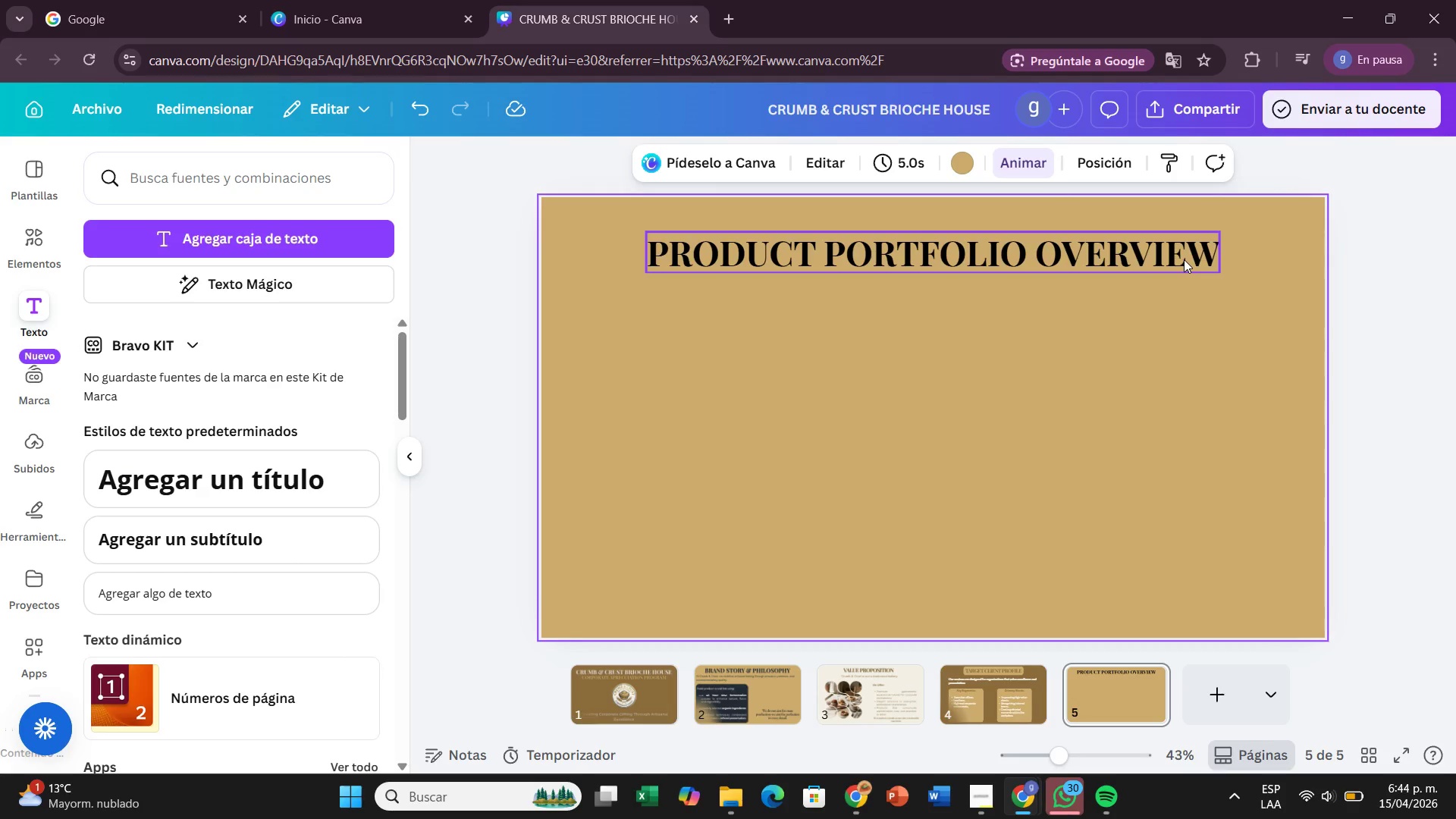 
left_click_drag(start_coordinate=[1184, 259], to_coordinate=[1181, 247])
 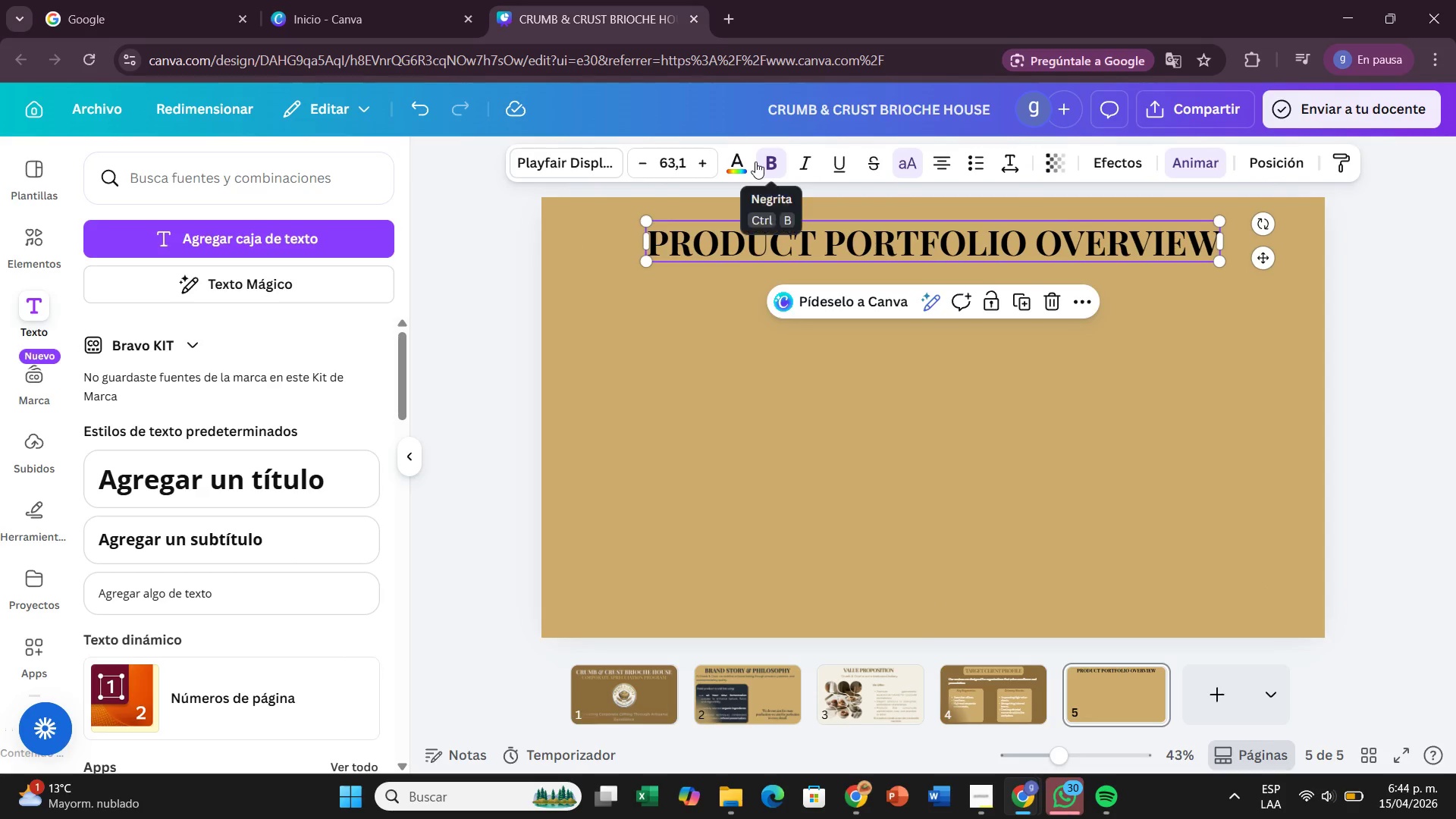 
left_click([736, 157])
 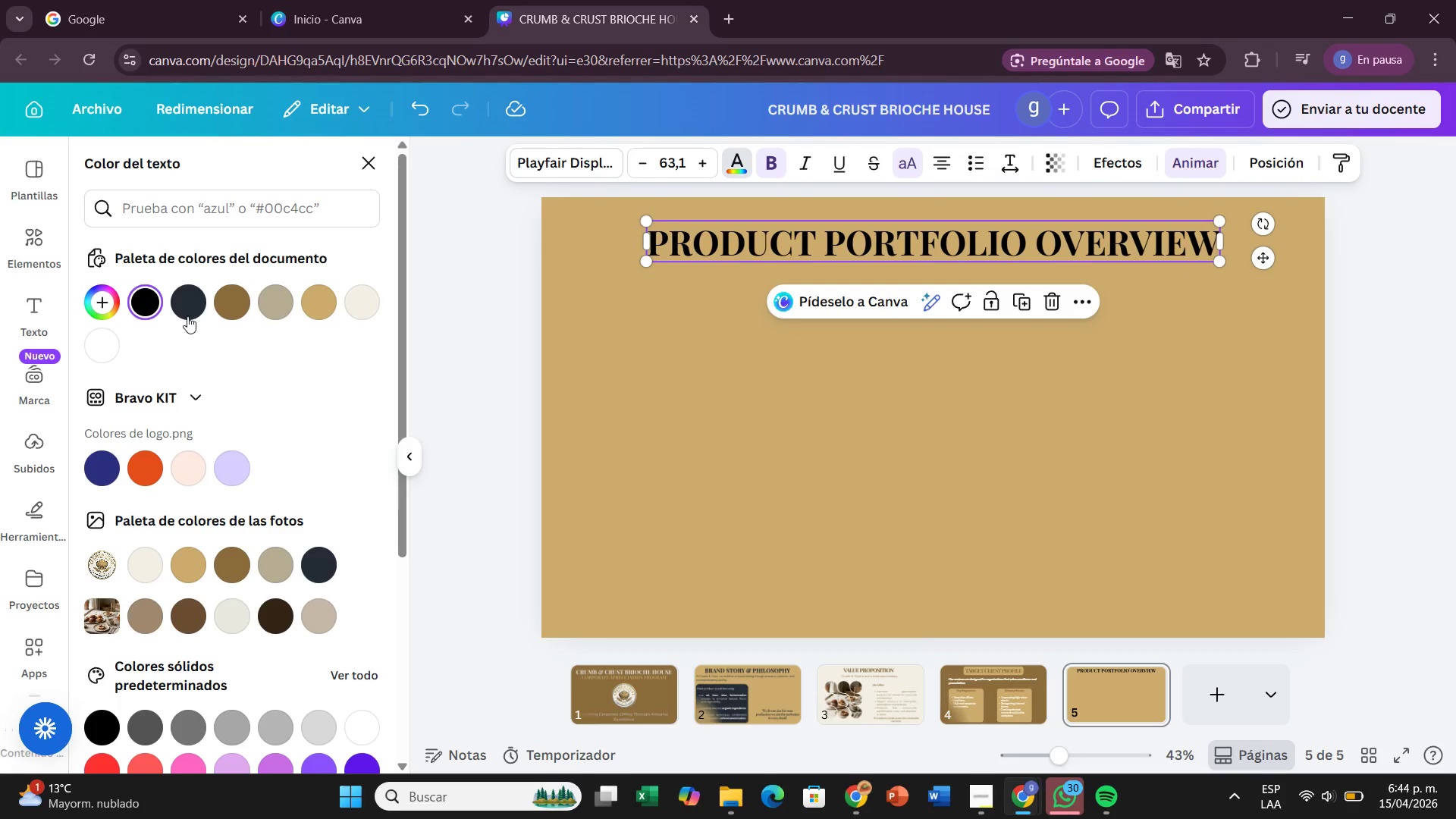 
left_click([184, 305])
 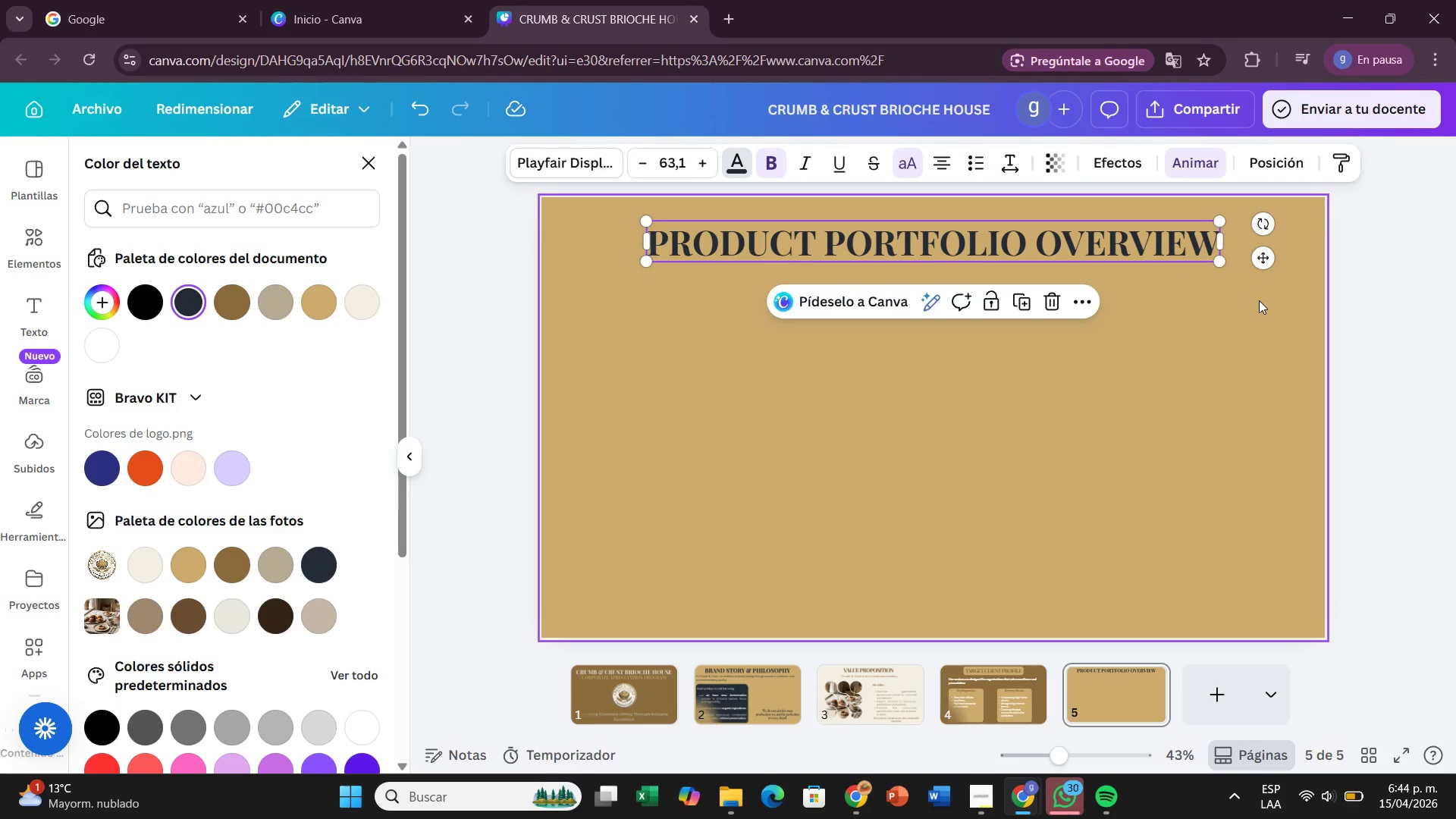 
left_click([1259, 300])
 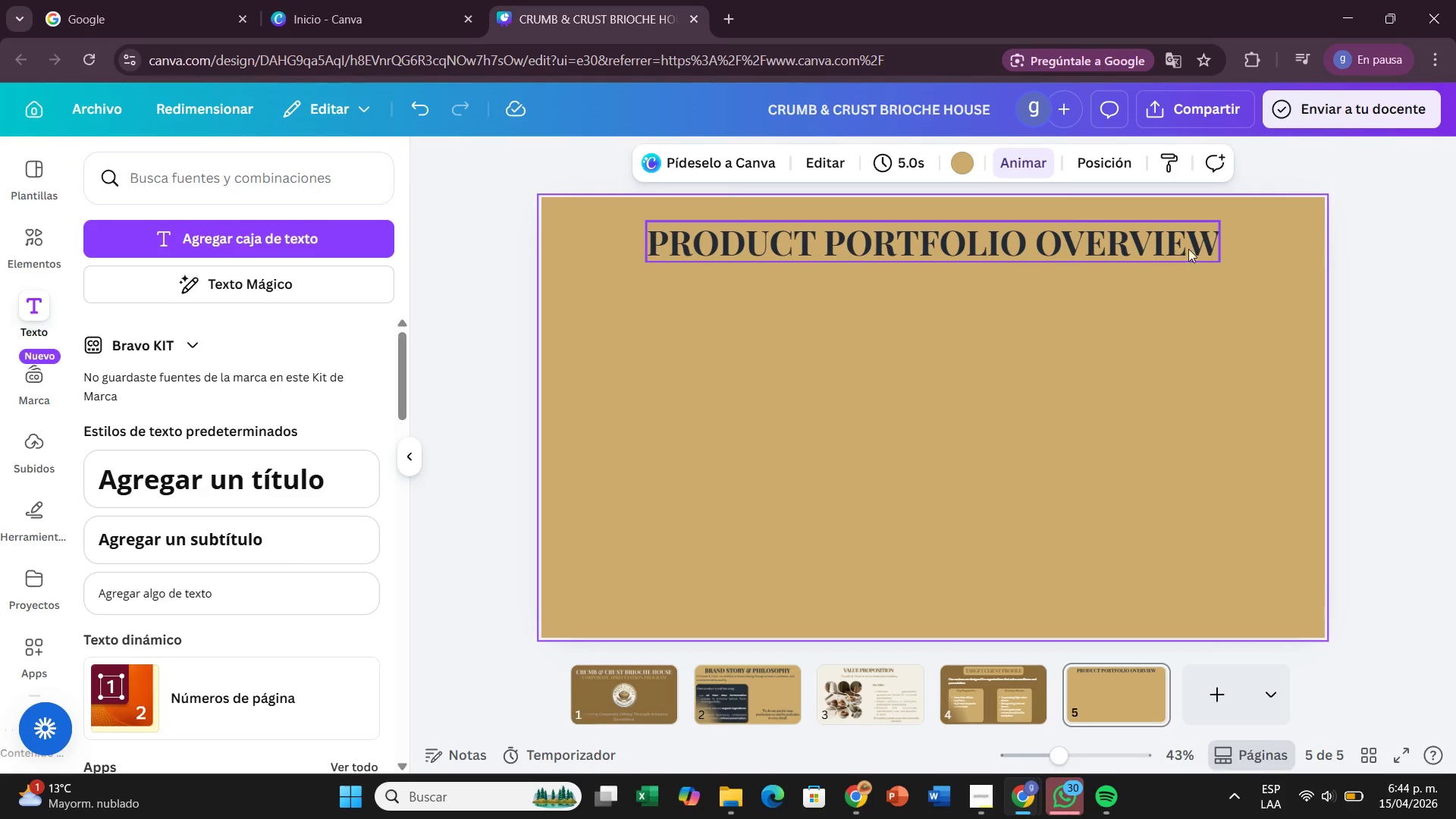 
left_click_drag(start_coordinate=[1178, 245], to_coordinate=[1178, 240])
 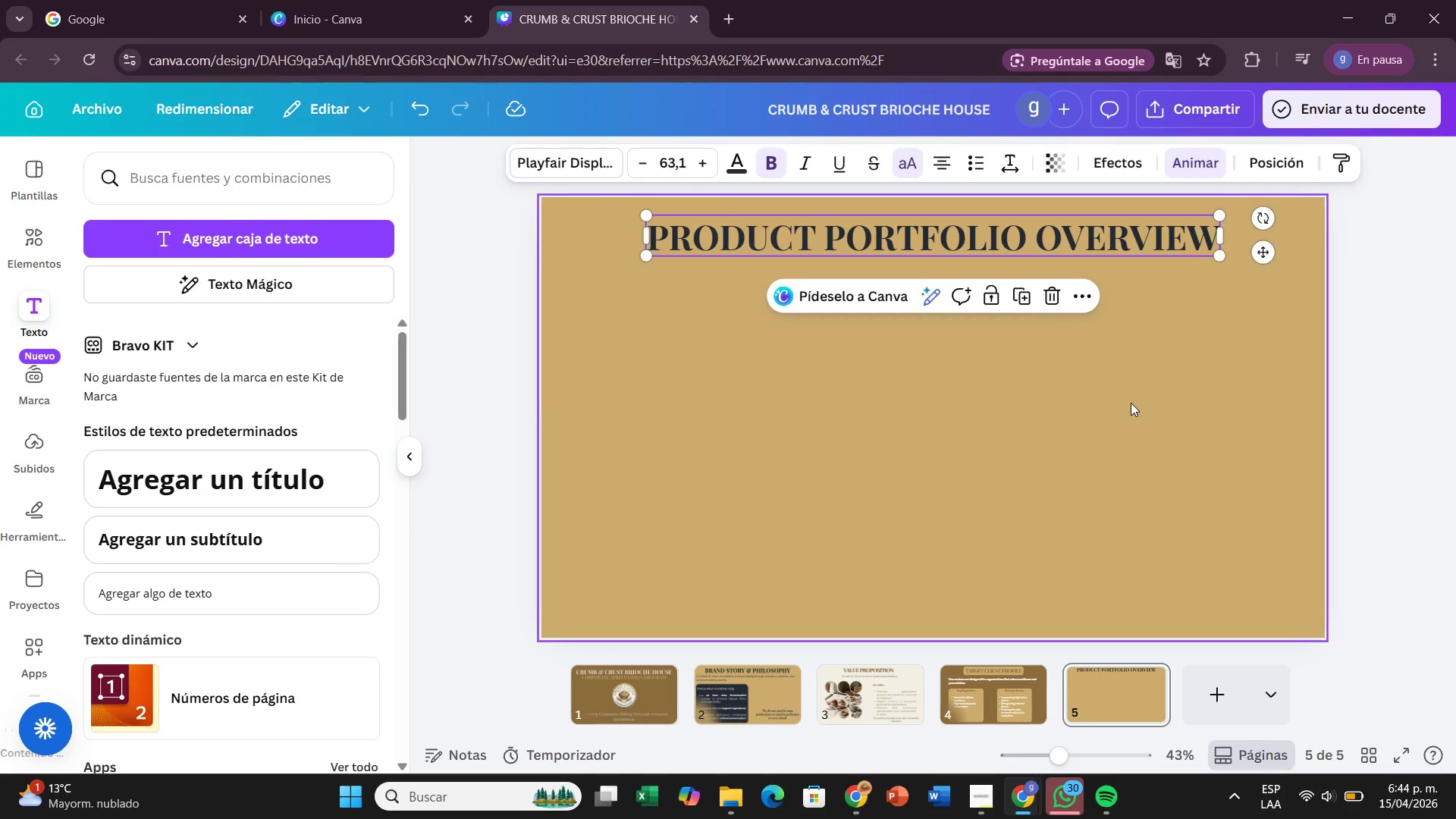 
left_click([1131, 403])
 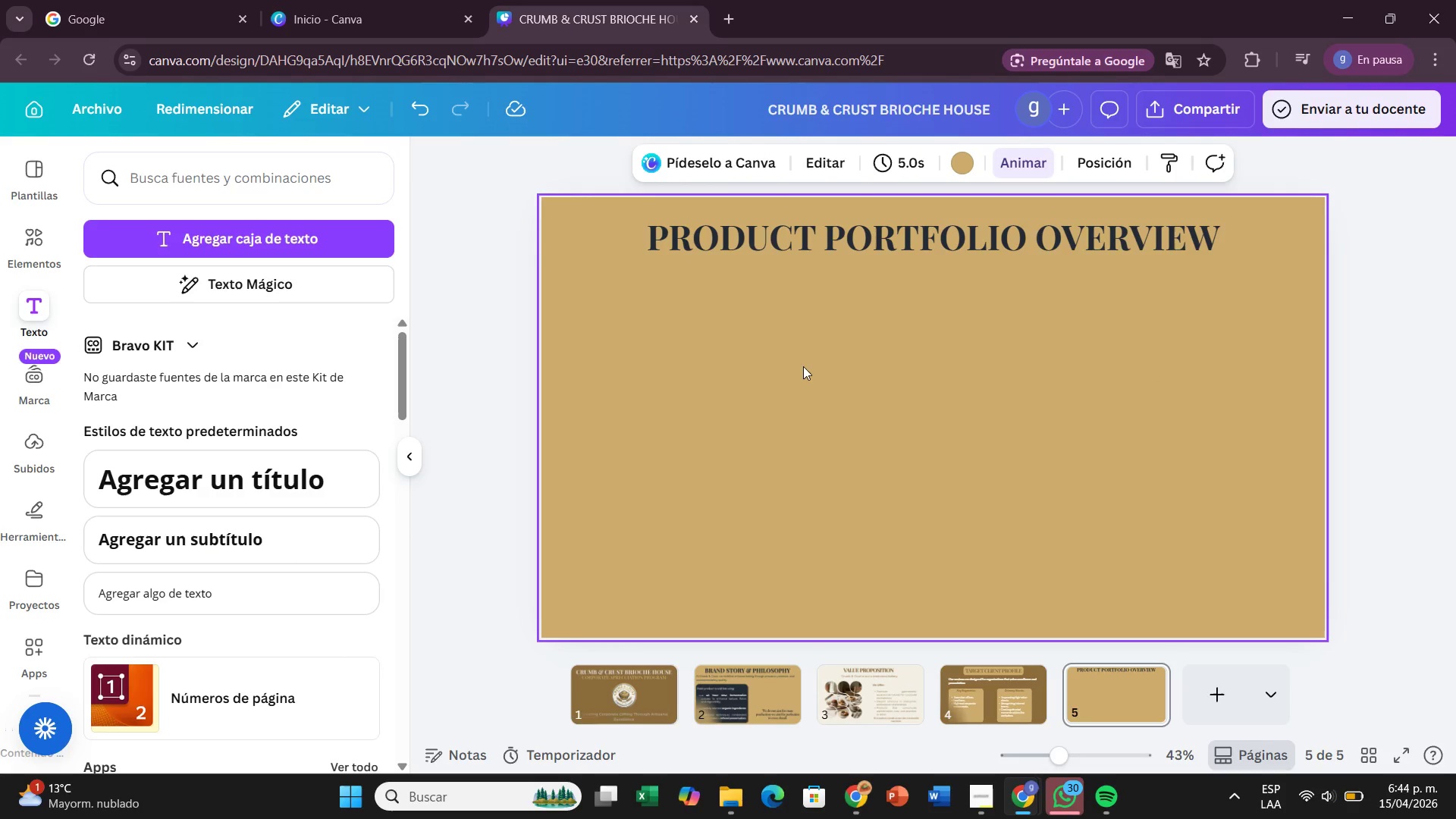 
left_click([845, 231])
 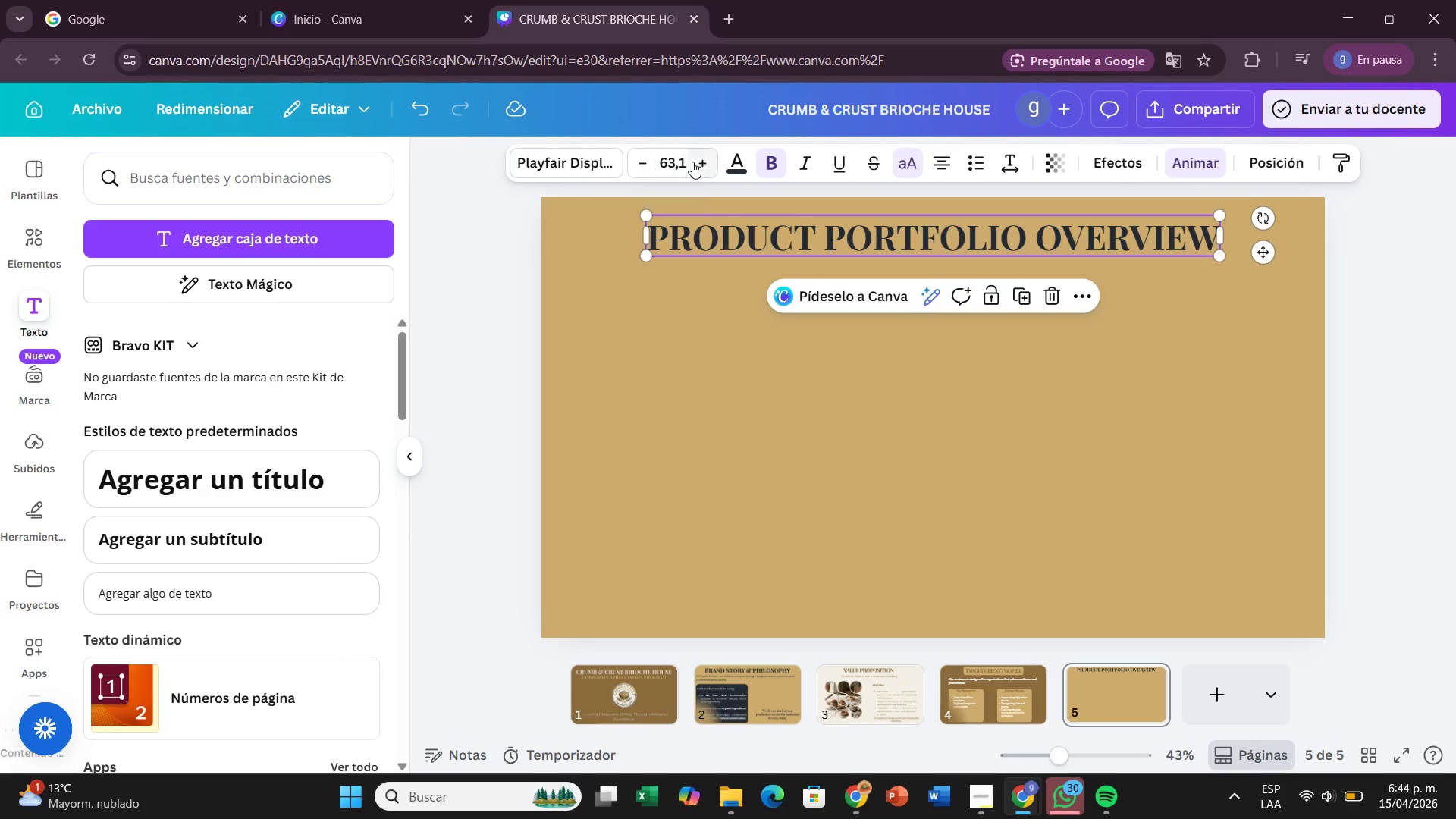 
left_click([693, 162])
 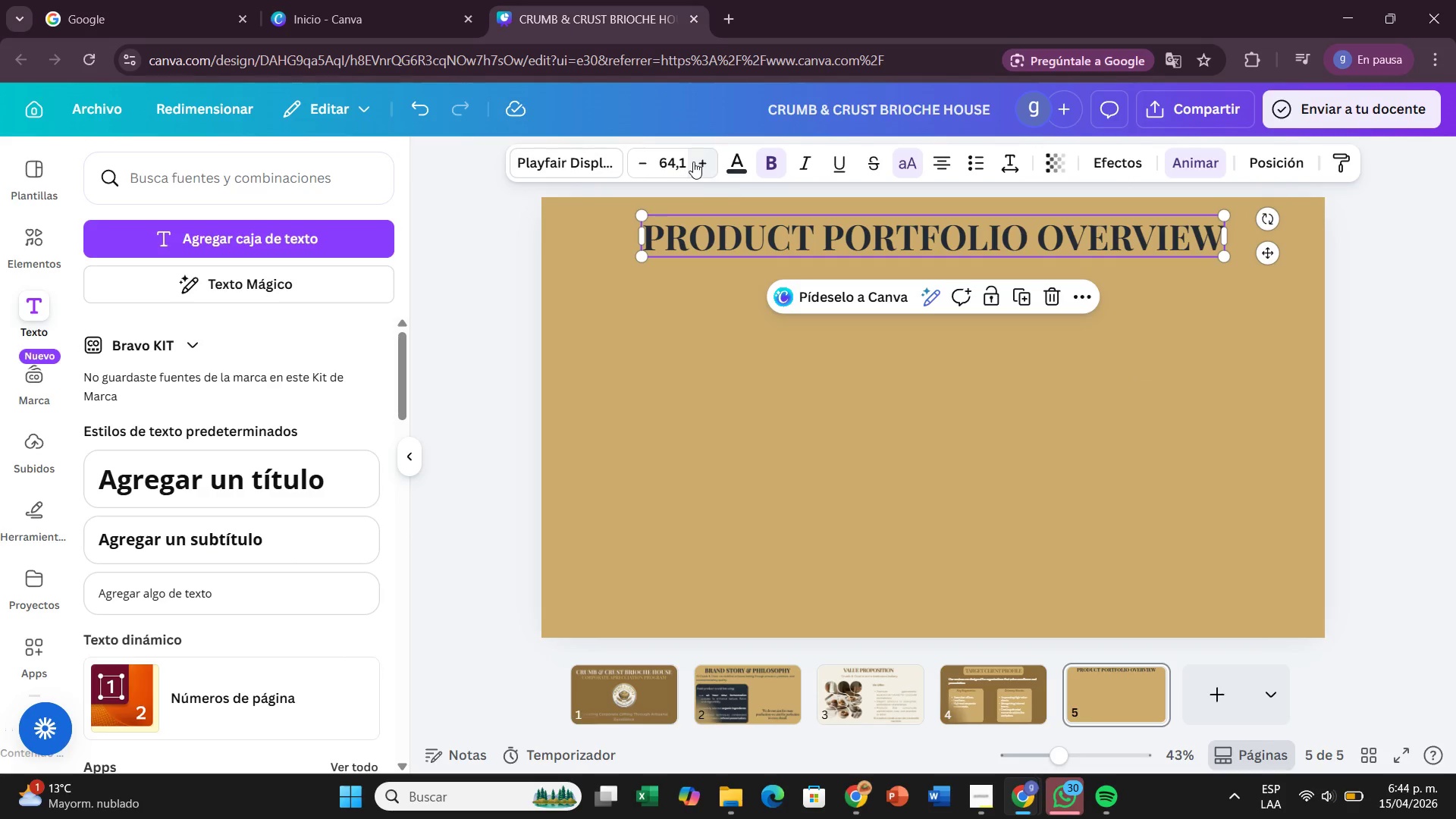 
left_click([693, 162])
 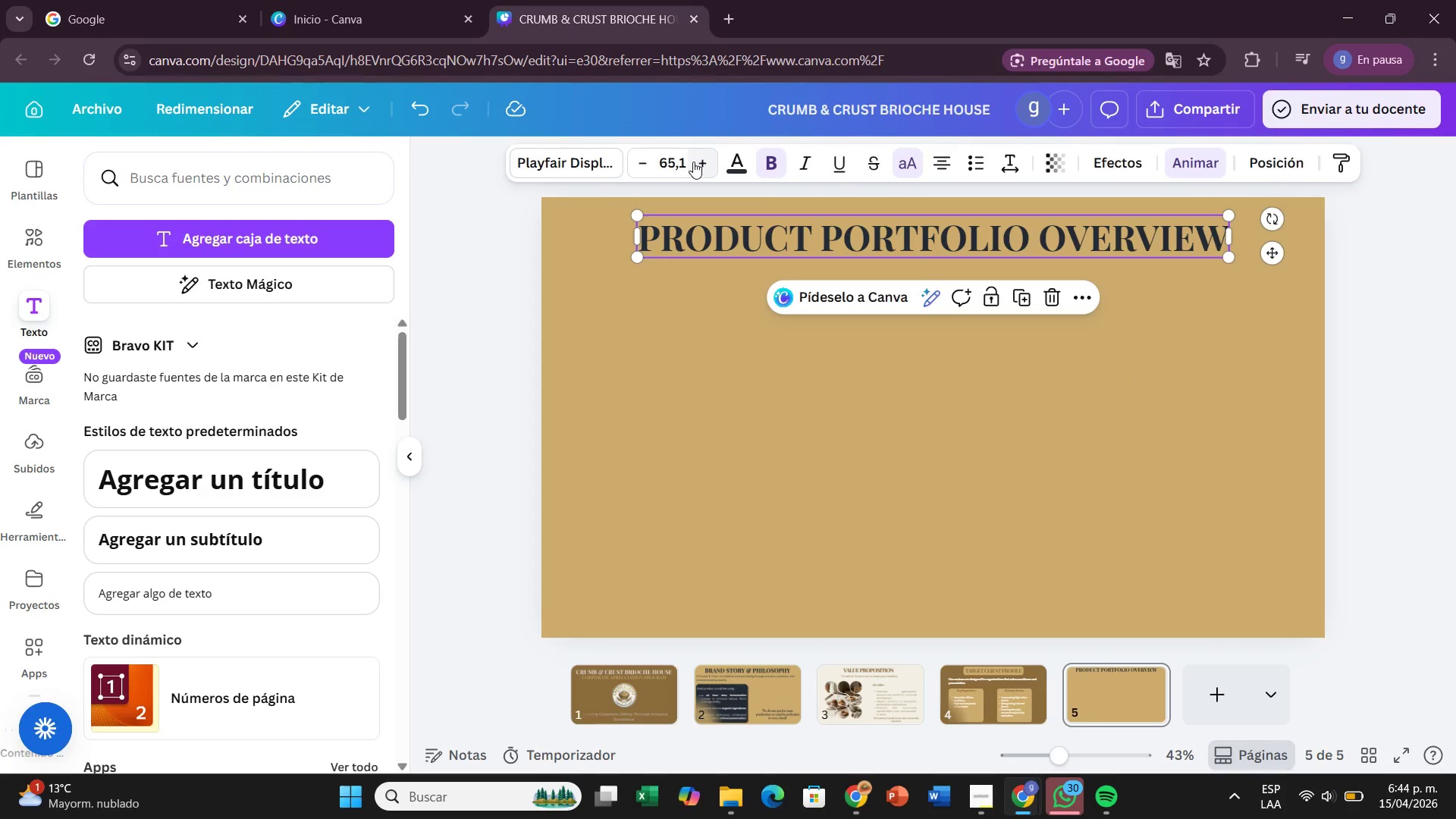 
left_click([693, 162])
 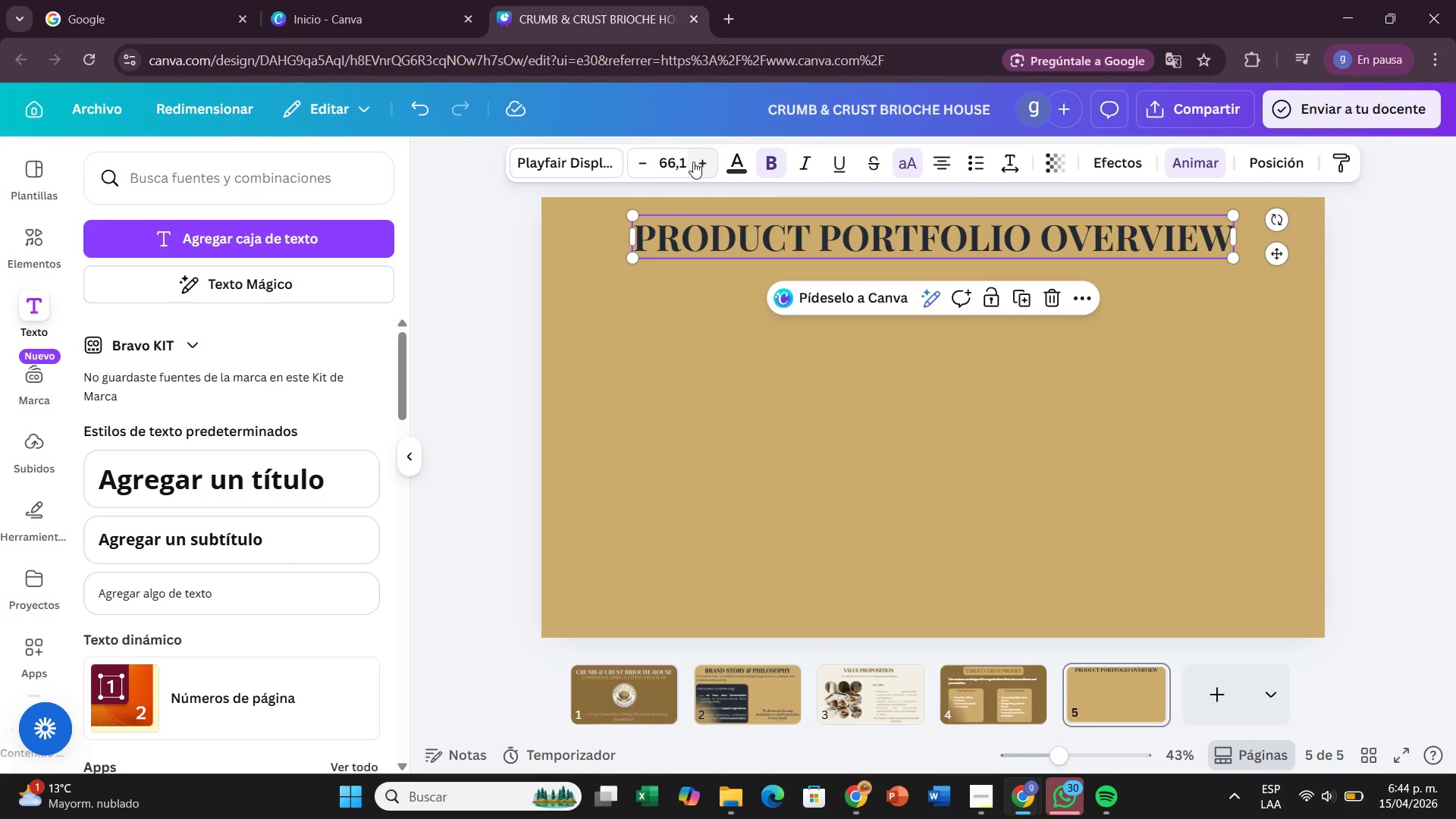 
left_click([693, 162])
 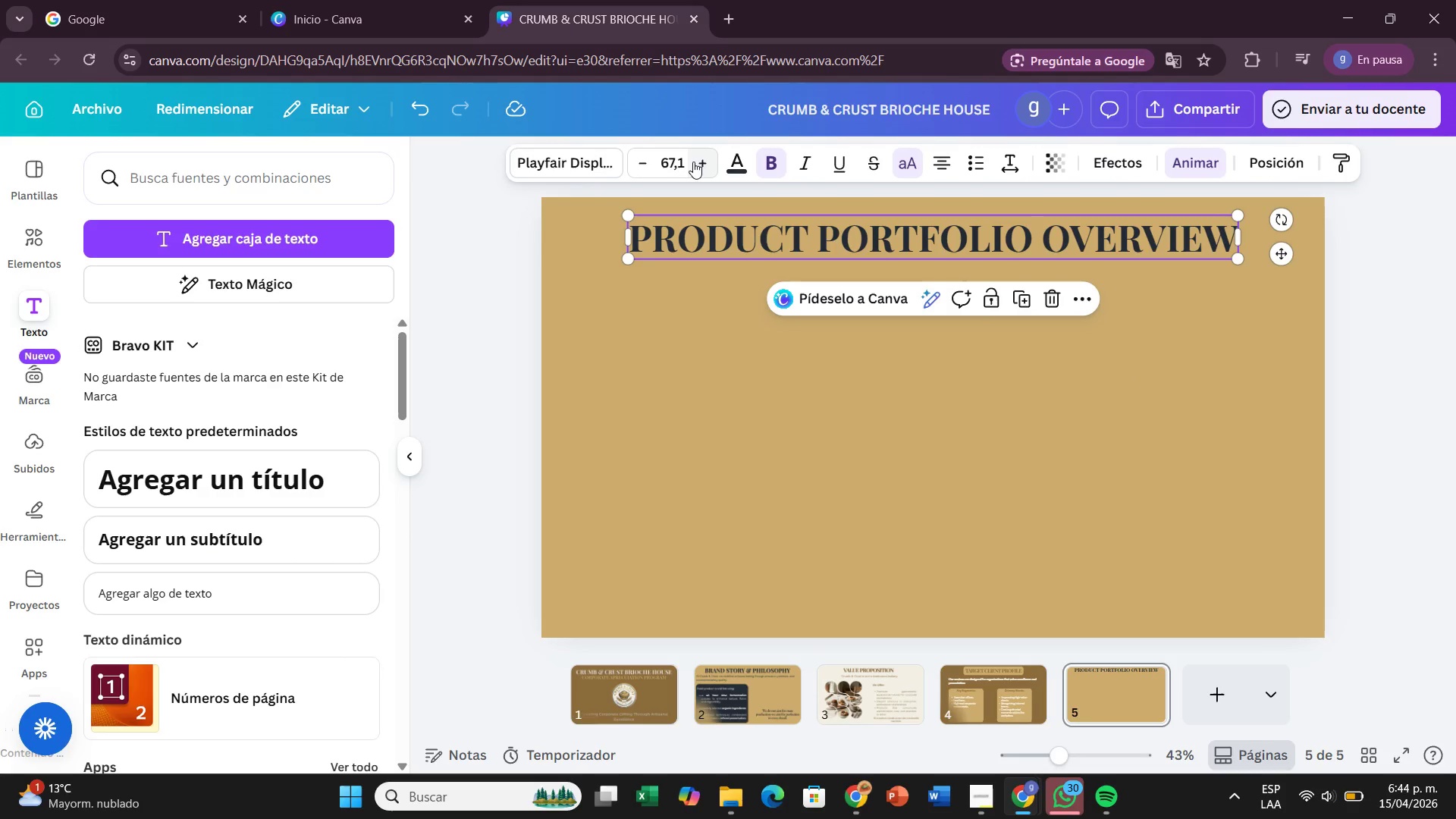 
left_click([693, 162])
 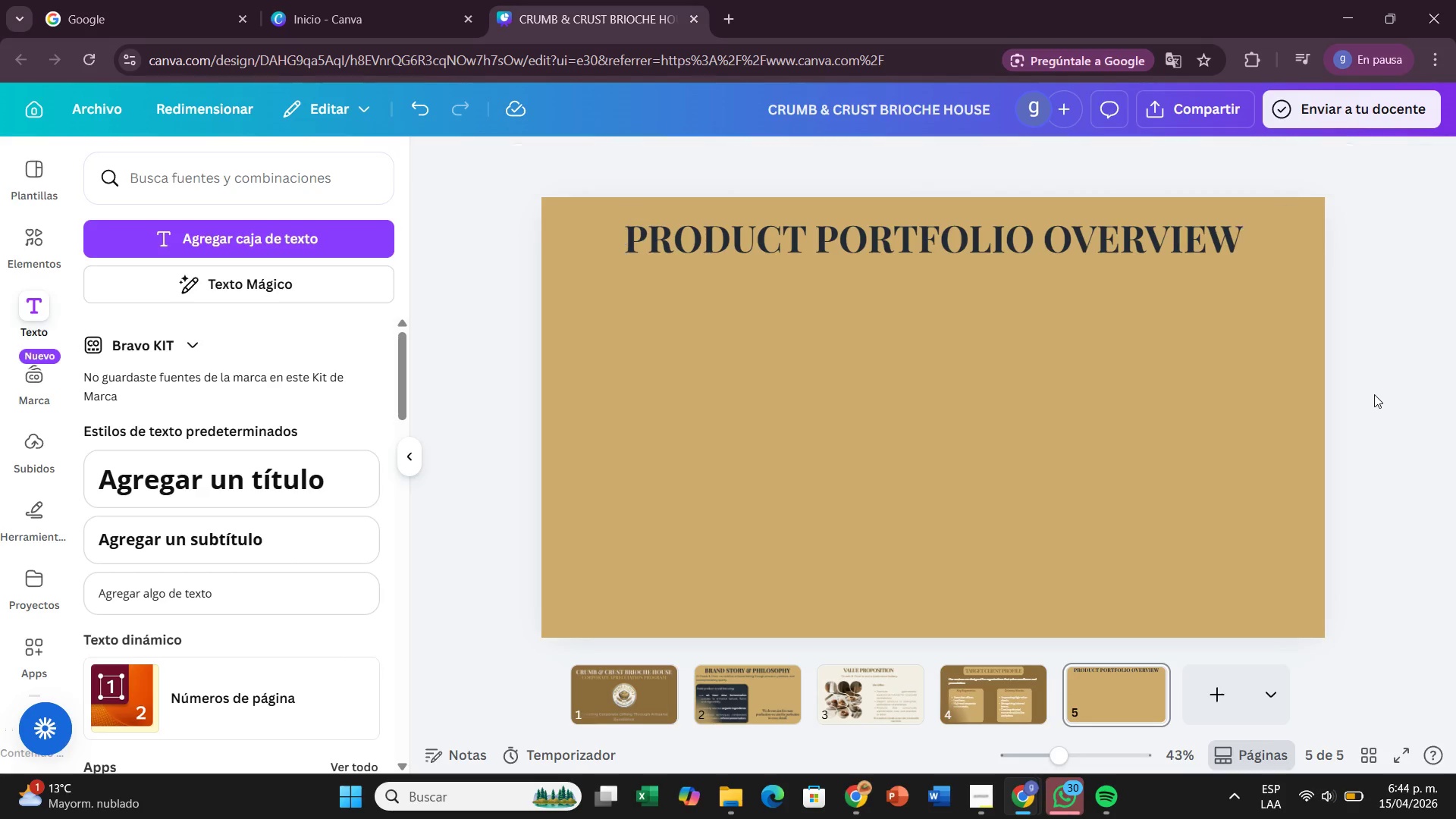 
wait(12.83)
 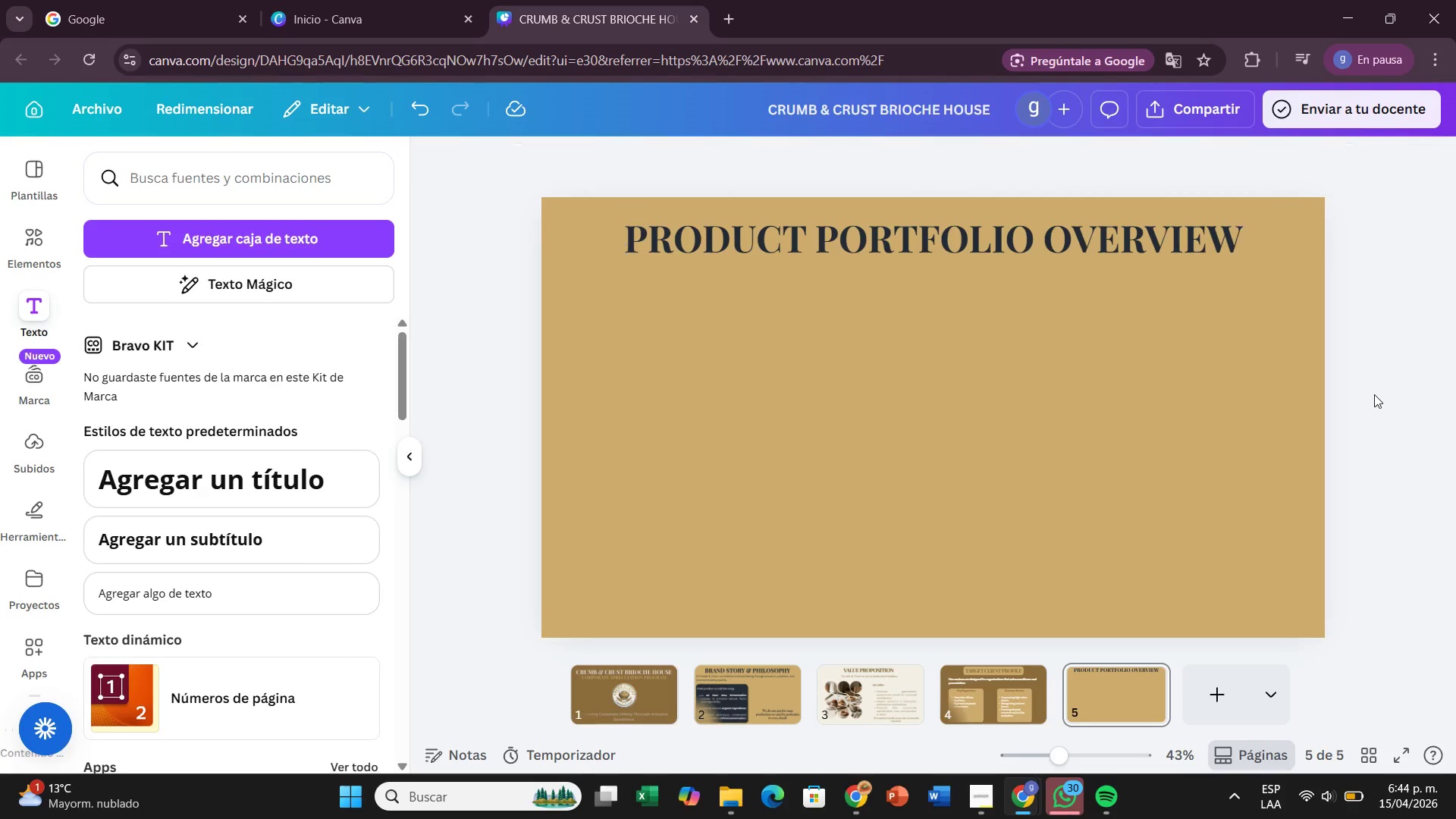 
left_click([202, 585])
 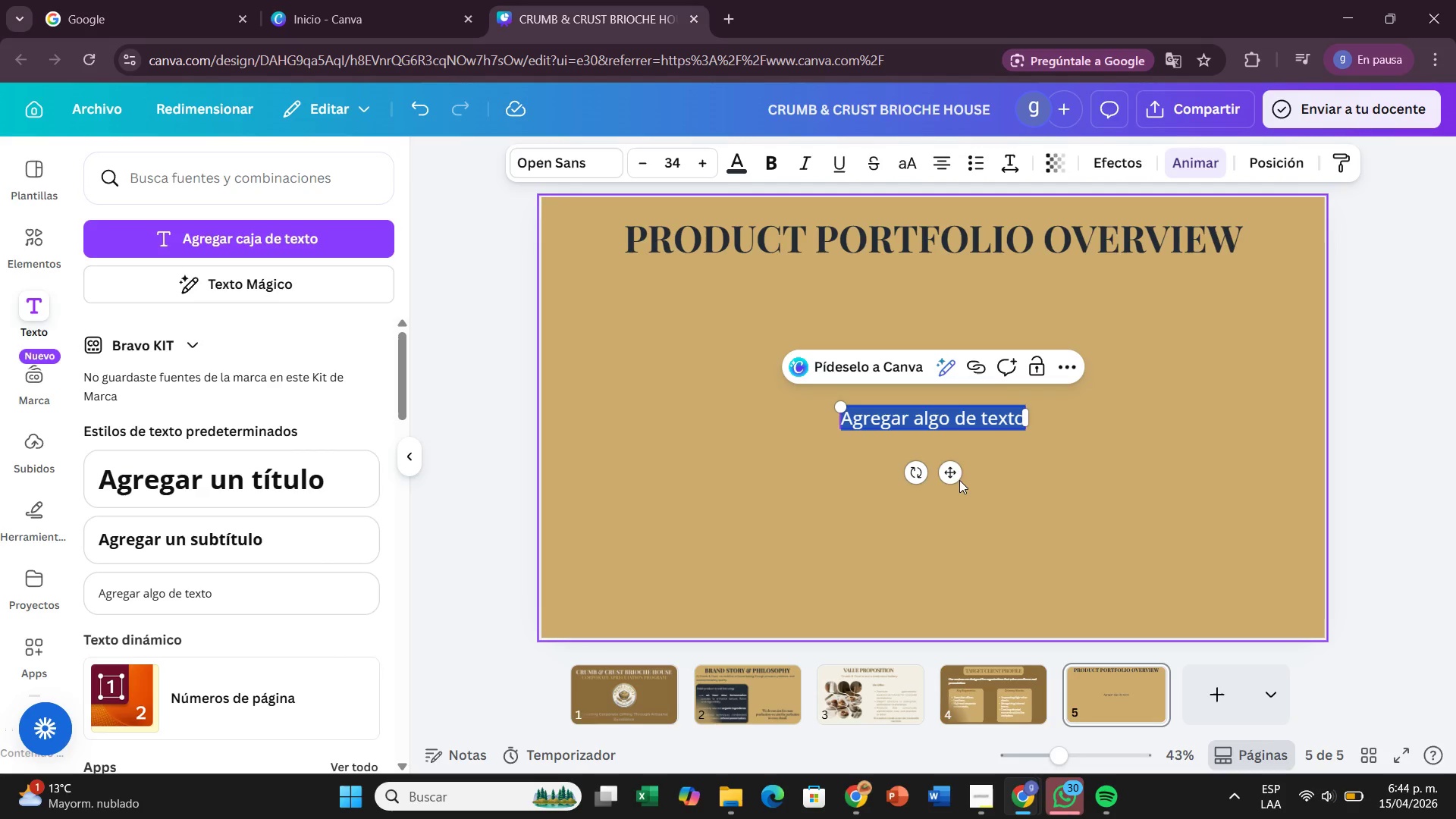 
left_click_drag(start_coordinate=[940, 473], to_coordinate=[829, 362])
 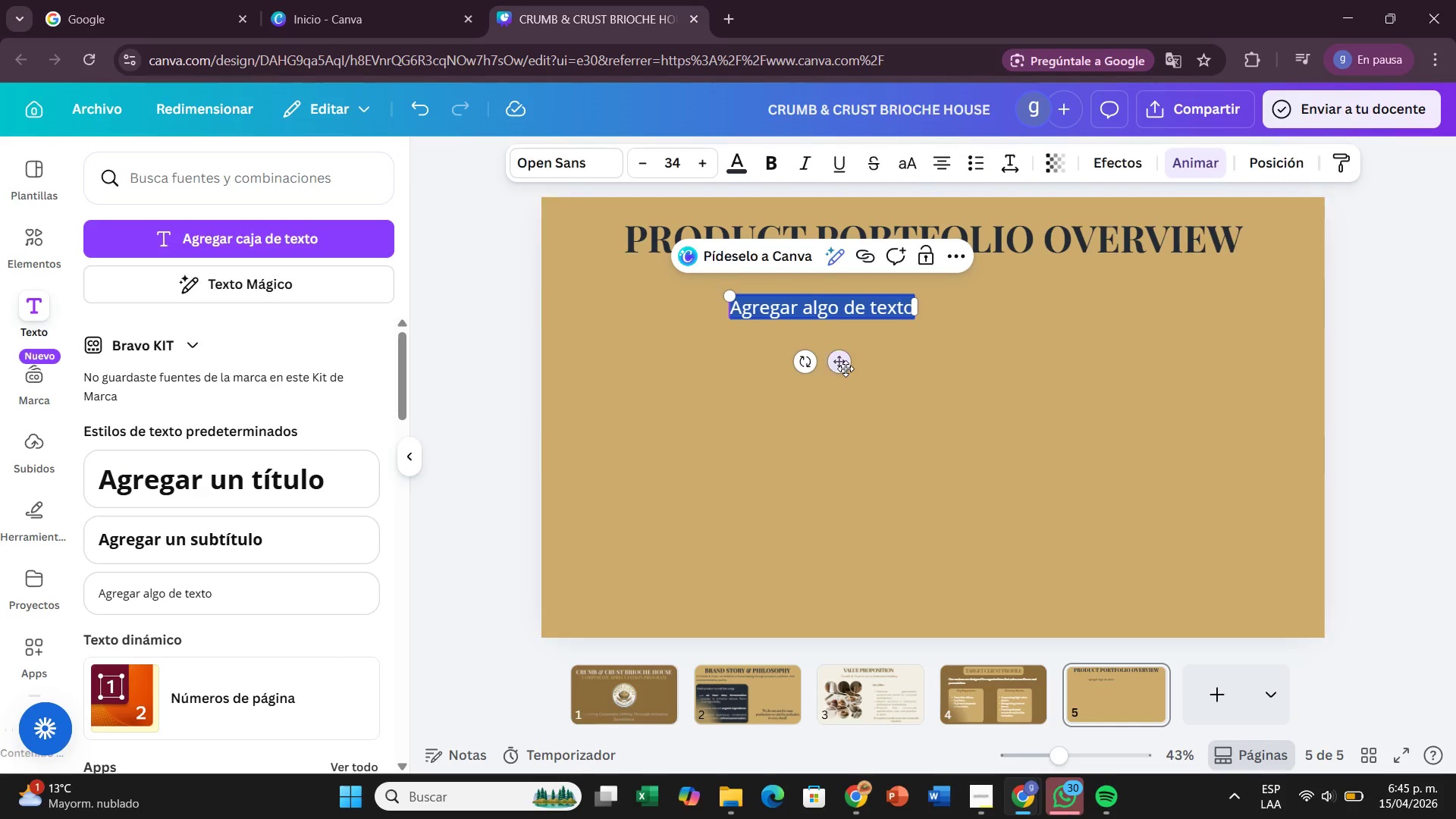 
left_click([845, 369])
 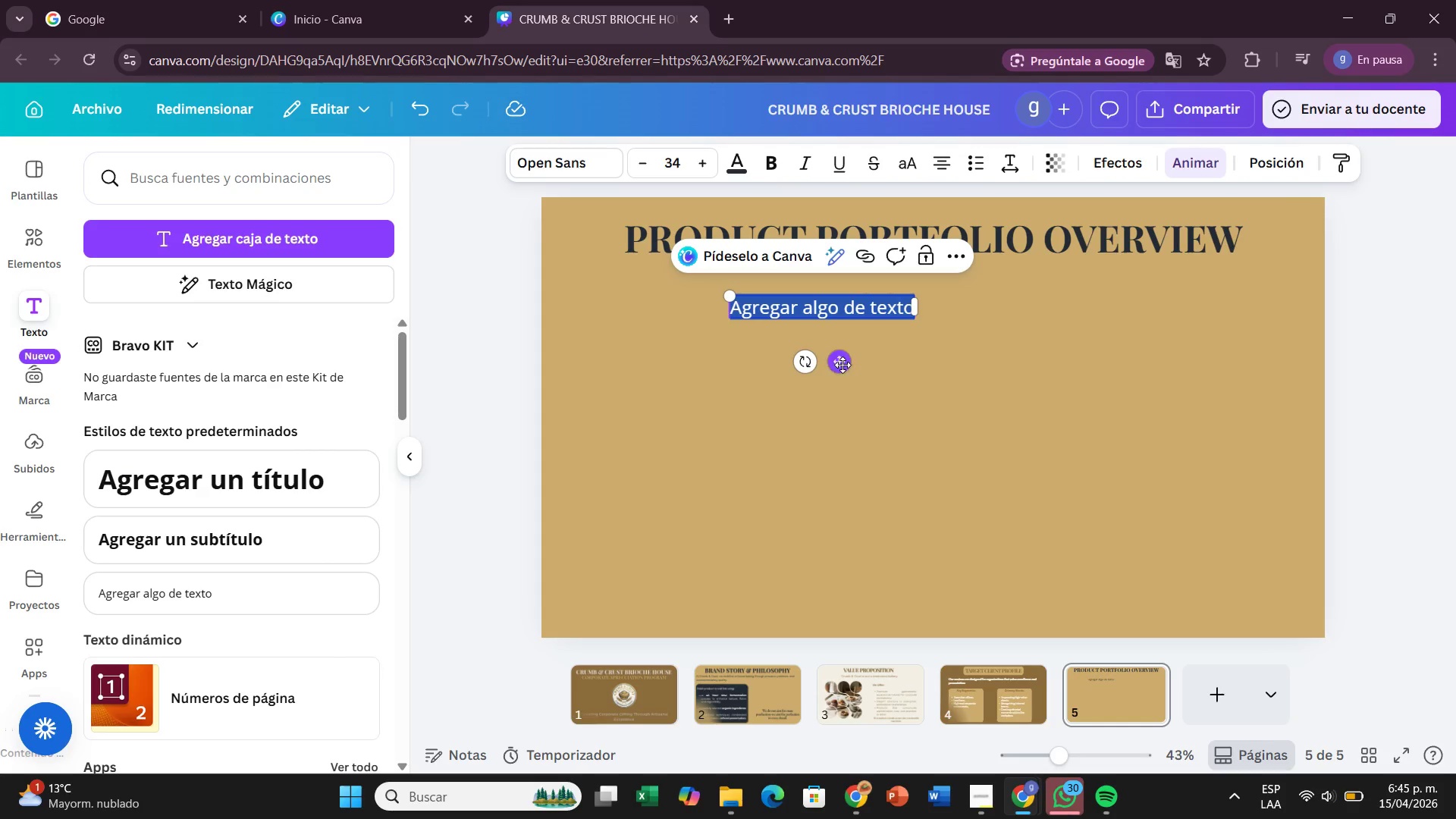 
left_click_drag(start_coordinate=[843, 366], to_coordinate=[752, 350])
 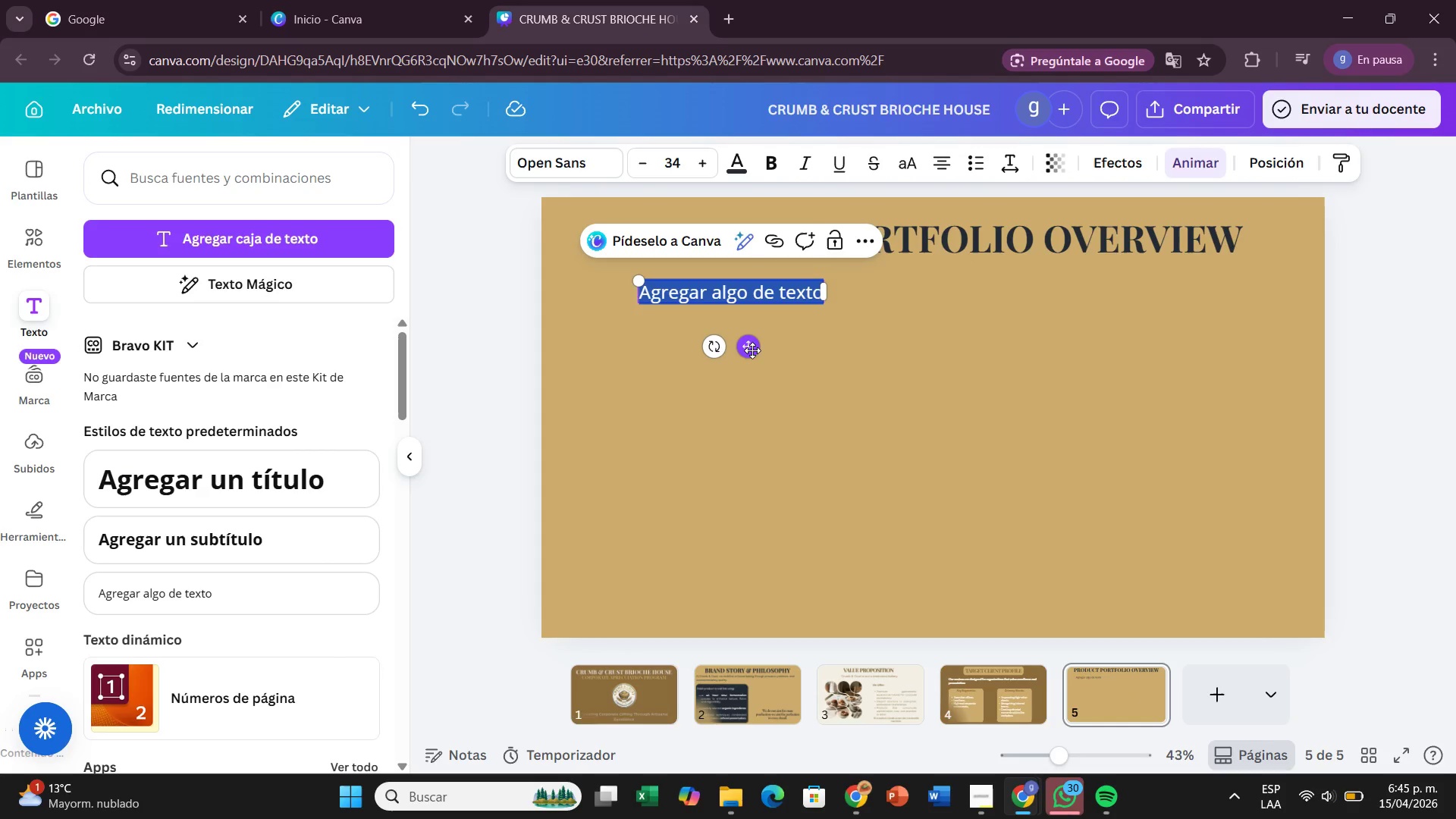 
wait(8.33)
 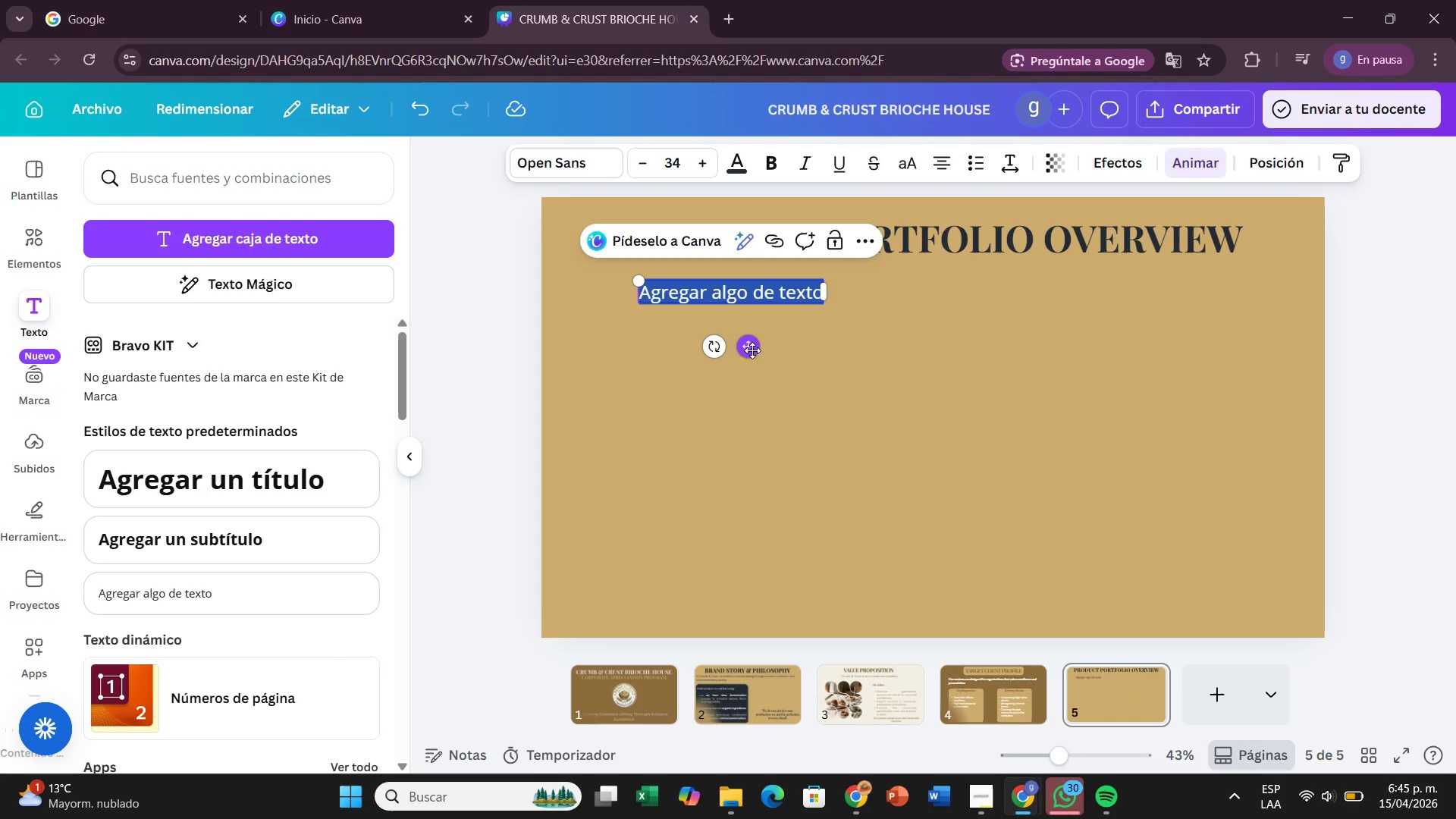 
left_click([817, 295])
 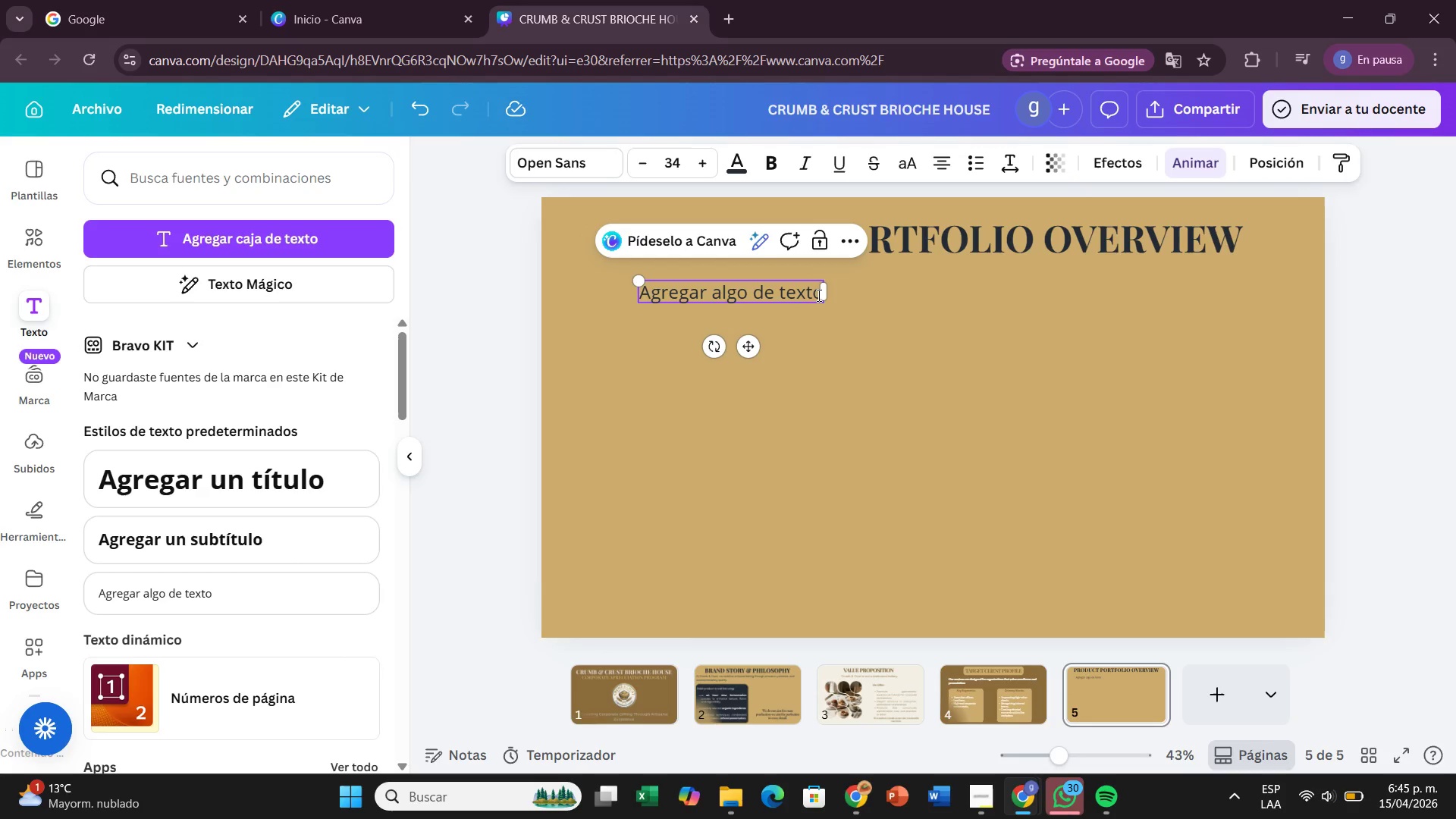 
left_click([817, 295])
 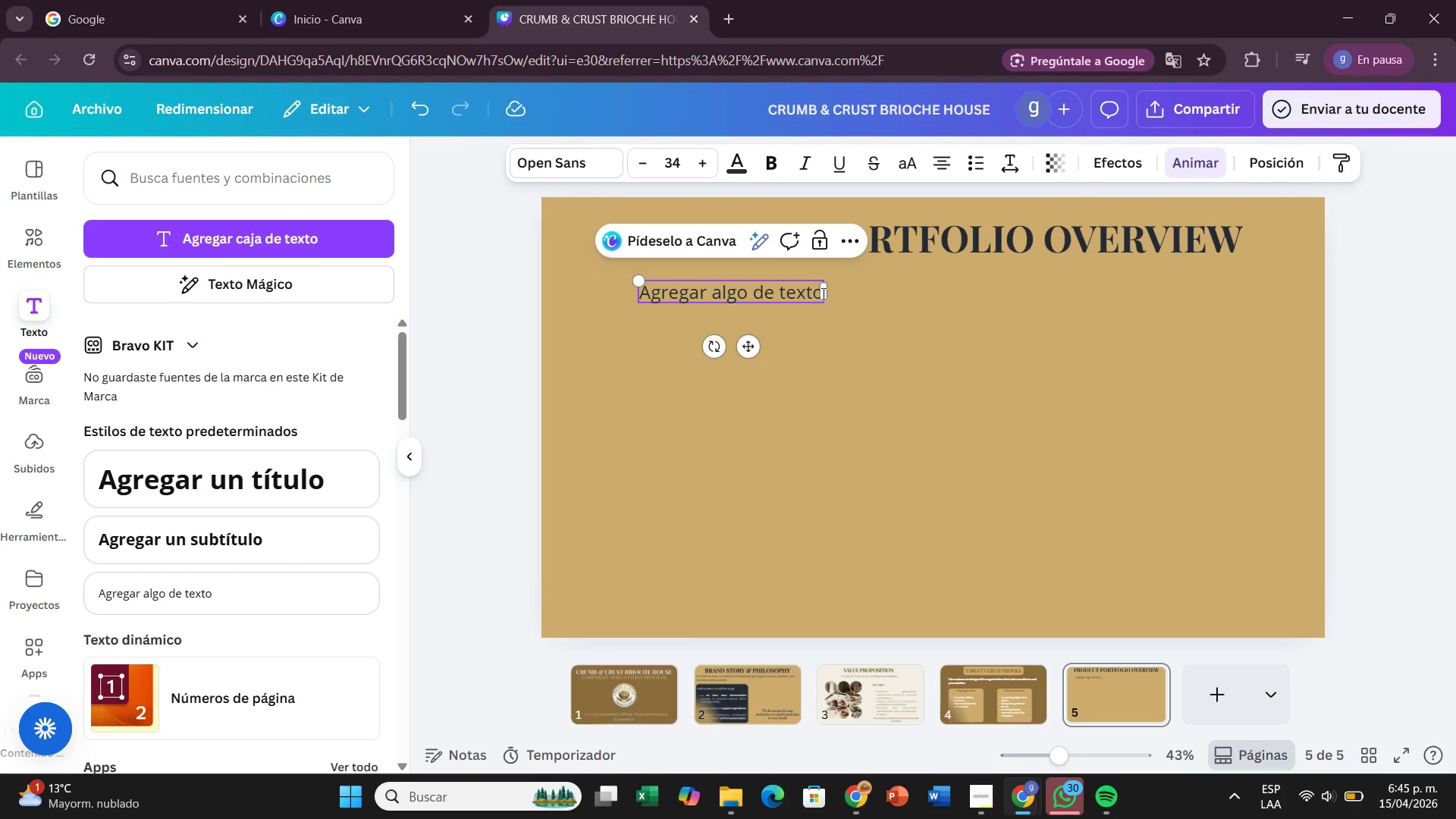 
key(ArrowRight)
 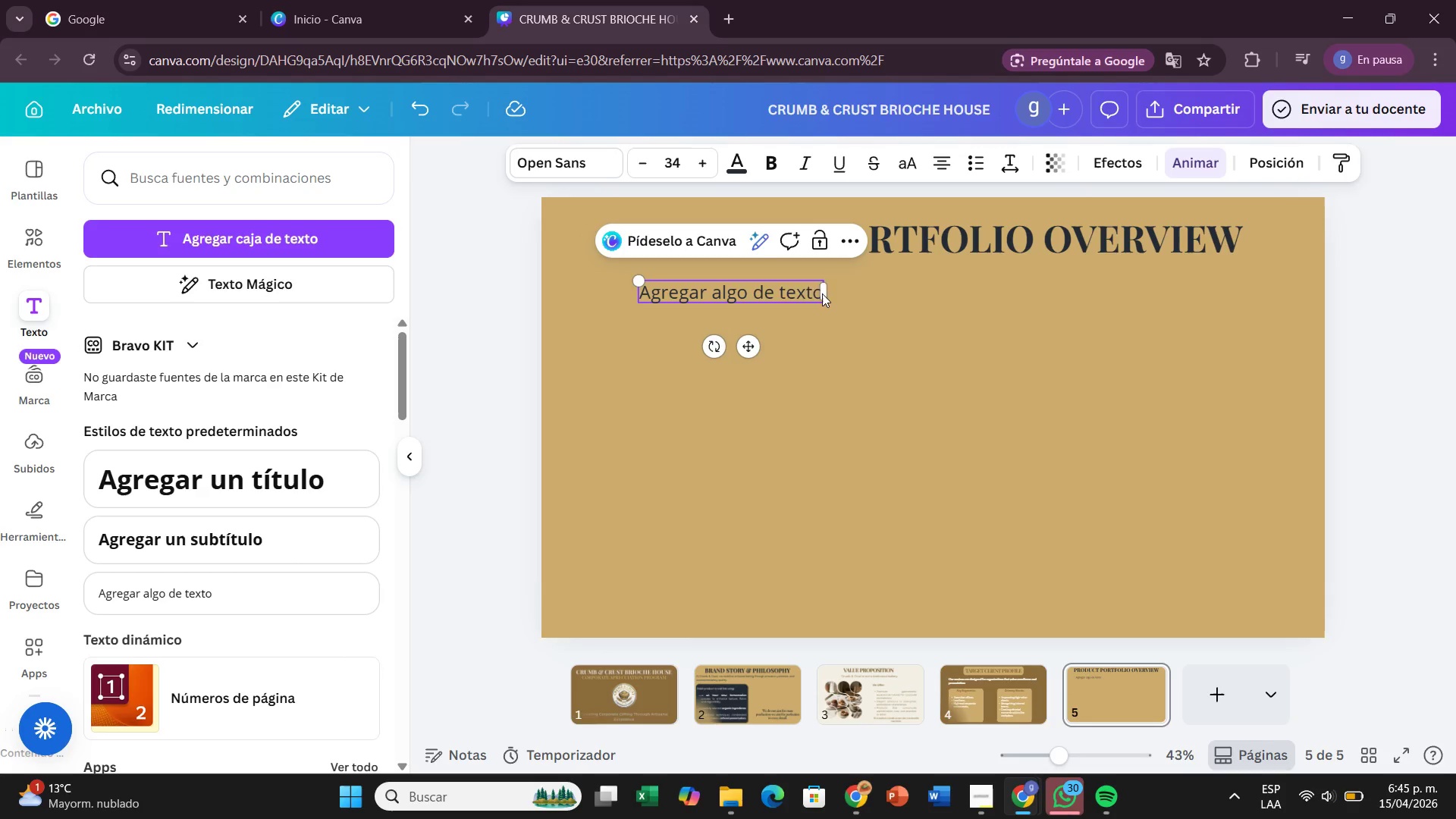 
key(Backspace)
key(Backspace)
key(Backspace)
key(Backspace)
key(Backspace)
key(Backspace)
key(Backspace)
key(Backspace)
key(Backspace)
key(Backspace)
key(Backspace)
key(Backspace)
type(Our corporate)
key(Backspace)
key(Backspace)
key(Backspace)
type(Corporate Gifting line is bulit around three strategically designed e xperiences>)
 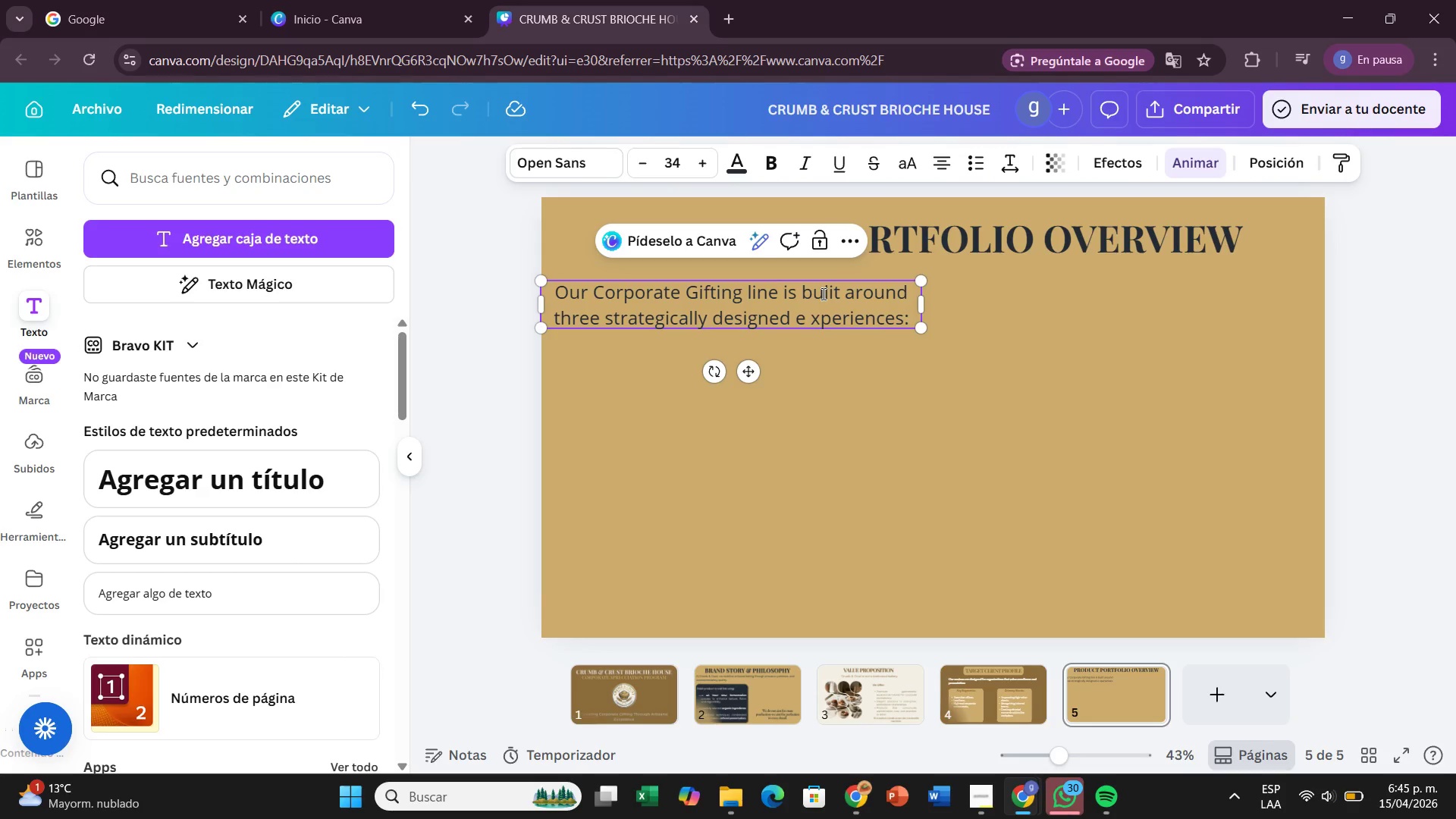 
left_click_drag(start_coordinate=[921, 309], to_coordinate=[1313, 315])
 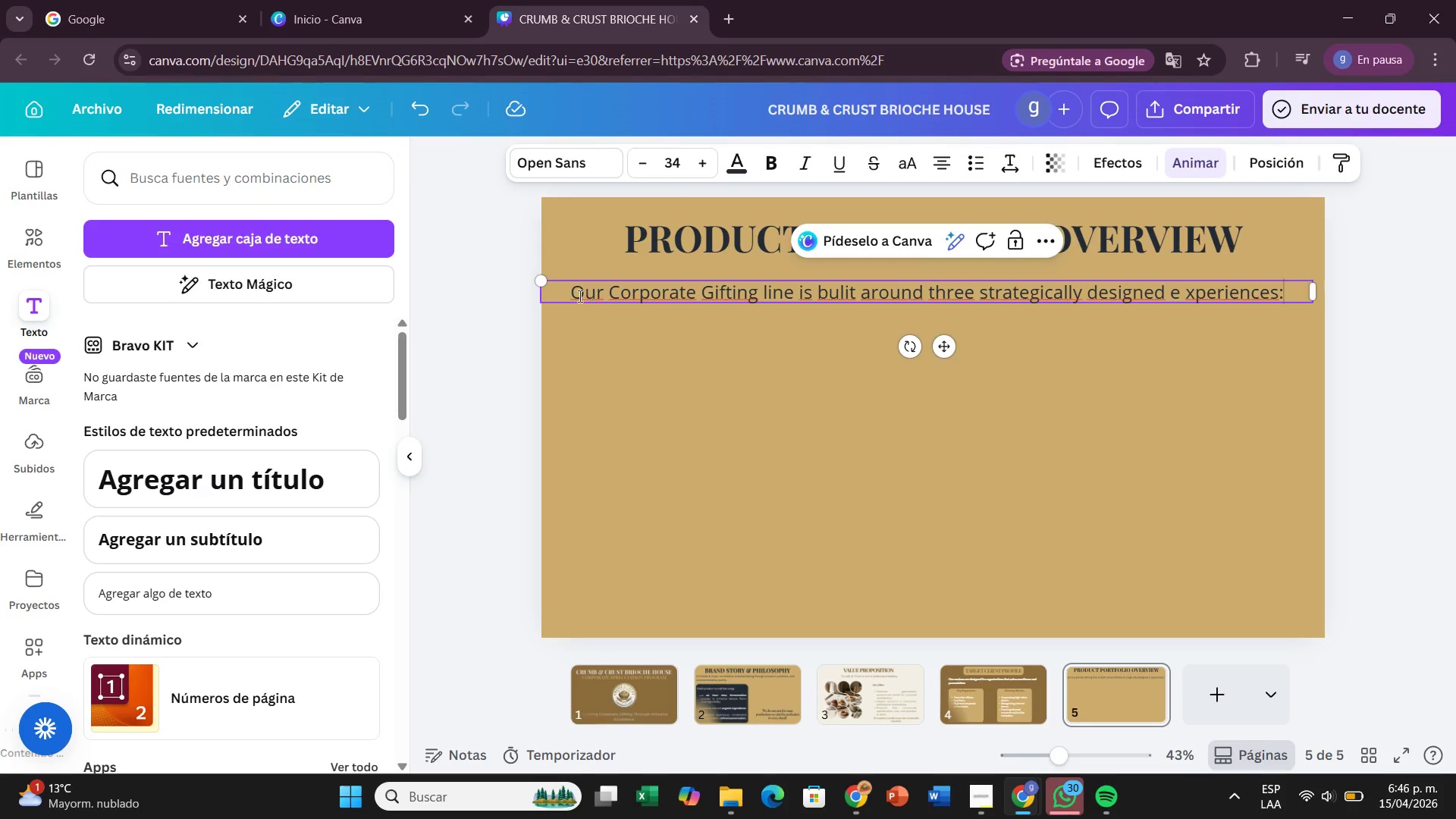 
left_click([575, 293])
 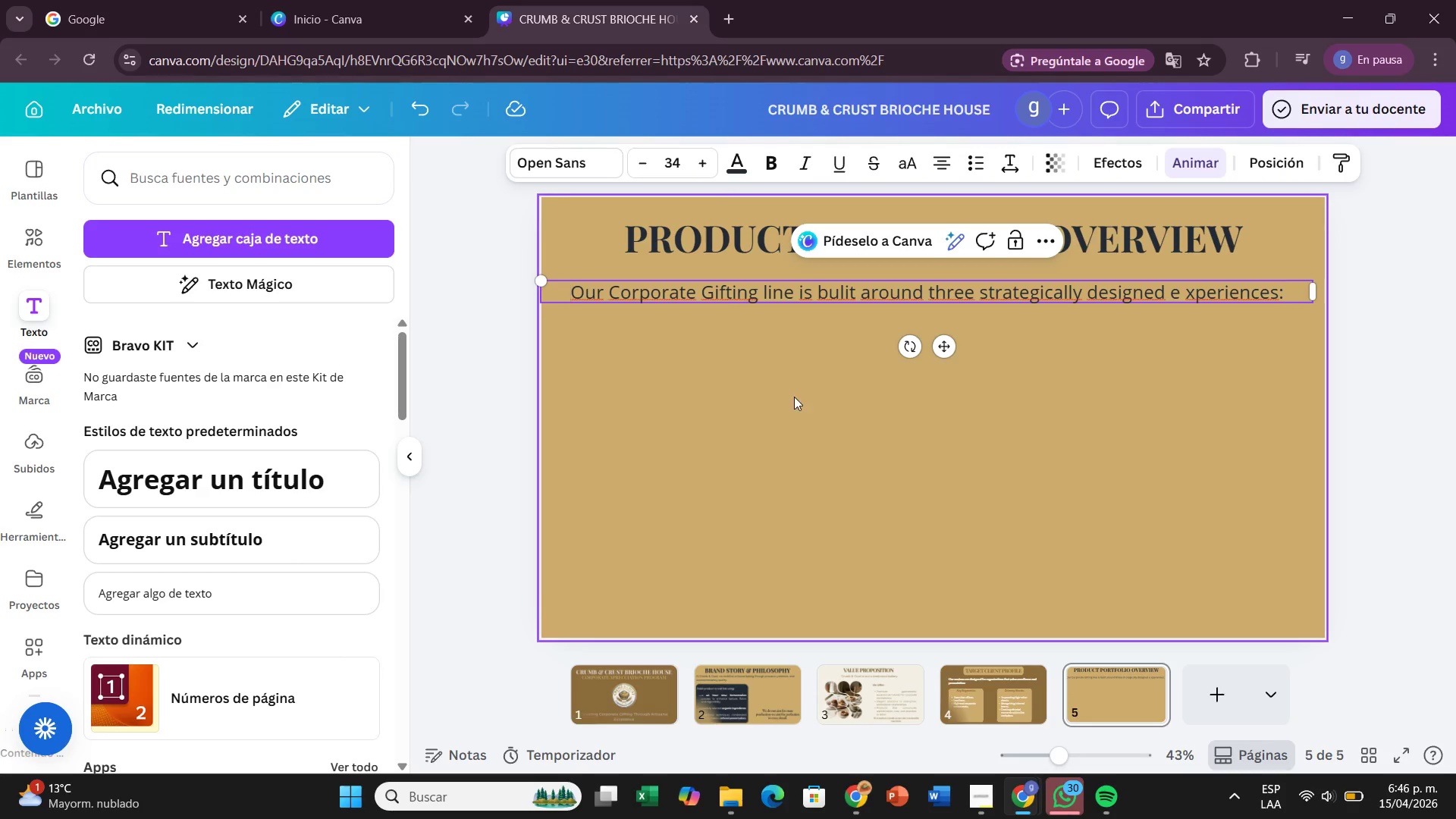 
left_click([794, 397])
 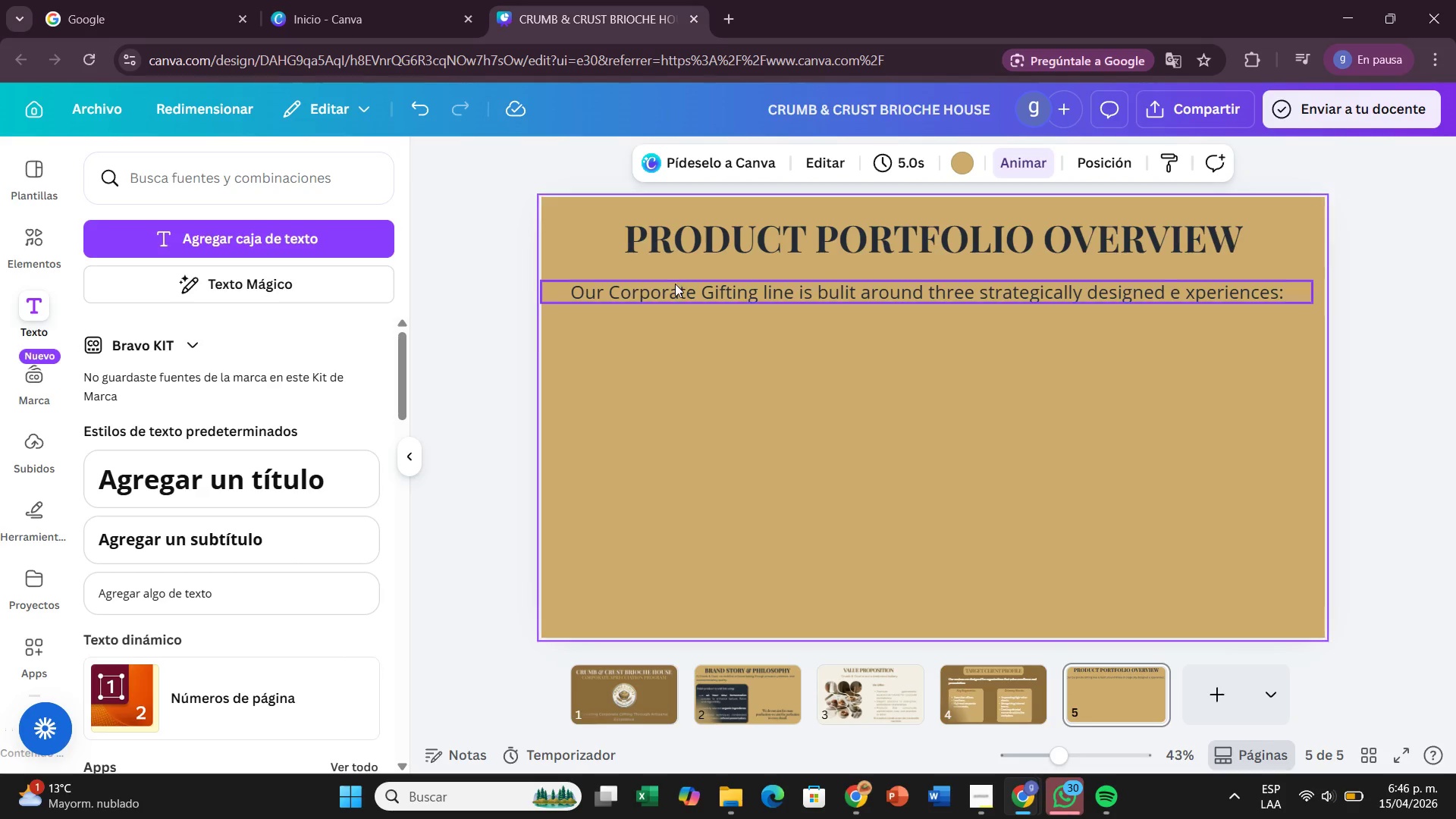 
left_click([675, 284])
 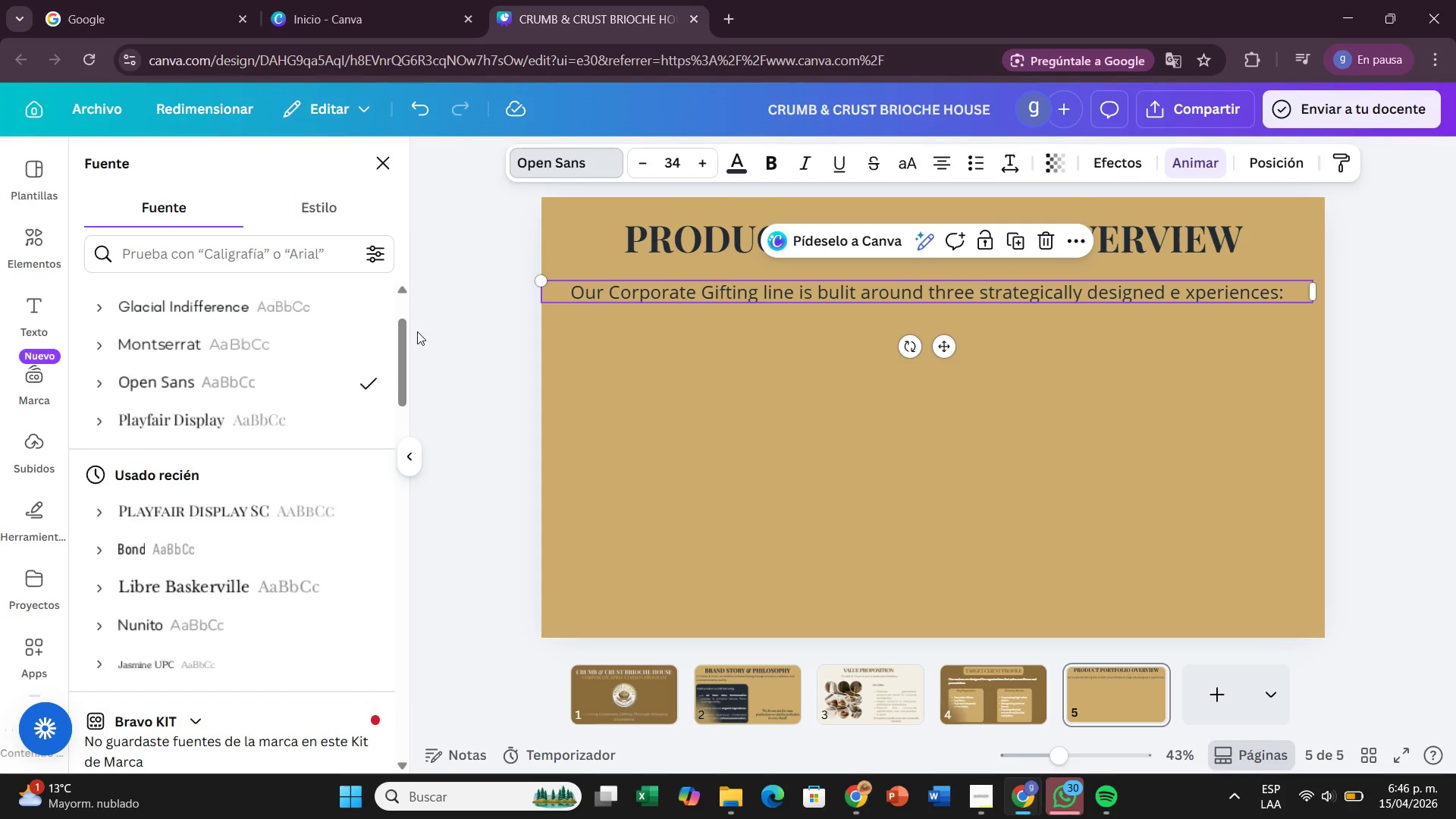 
left_click([313, 309])
 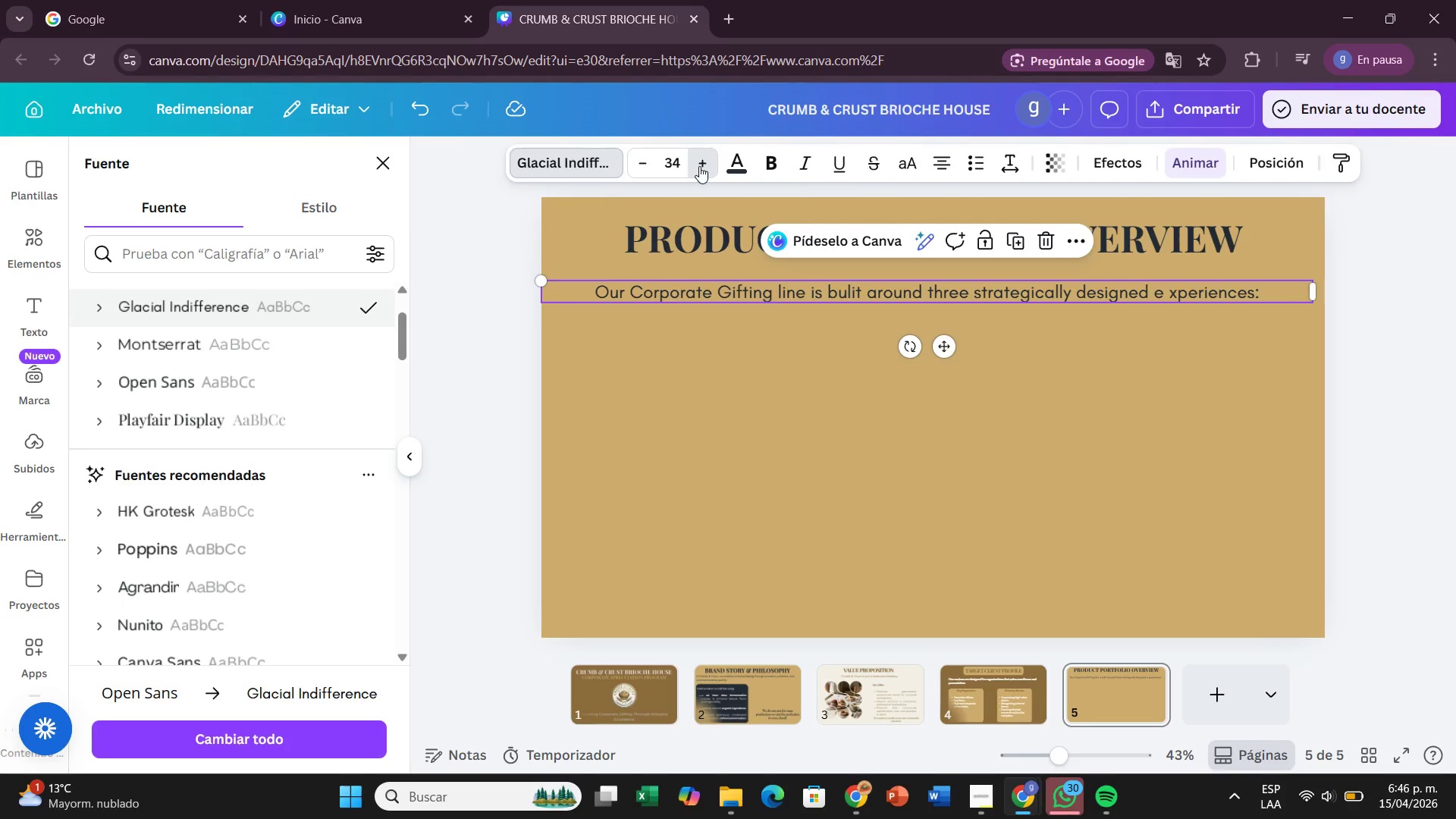 
left_click([699, 166])
 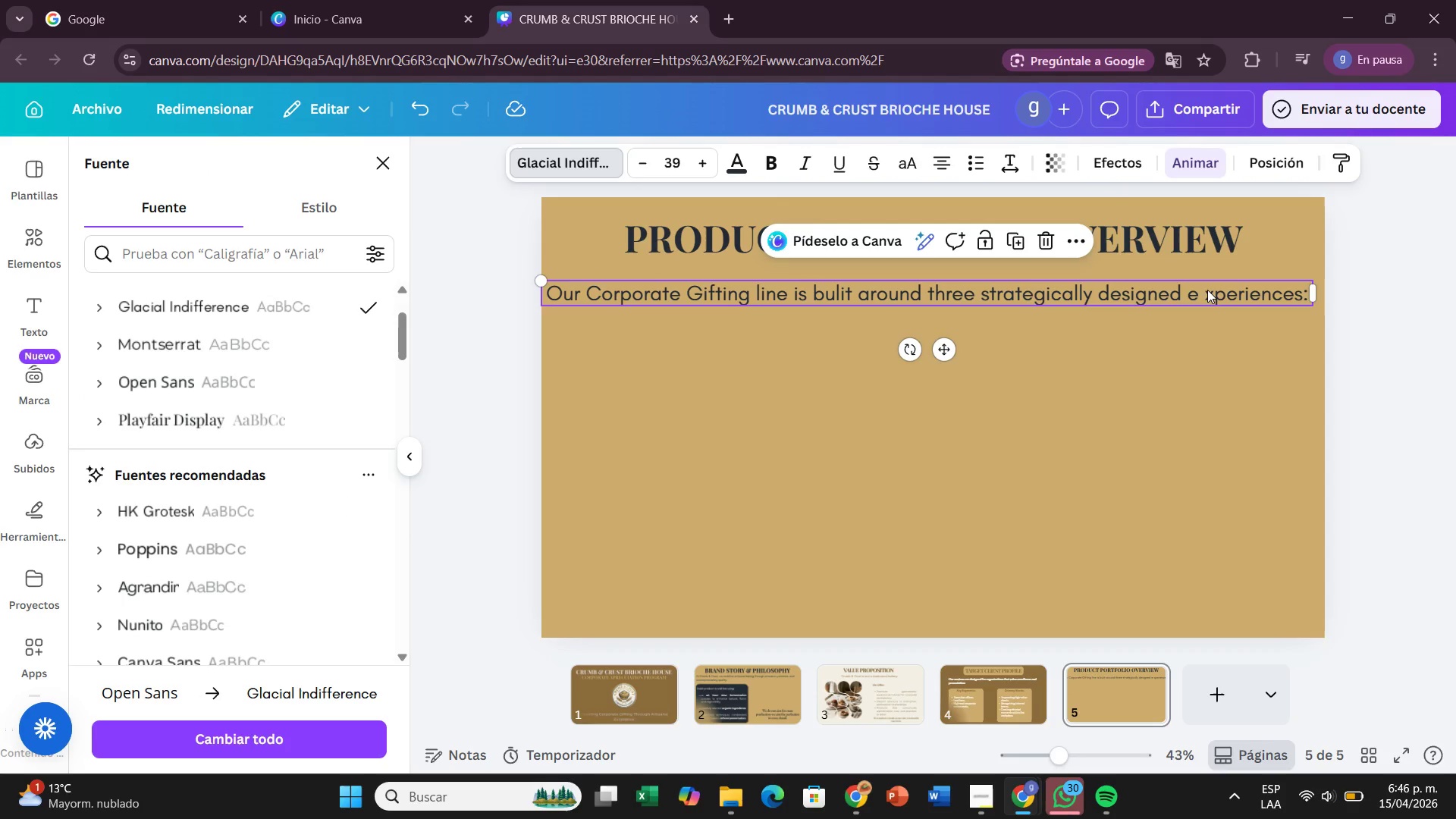 
double_click([1207, 290])
 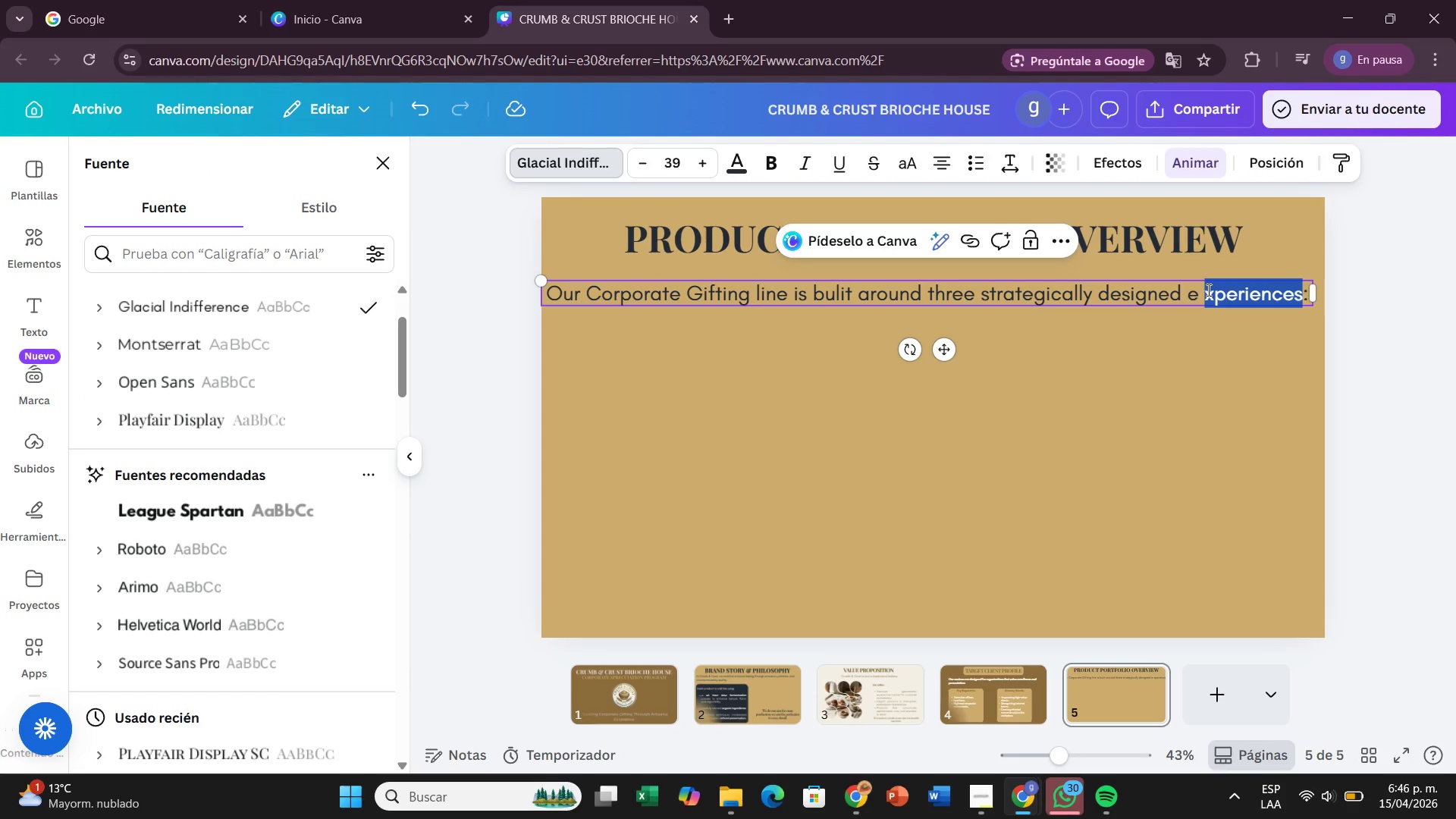 
left_click([1207, 290])
 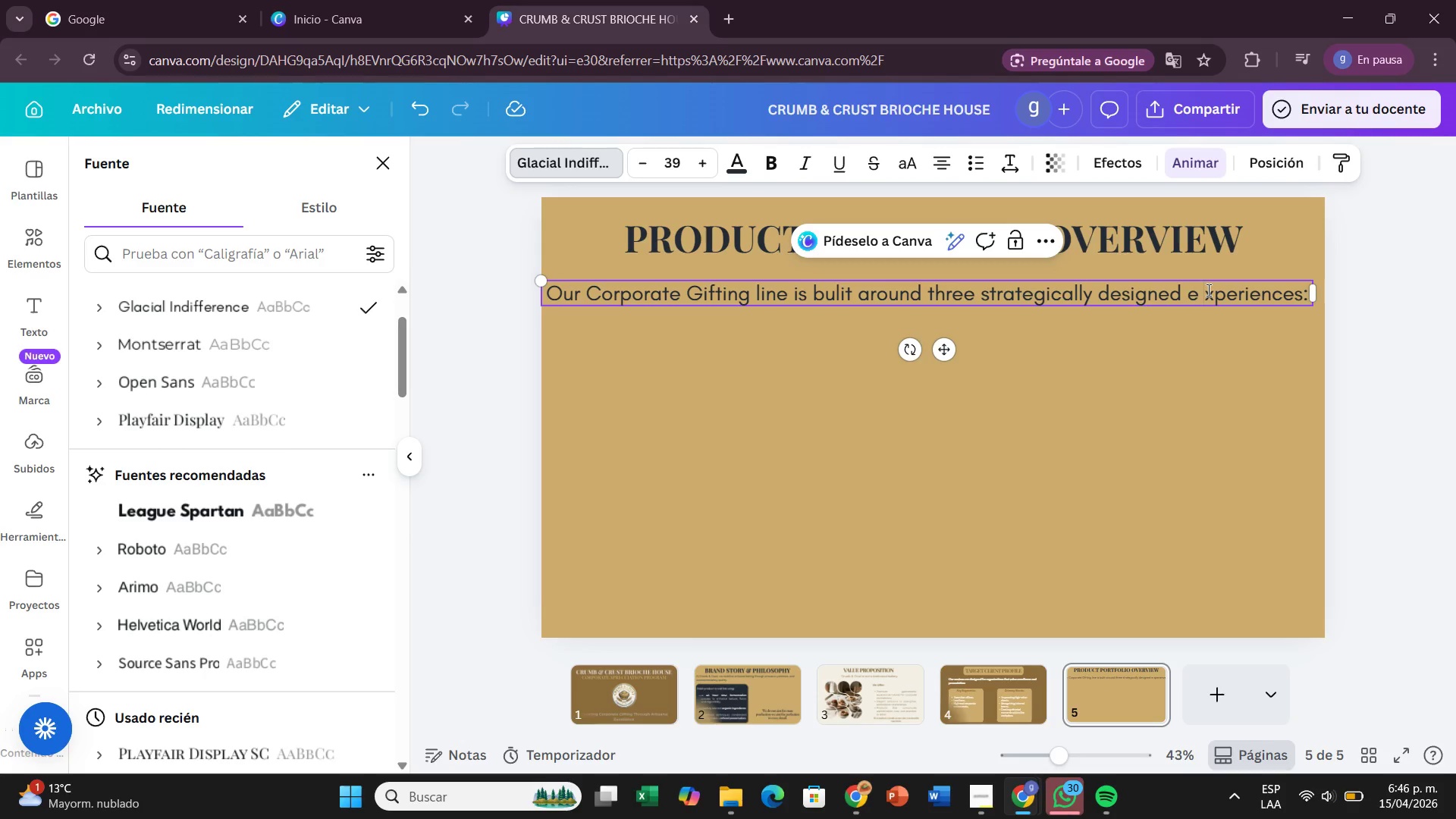 
key(Backspace)
 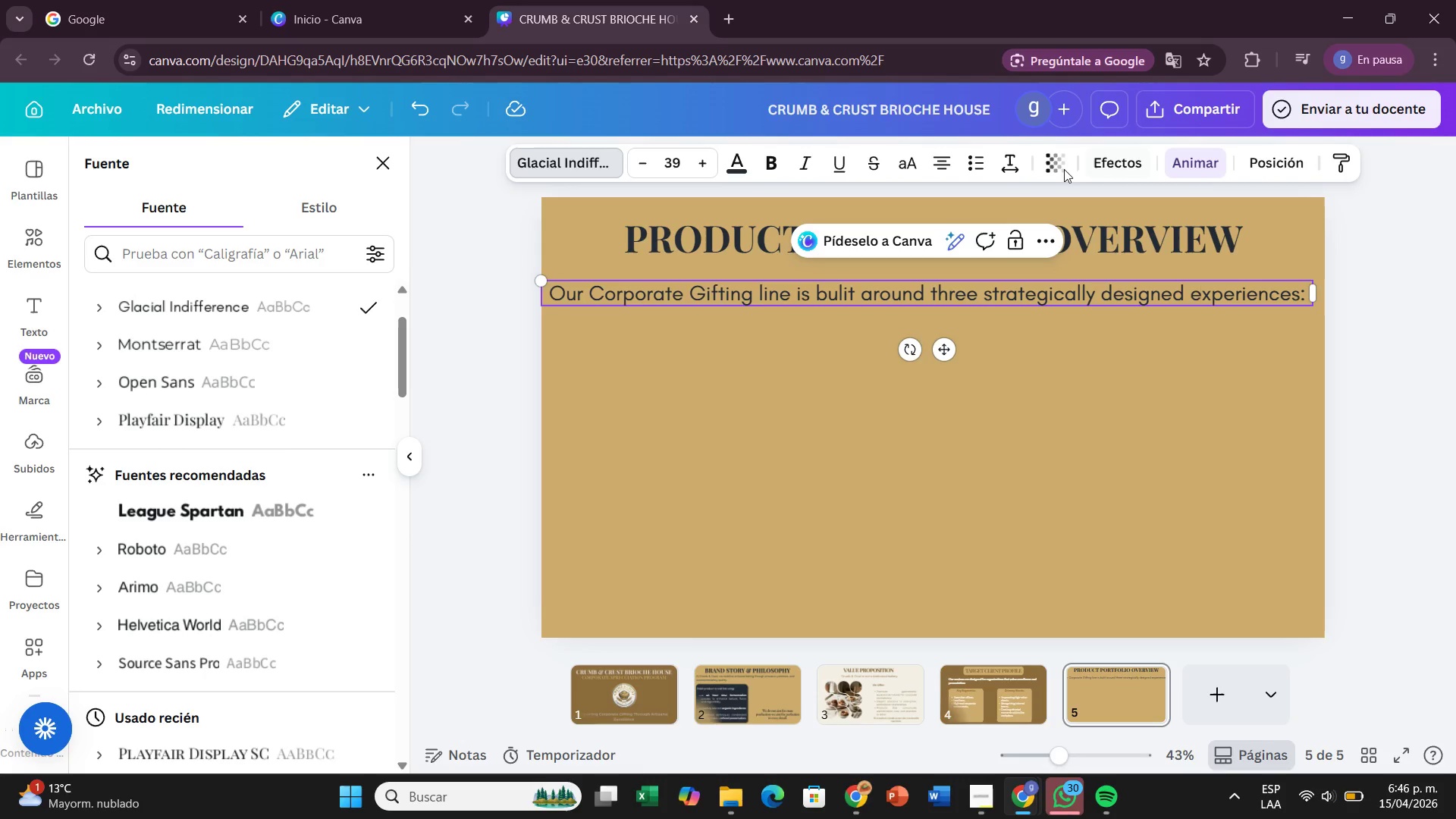 
left_click([946, 153])
 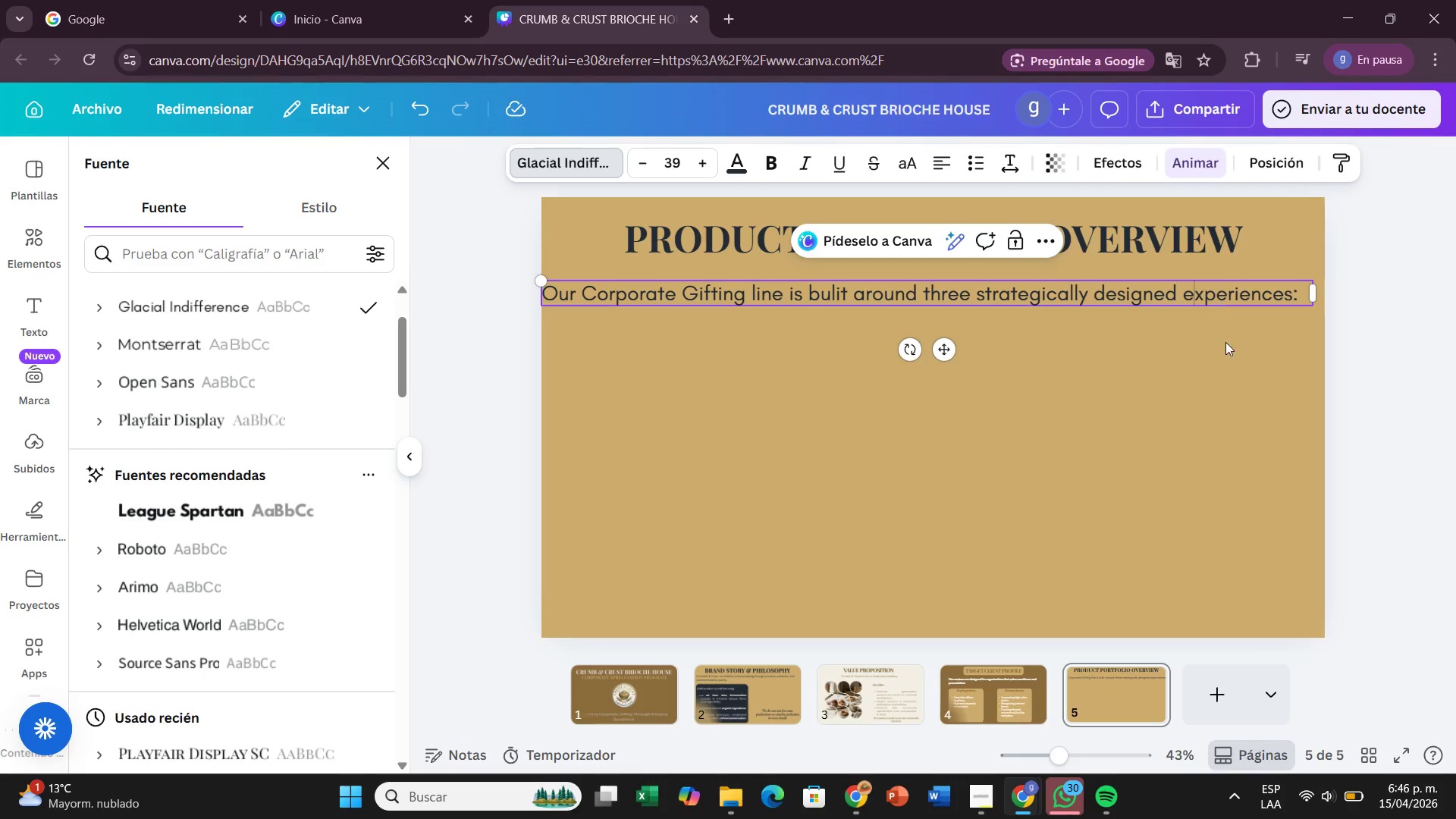 
left_click([1239, 378])
 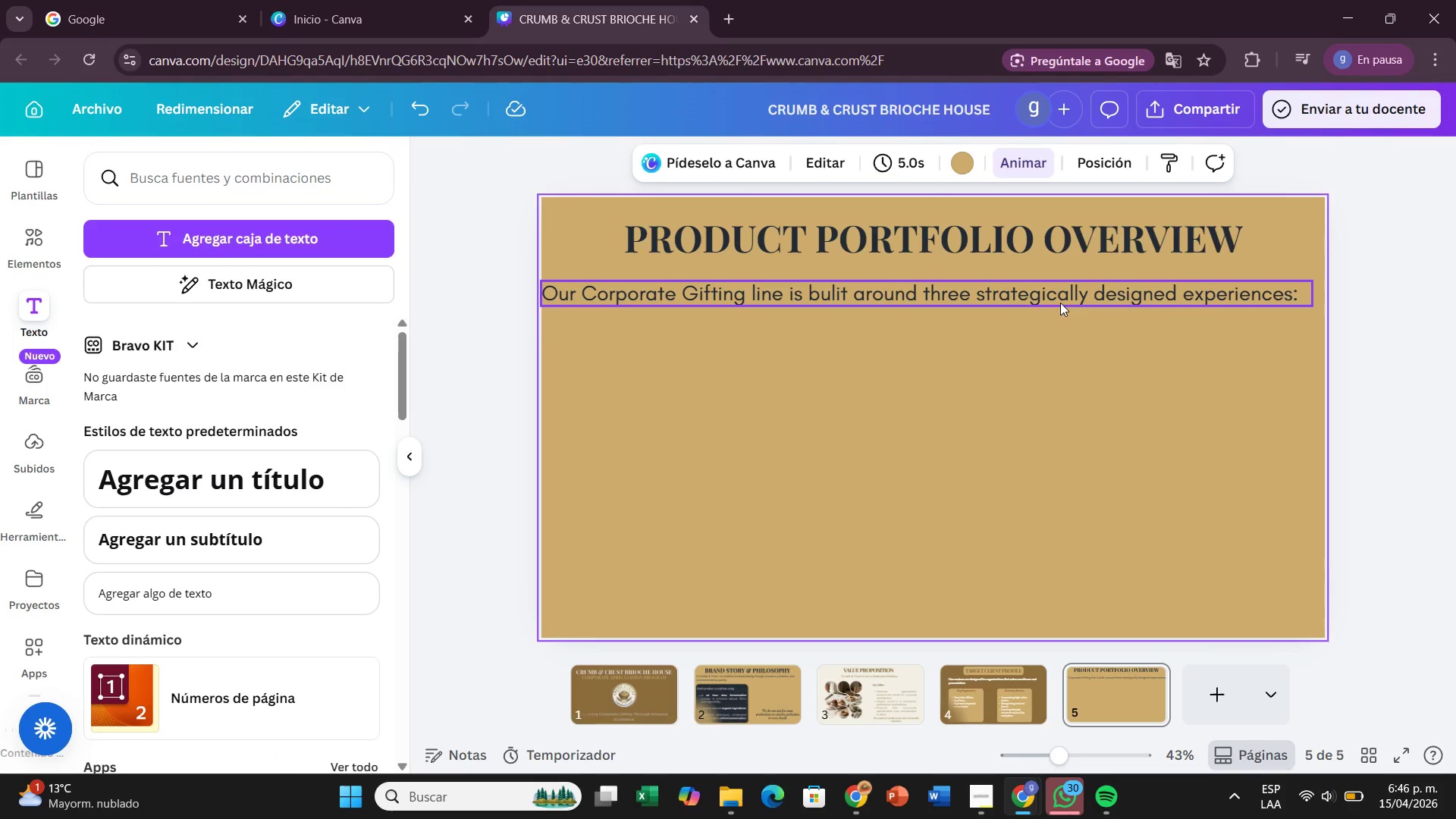 
left_click_drag(start_coordinate=[1059, 297], to_coordinate=[1072, 287])
 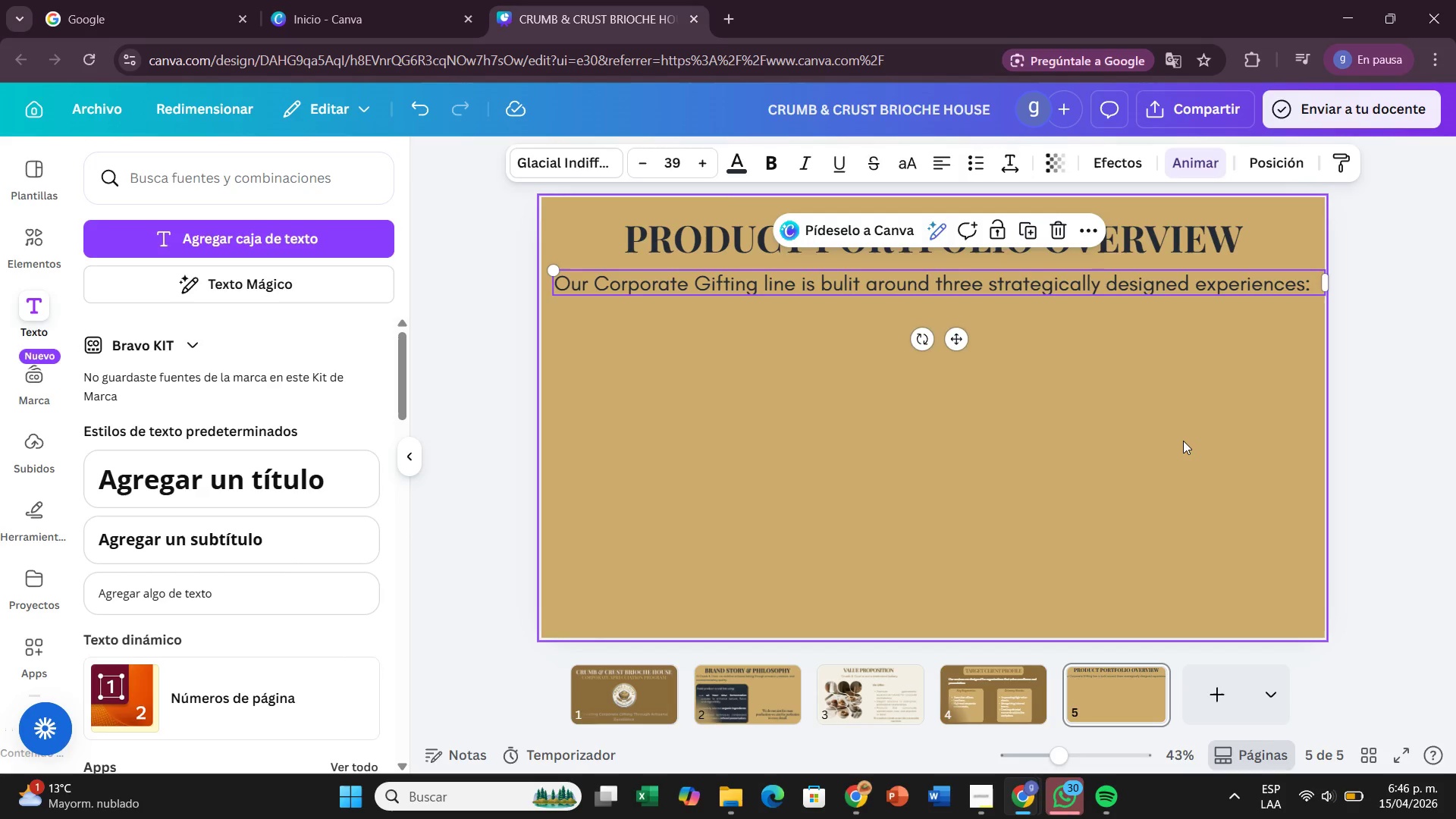 
left_click([1183, 441])
 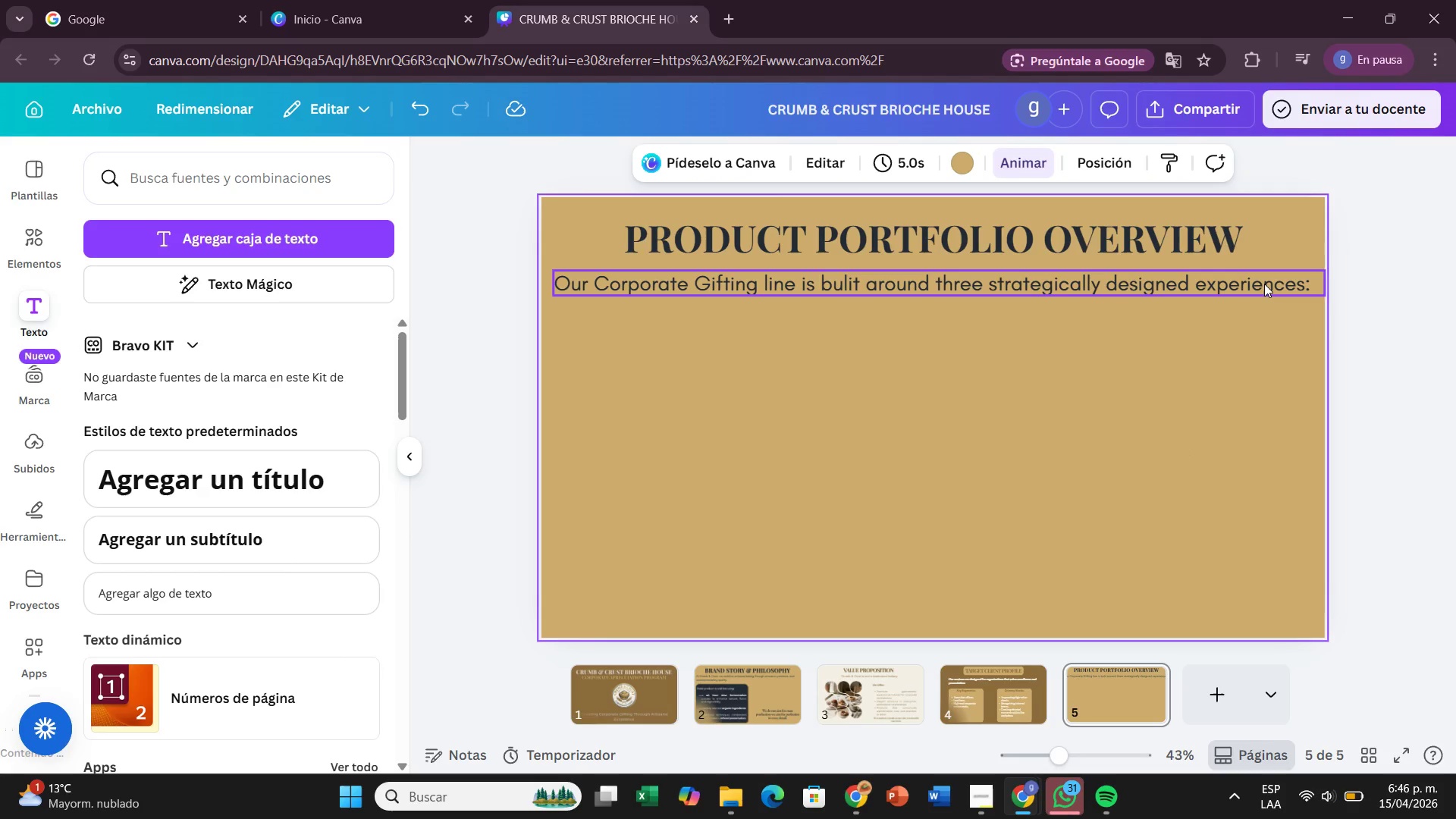 
left_click([1264, 284])
 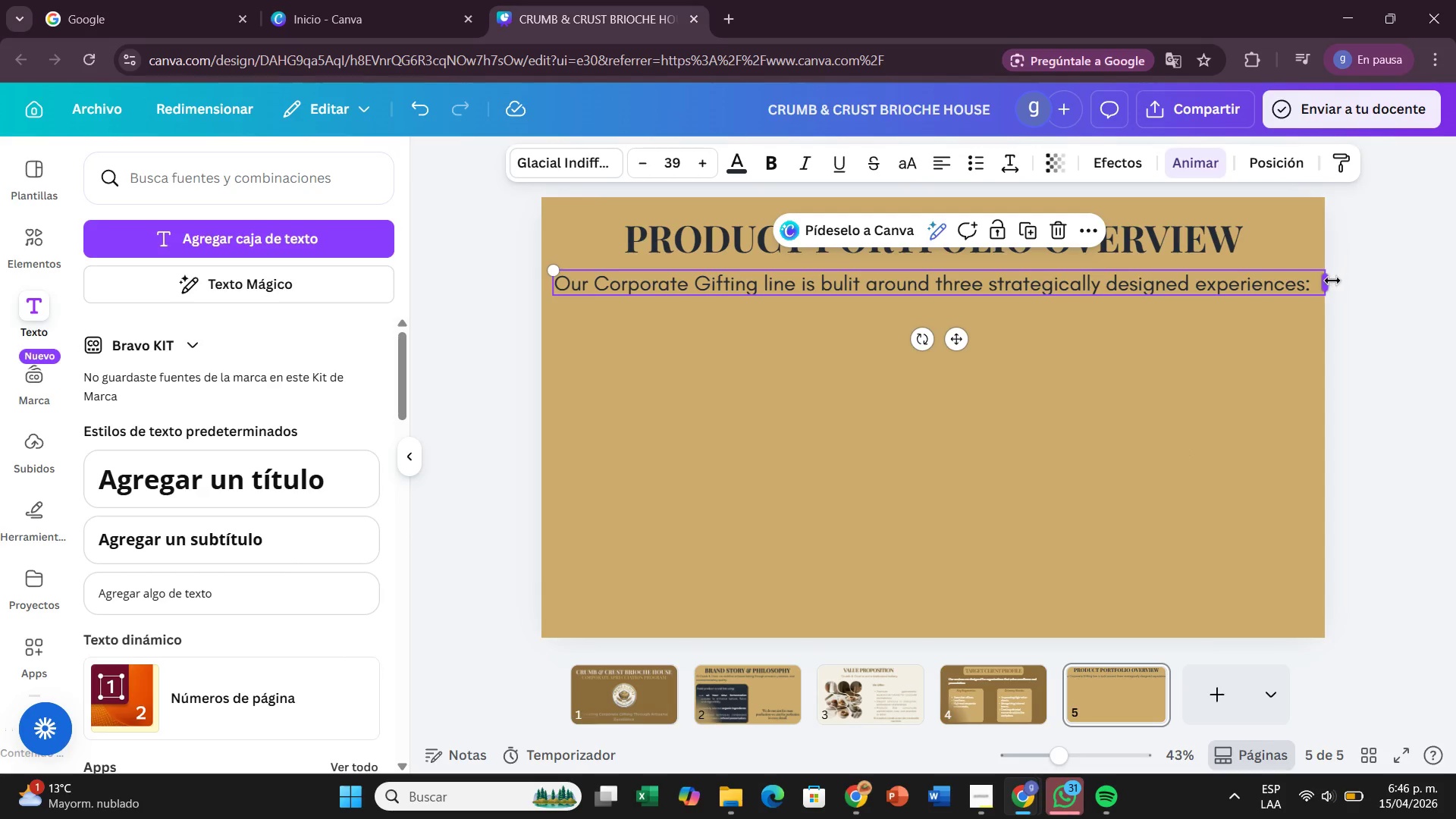 
left_click_drag(start_coordinate=[1335, 281], to_coordinate=[1291, 298])
 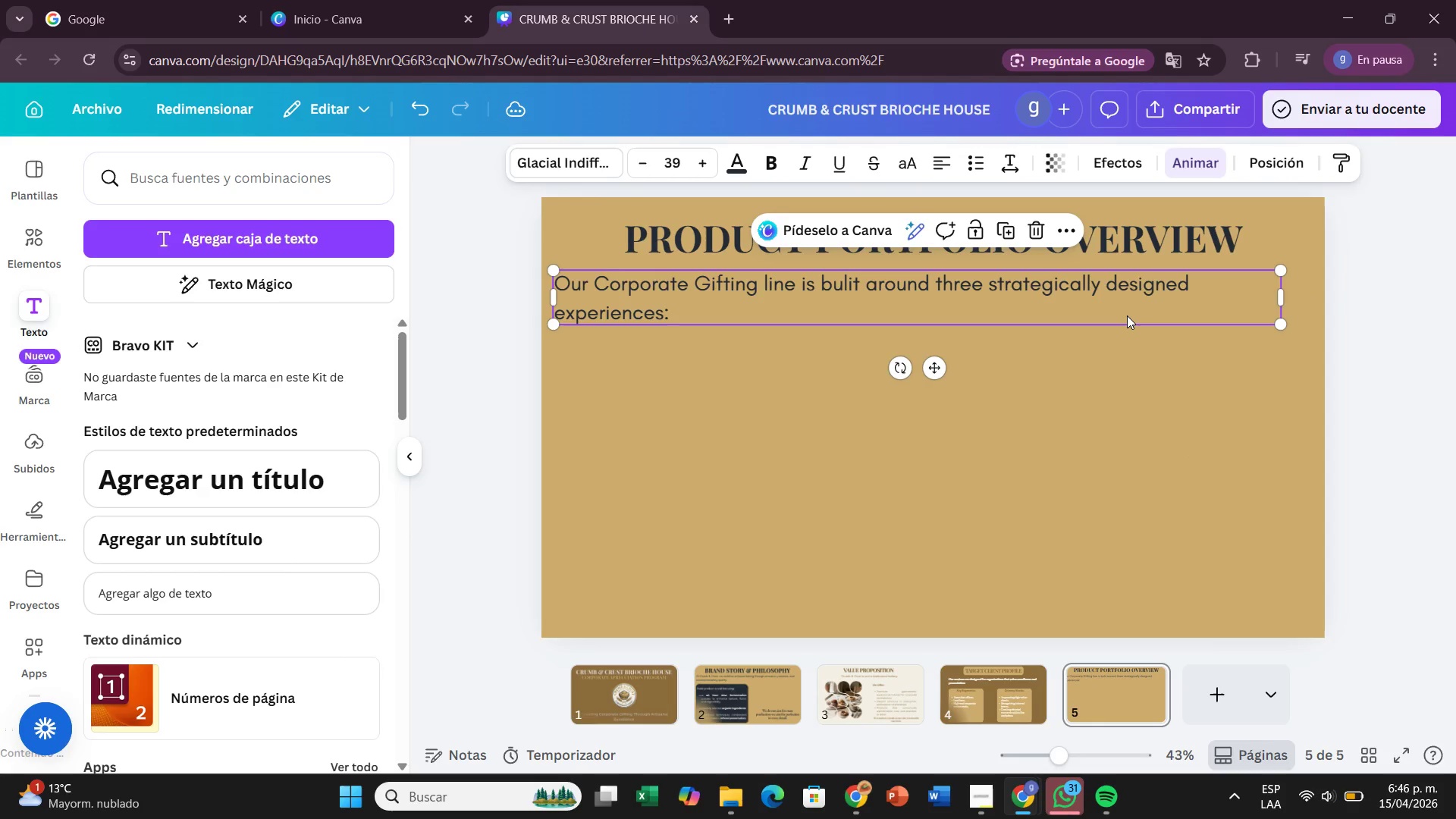 
left_click_drag(start_coordinate=[1127, 315], to_coordinate=[1175, 318])
 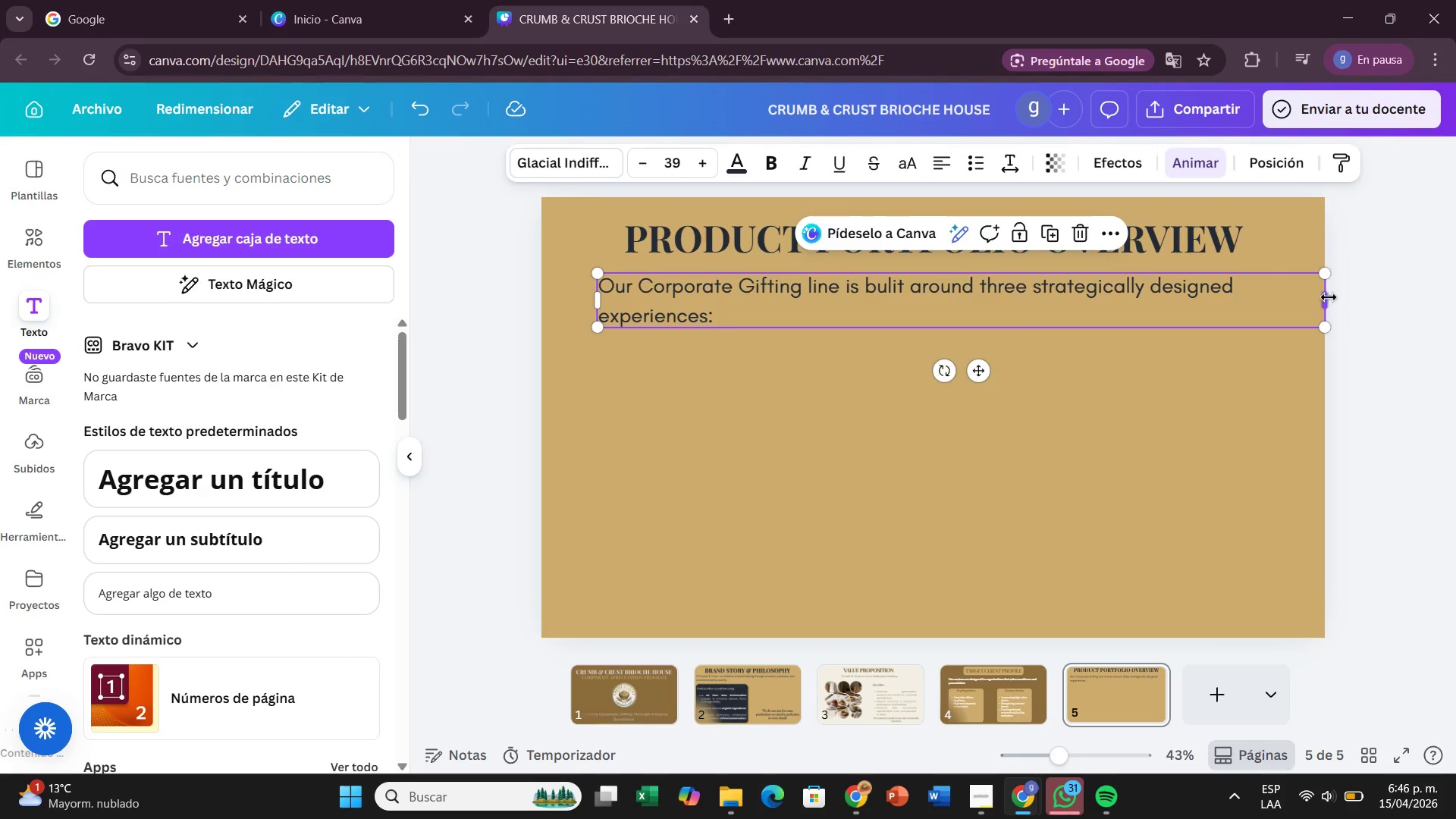 
left_click_drag(start_coordinate=[1329, 297], to_coordinate=[1242, 310])
 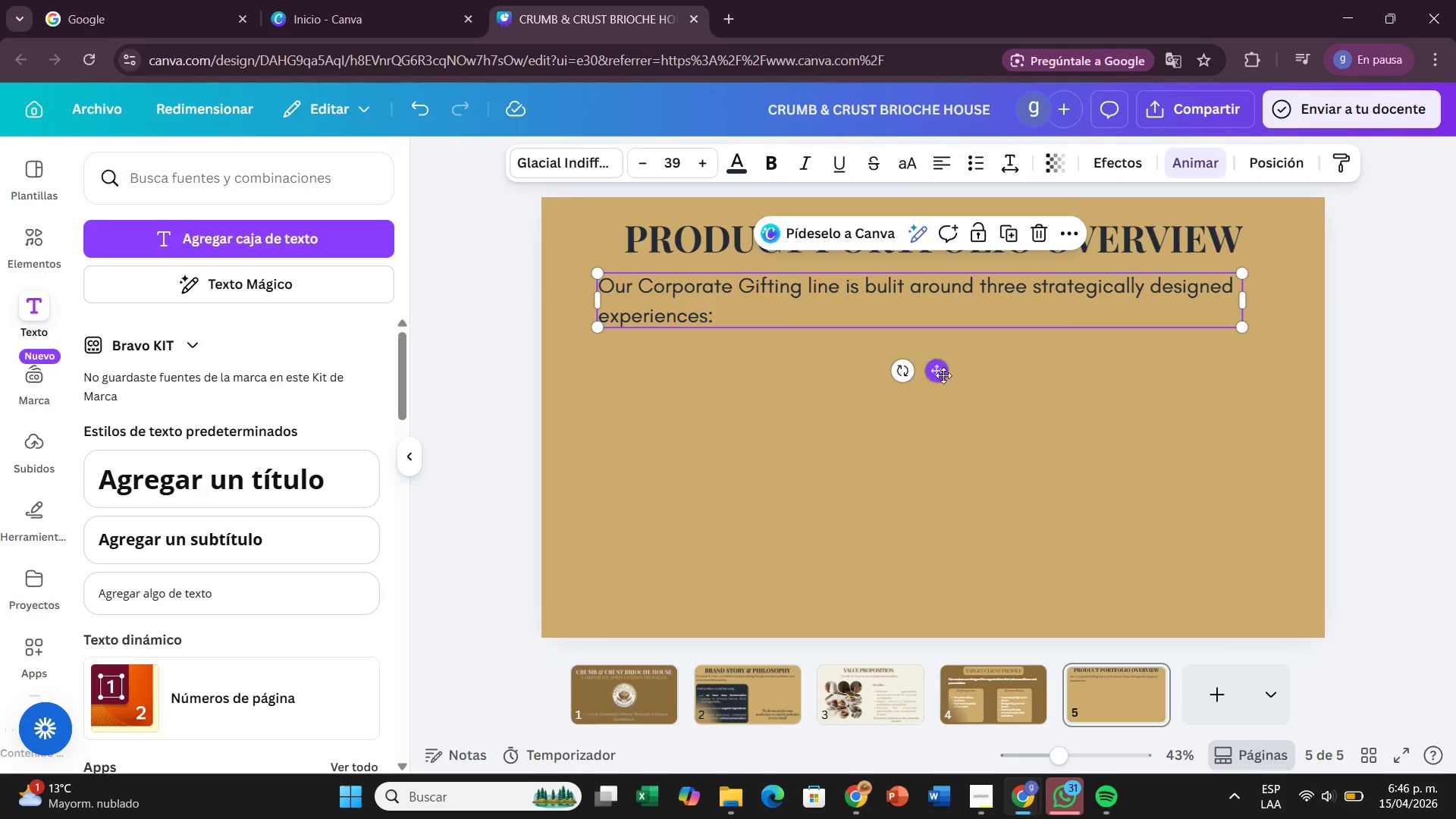 
left_click([949, 379])
 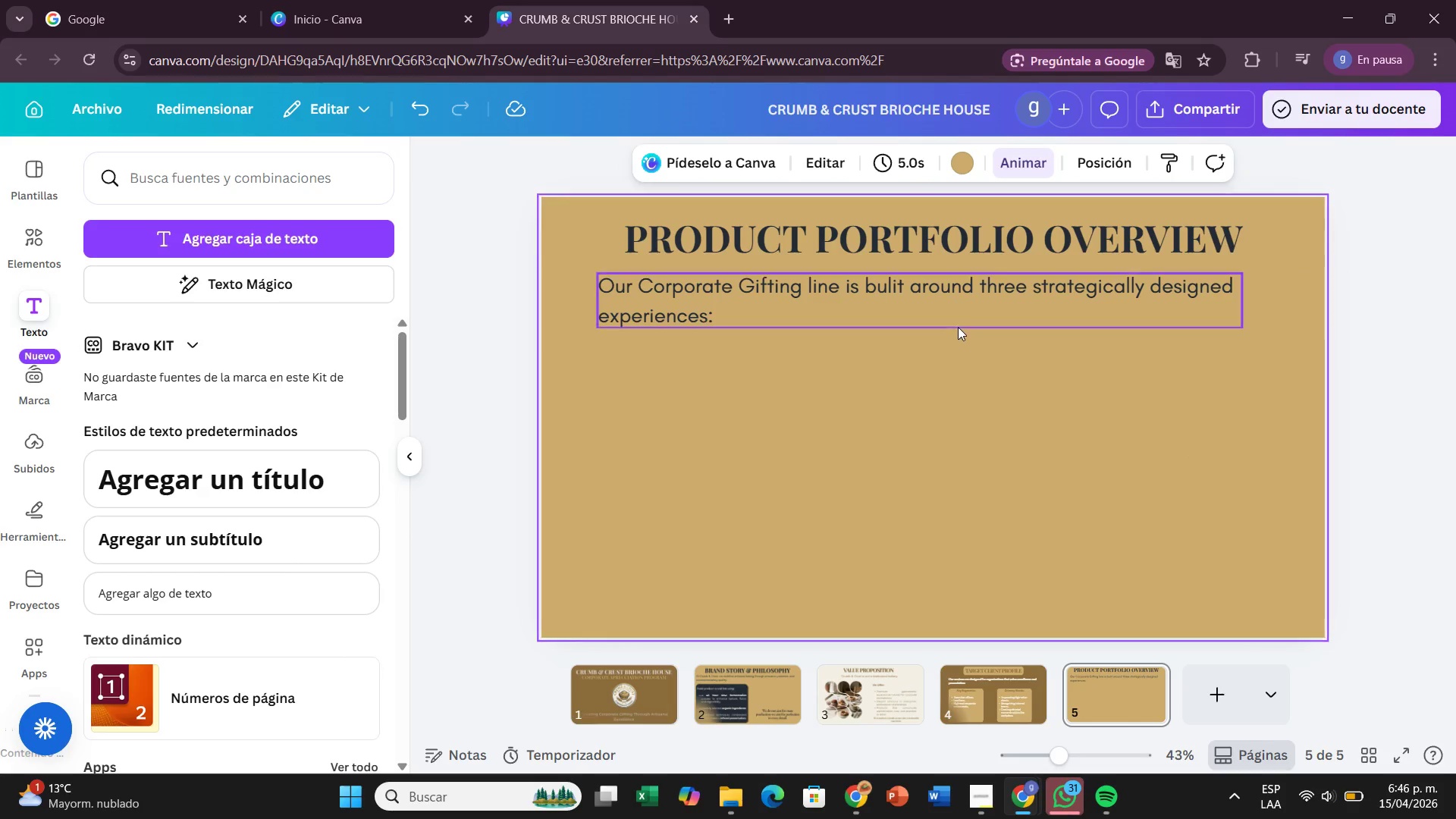 
left_click([968, 320])
 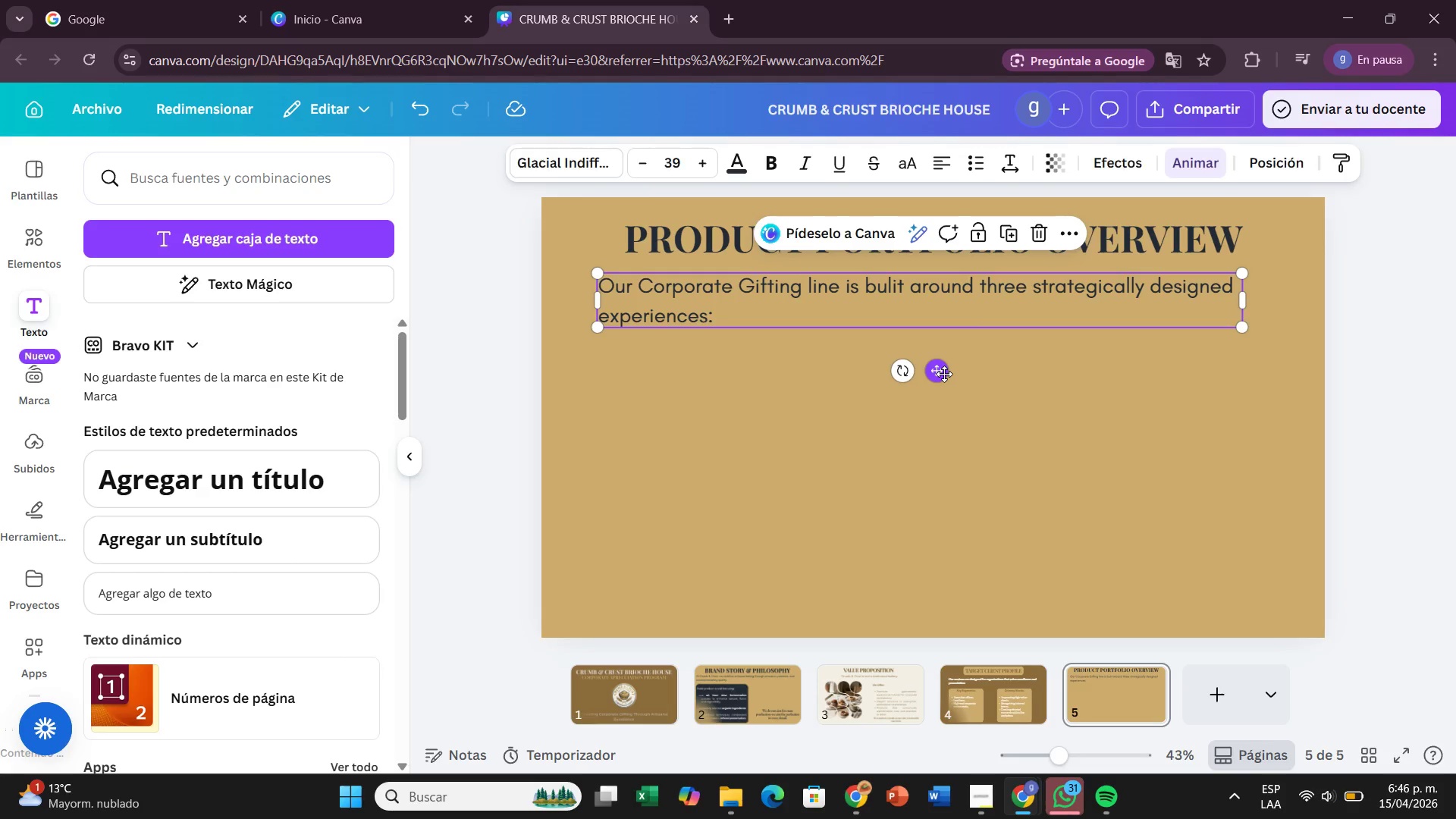 
left_click_drag(start_coordinate=[944, 374], to_coordinate=[976, 366])
 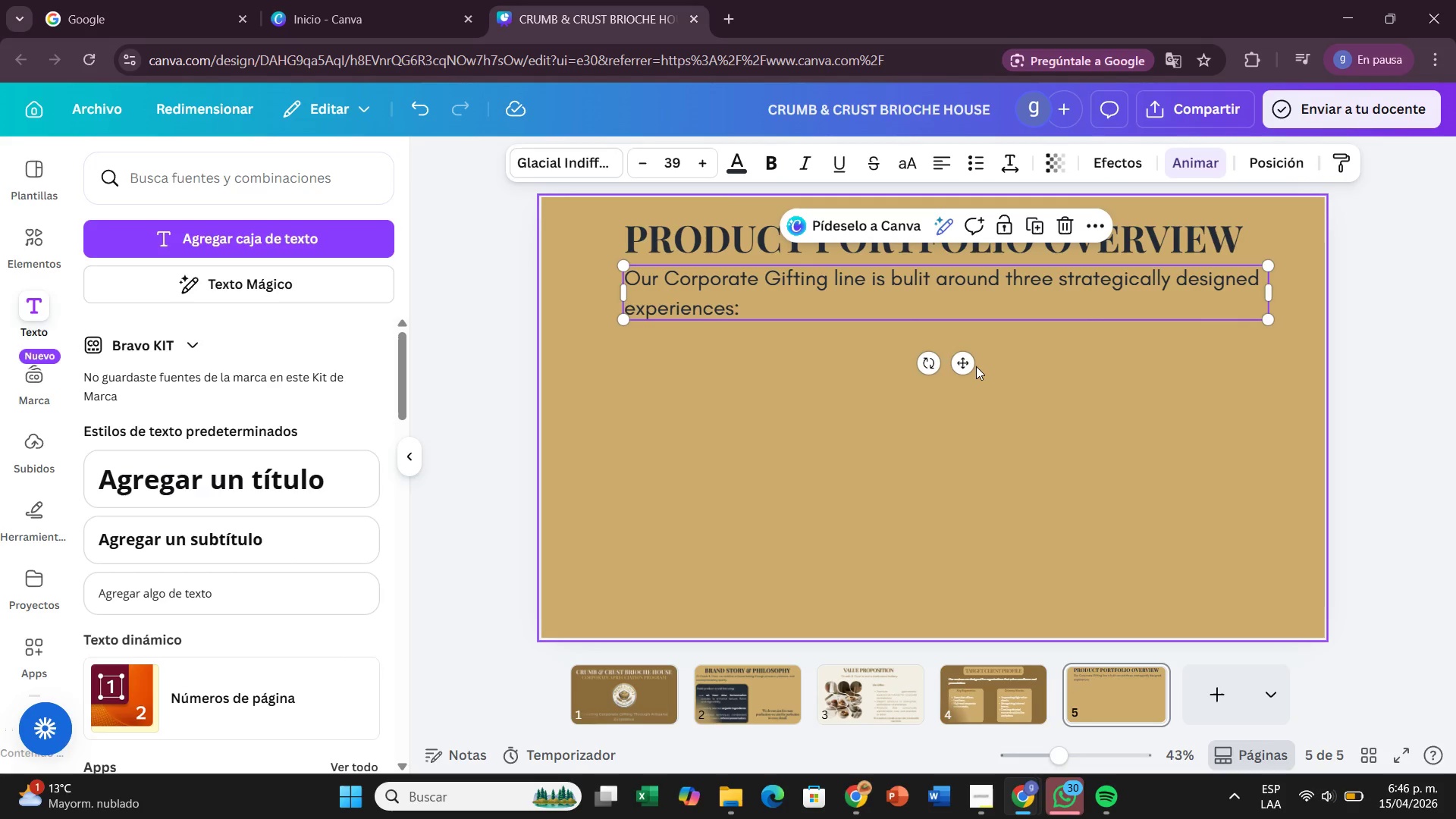 
wait(11.58)
 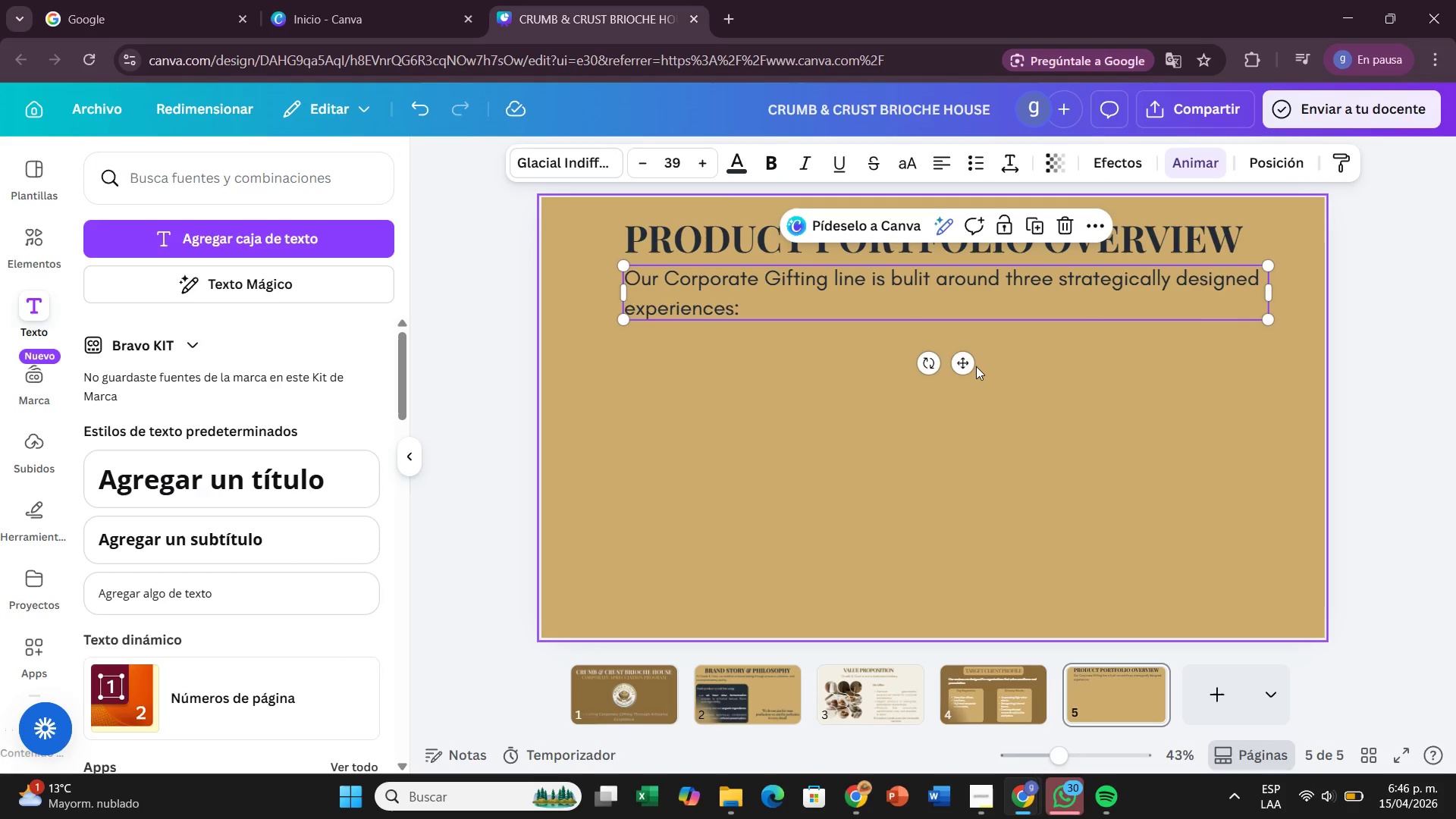 
left_click([1029, 699])
 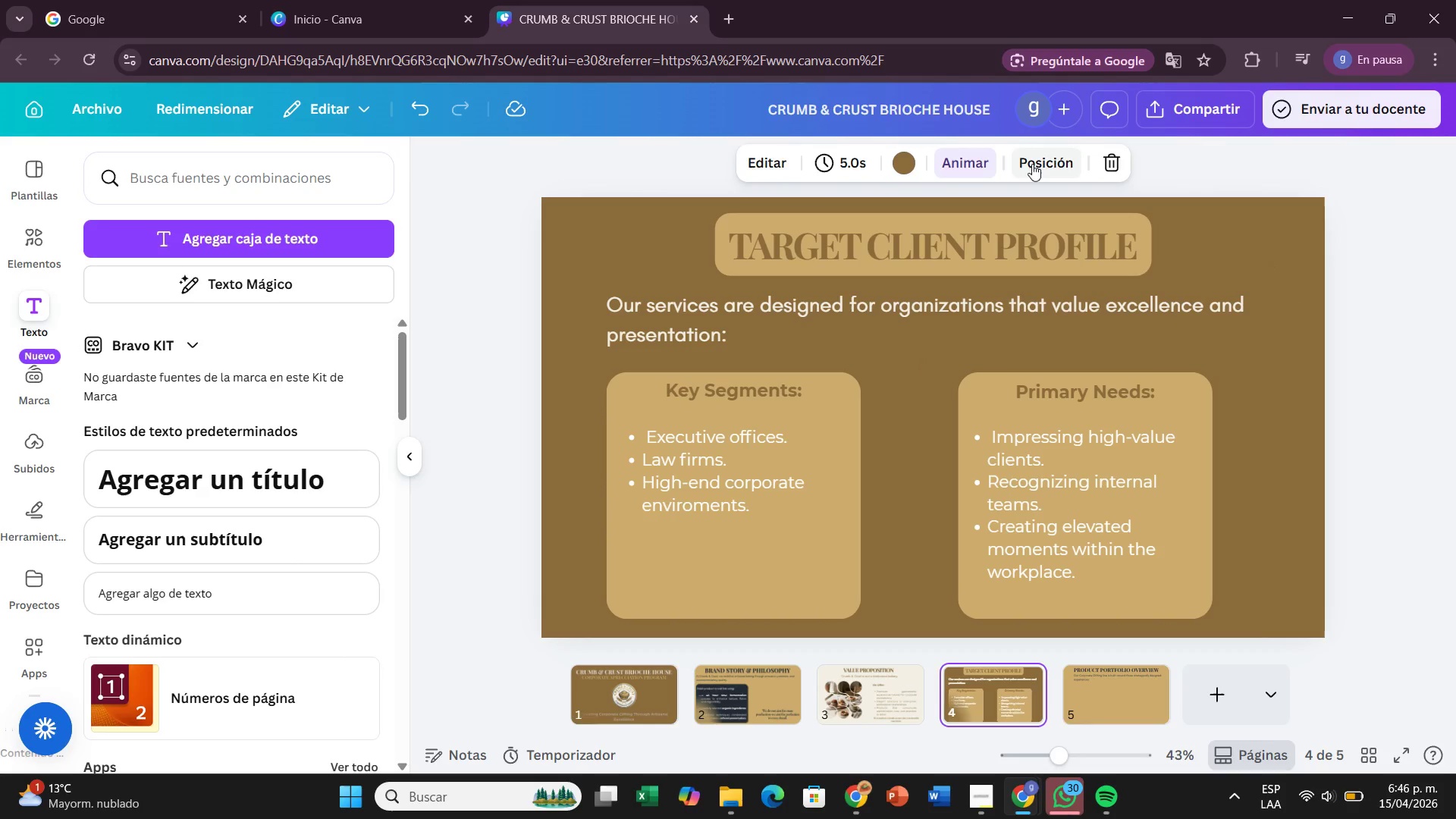 
left_click([968, 161])
 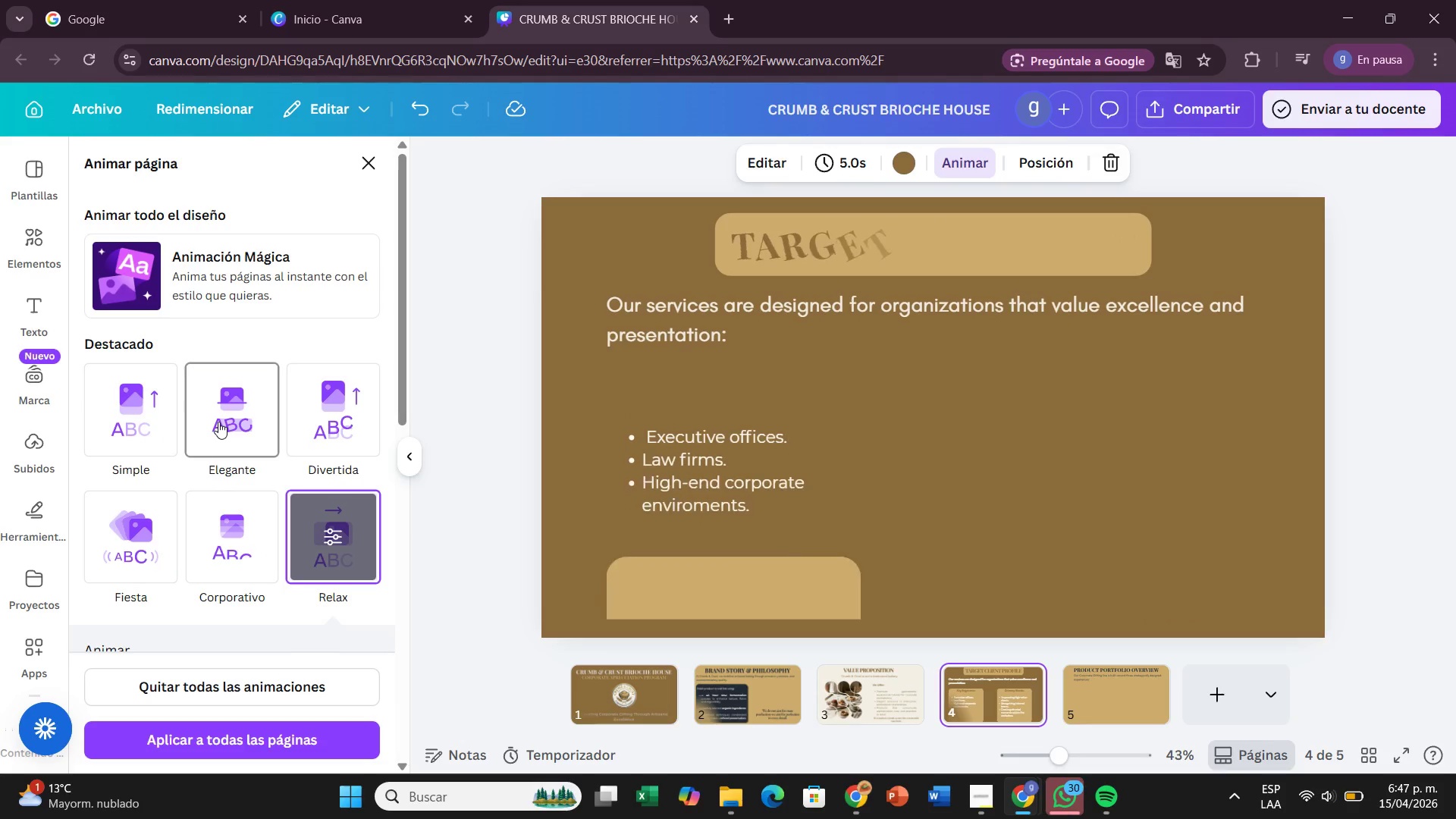 
wait(18.53)
 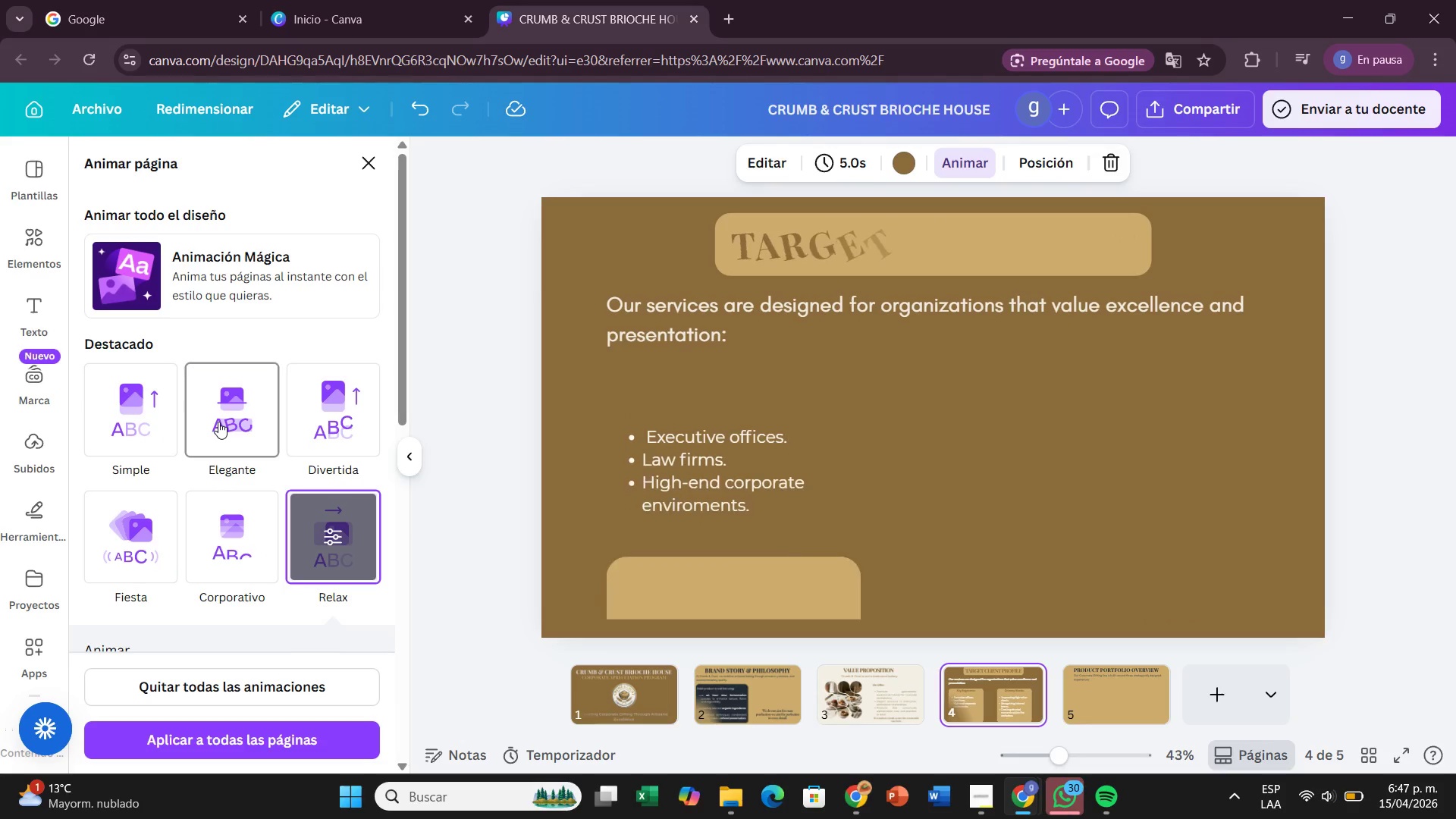 
scroll: coordinate [331, 422], scroll_direction: down, amount: 1.0
 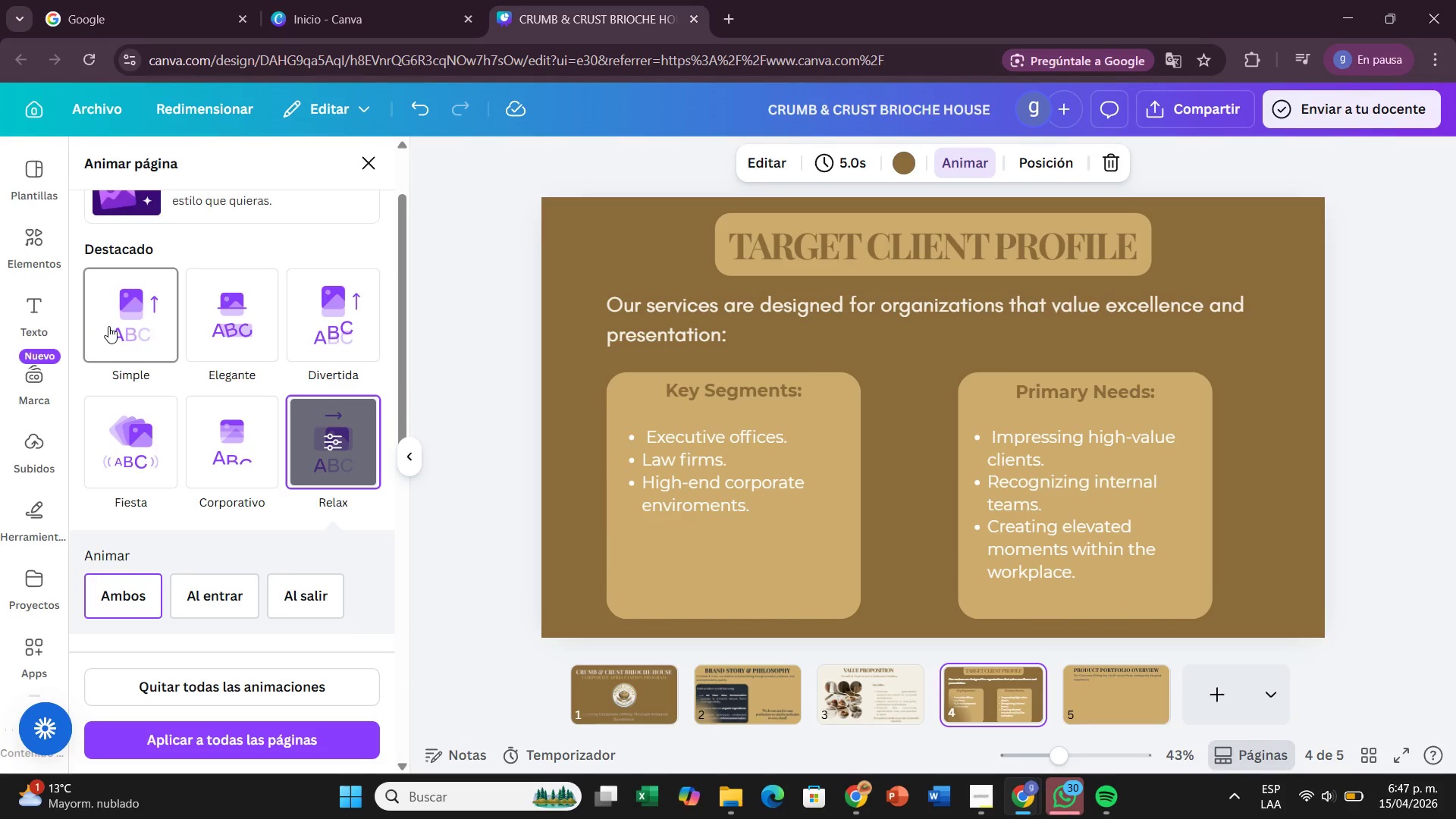 
left_click([108, 326])
 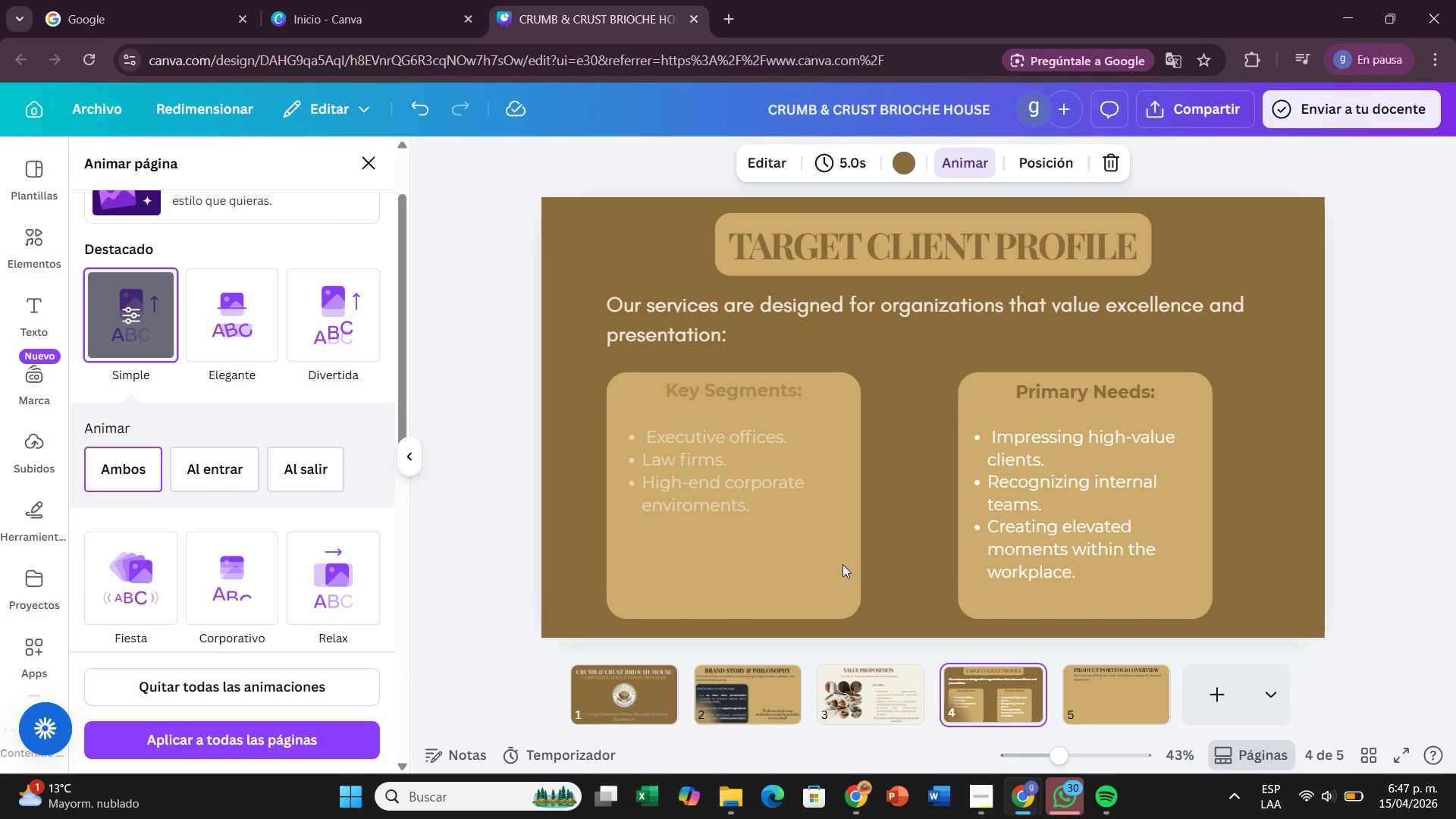 
left_click([836, 564])
 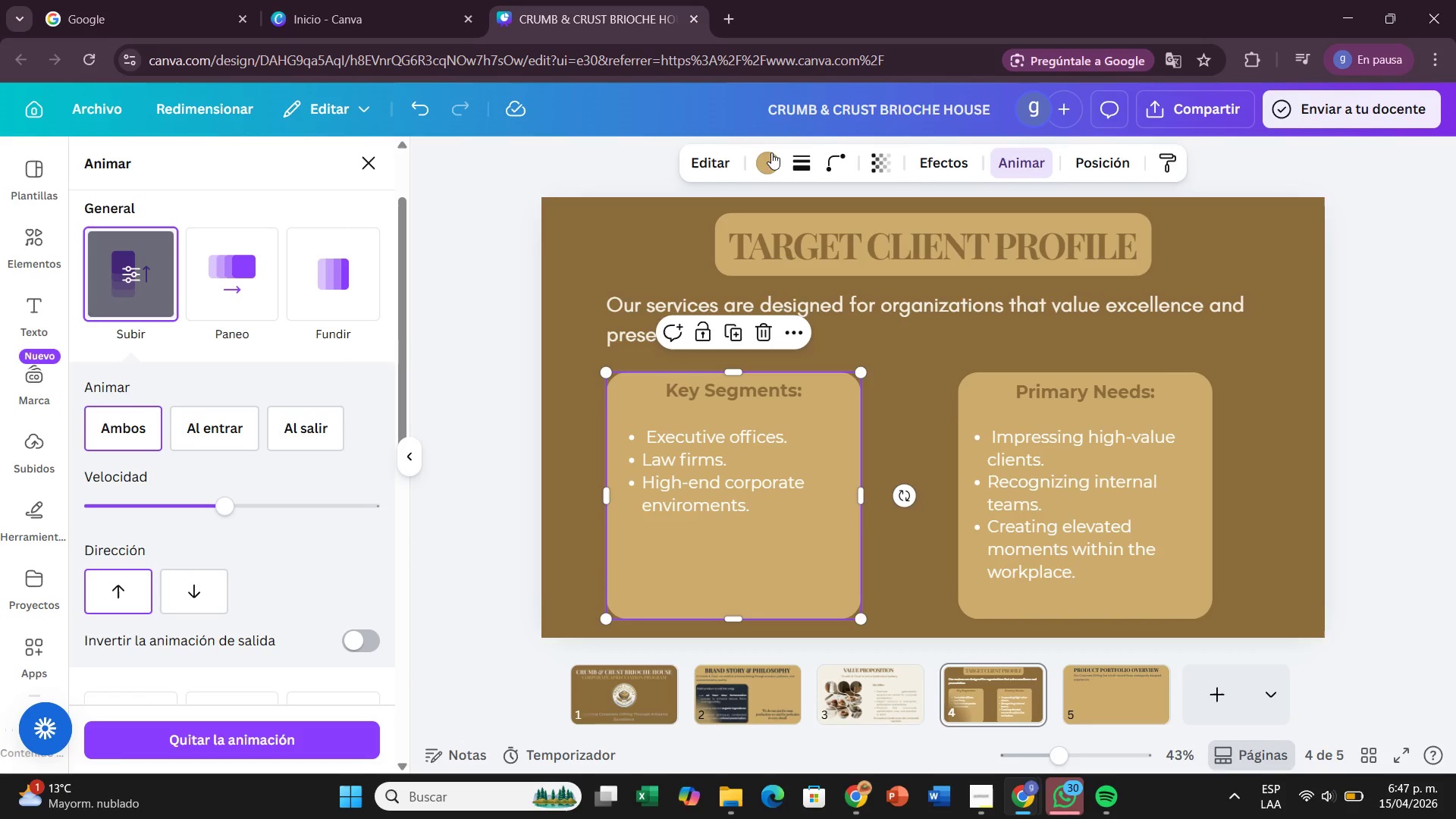 
left_click([779, 159])
 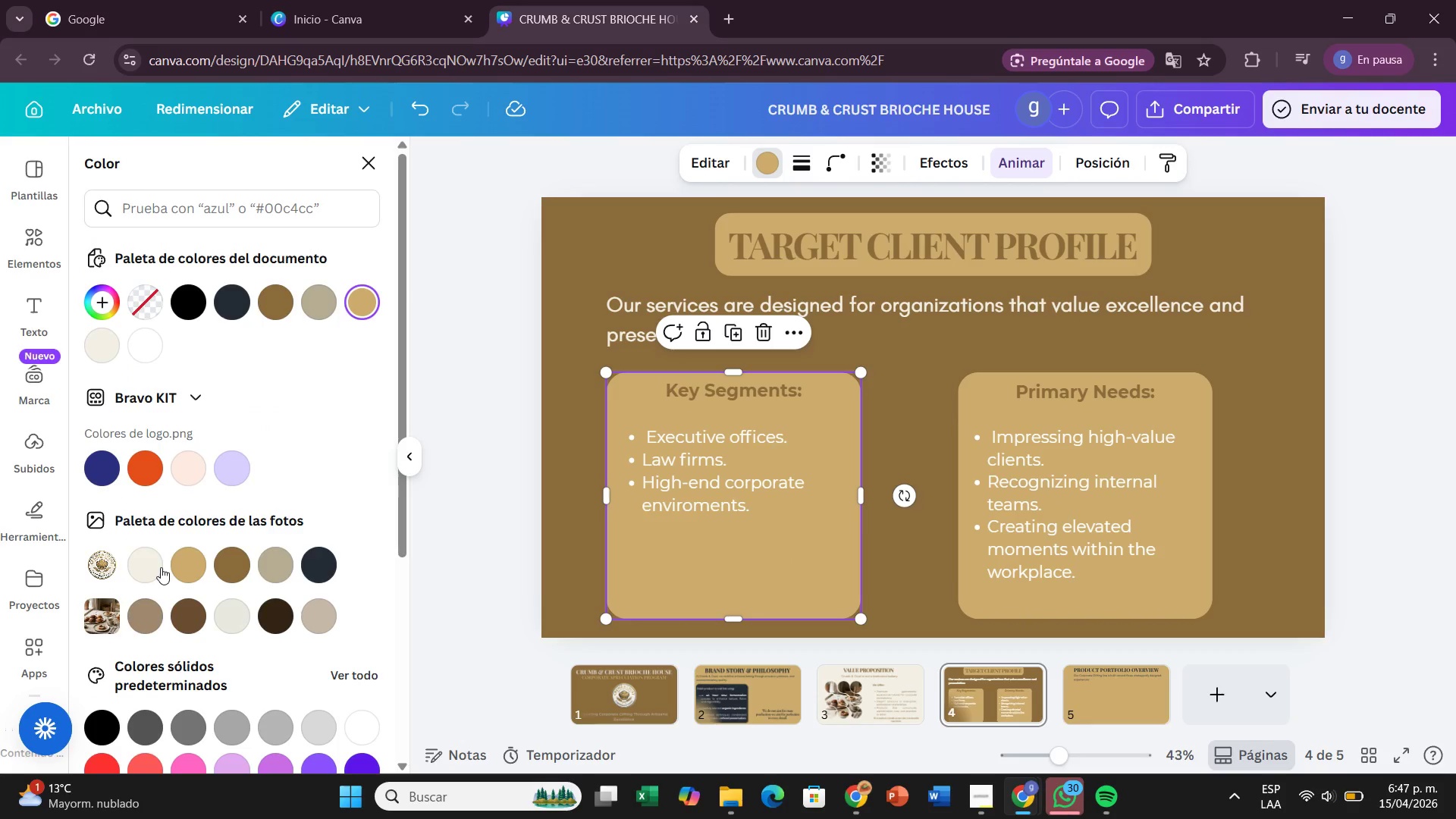 
left_click([185, 567])
 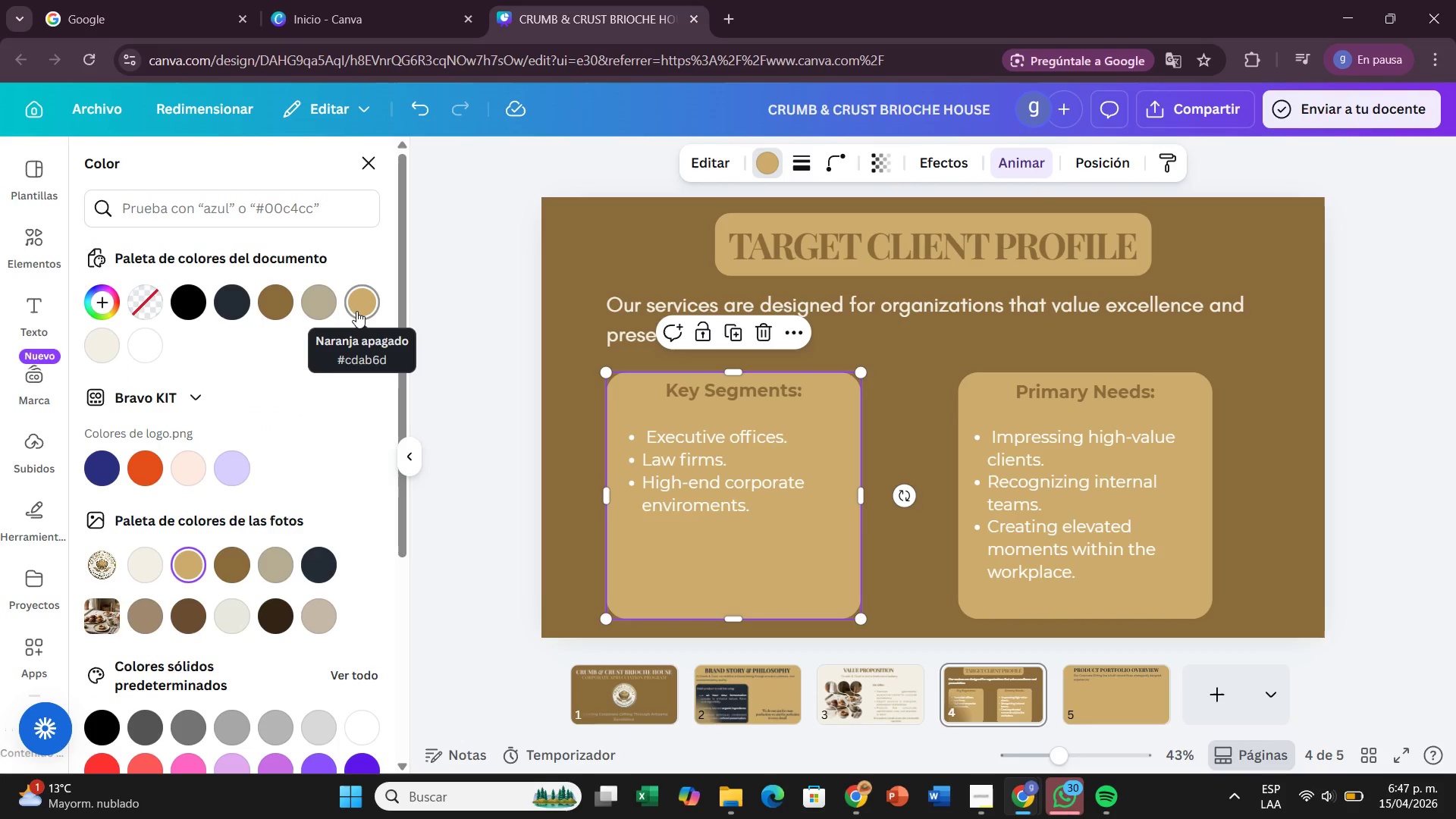 
left_click([356, 311])
 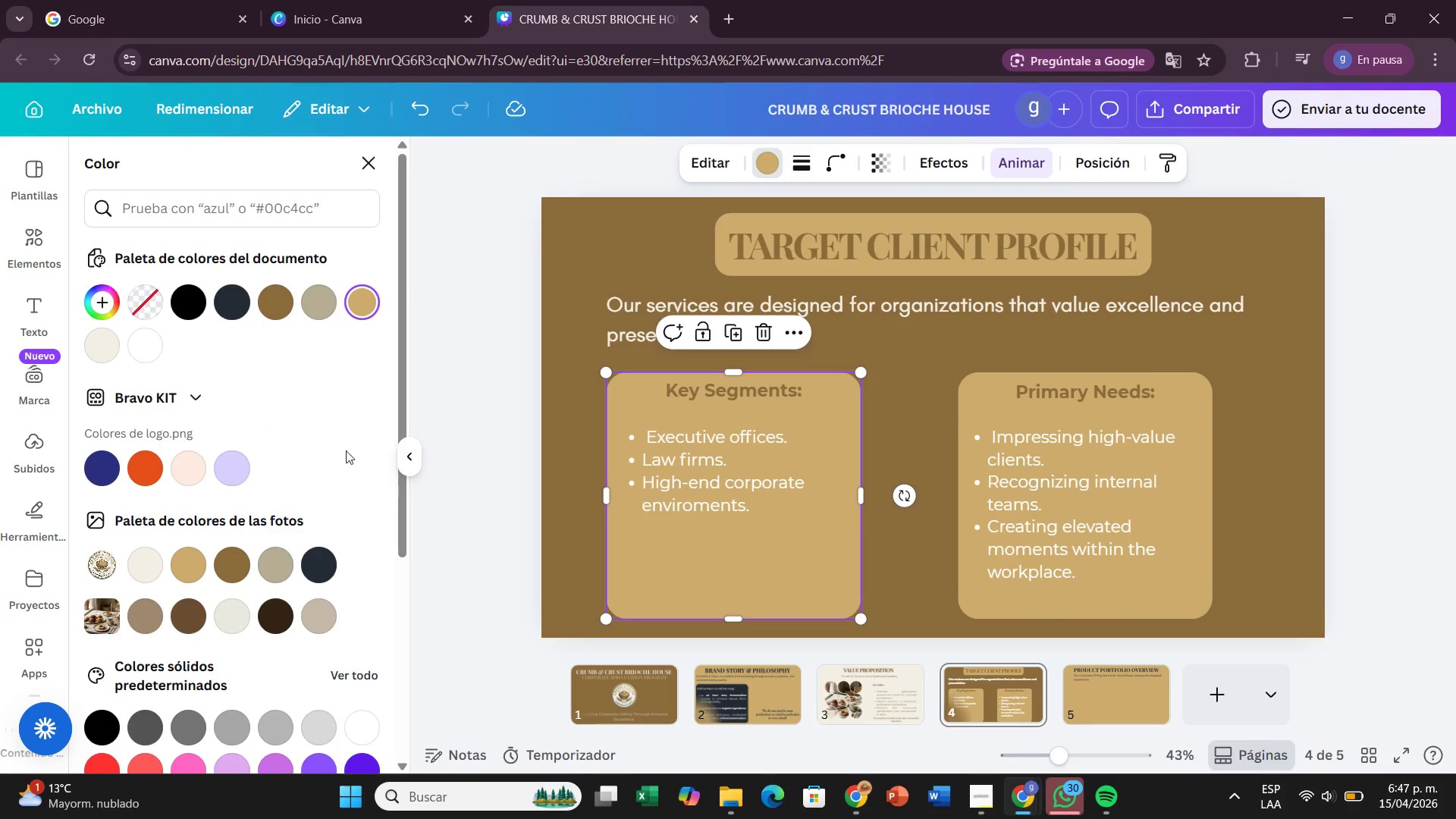 
mouse_move([366, 320])
 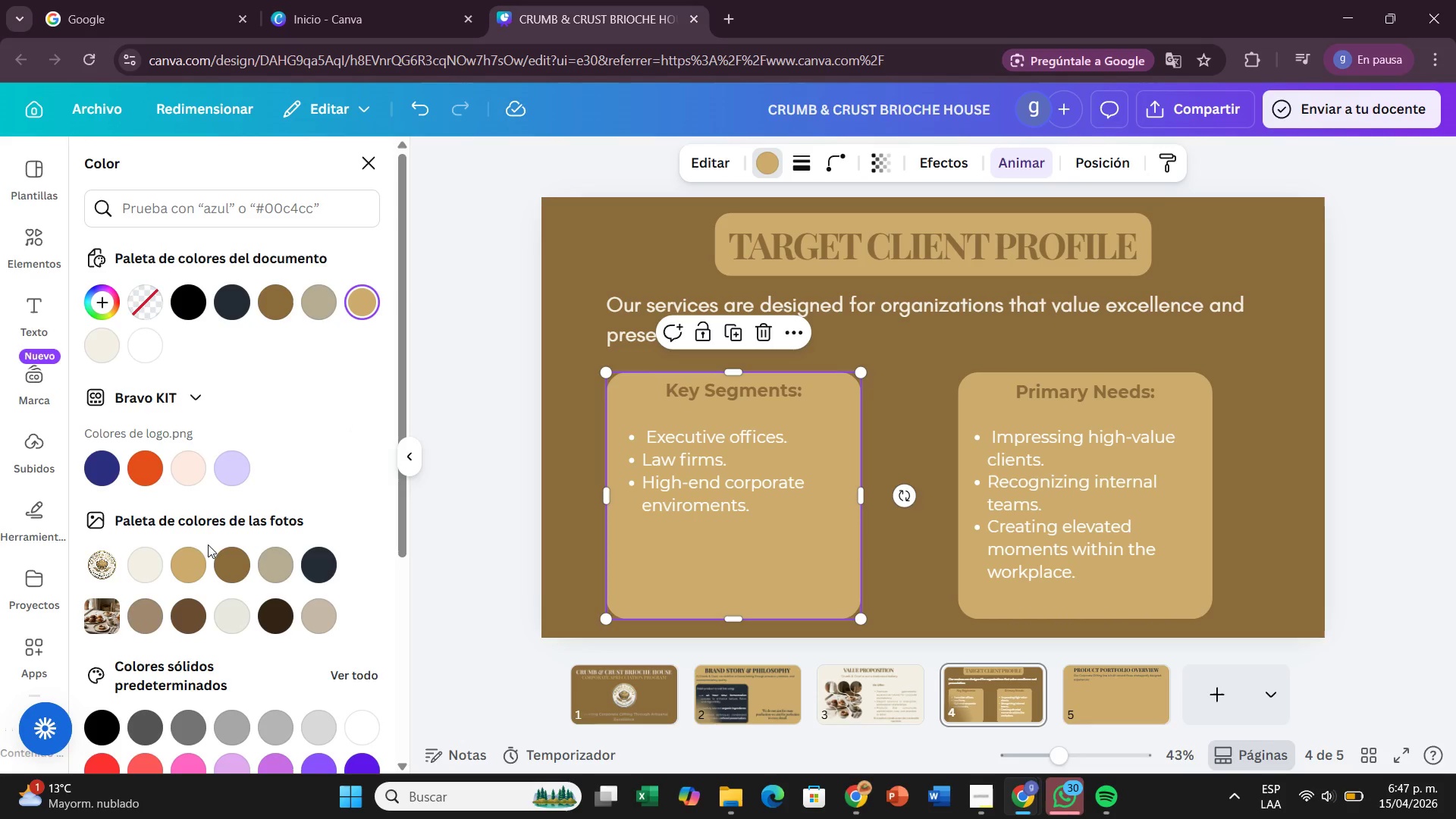 
mouse_move([223, 538])
 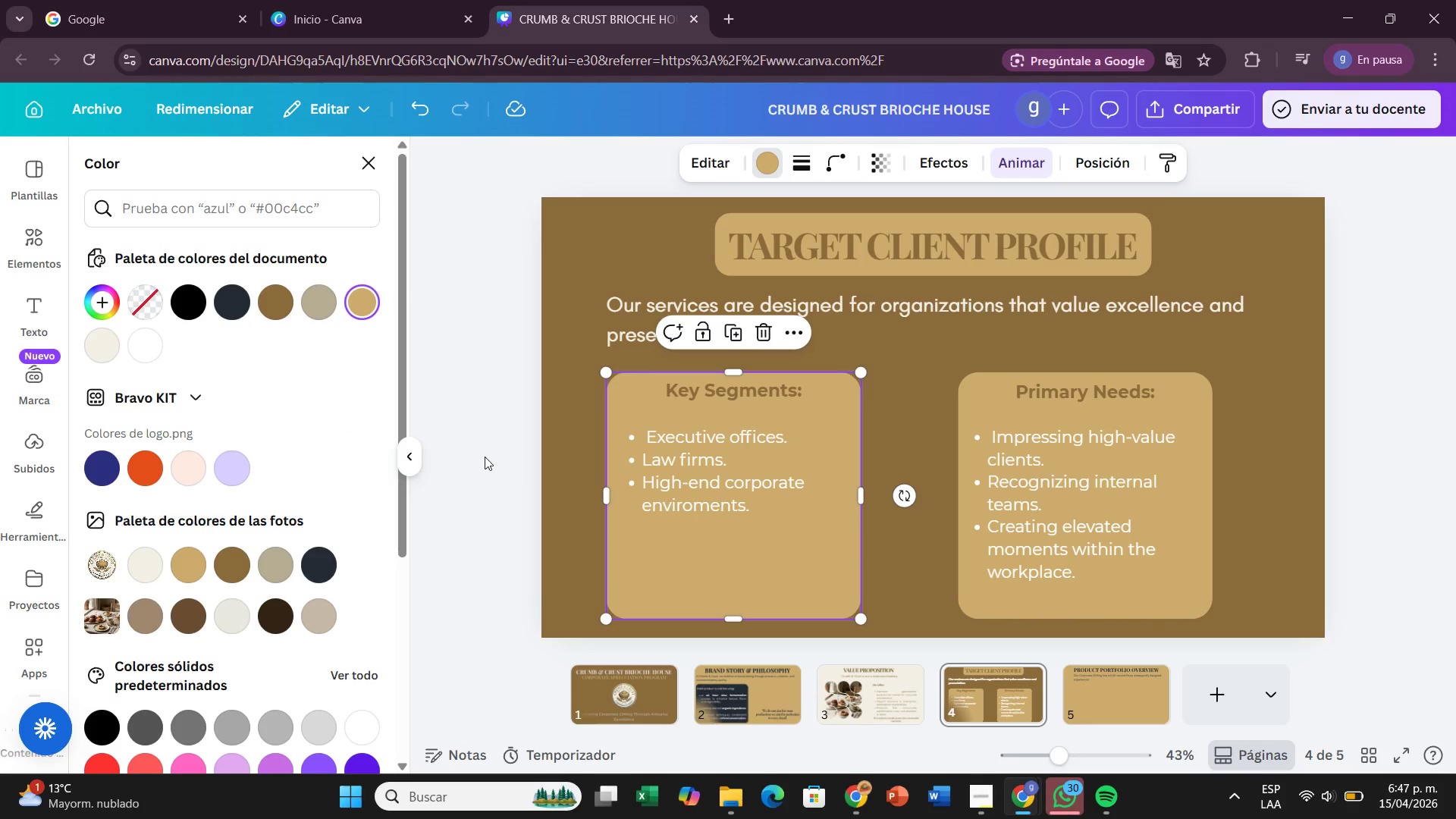 
left_click([485, 457])
 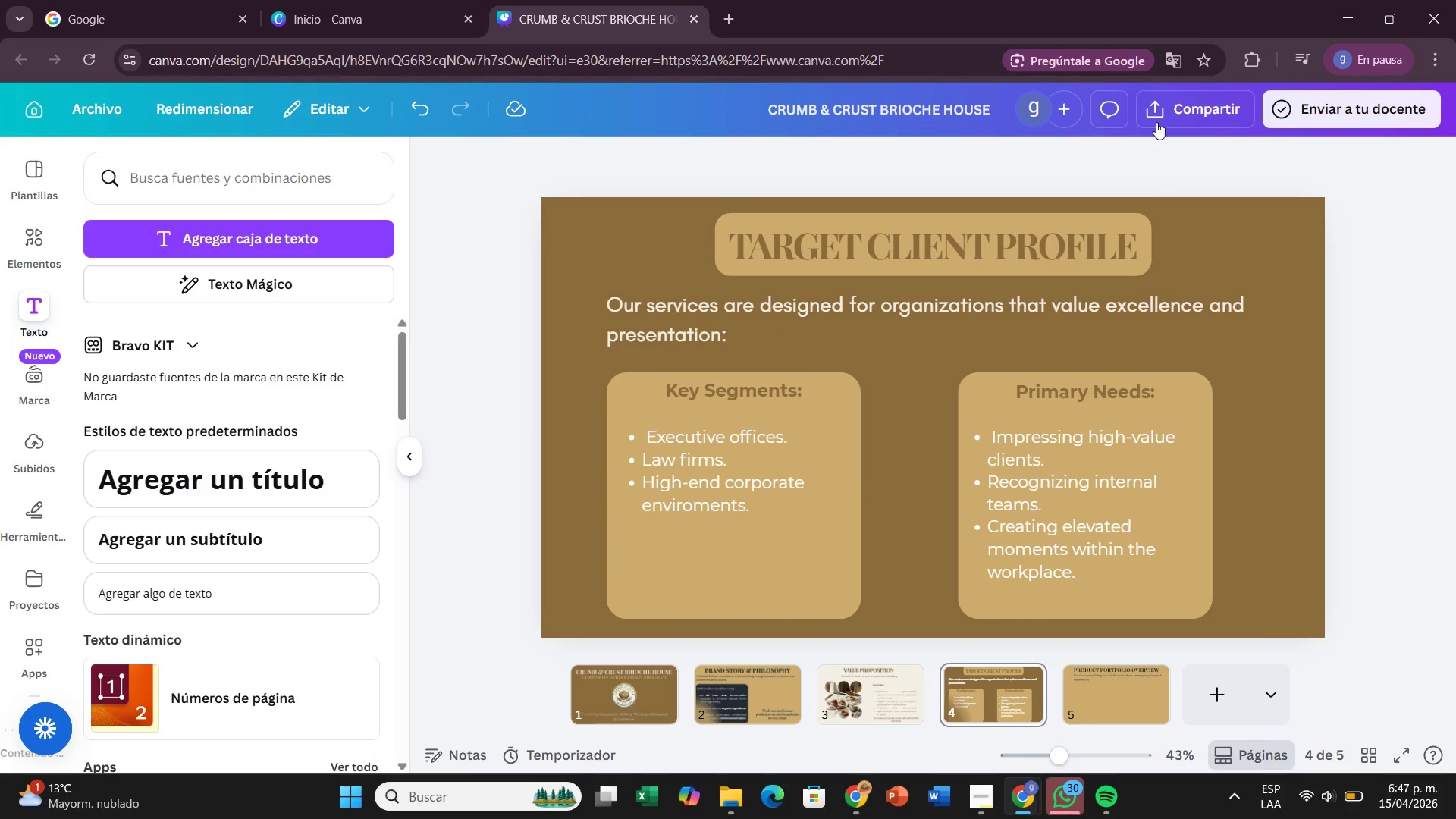 
wait(6.67)
 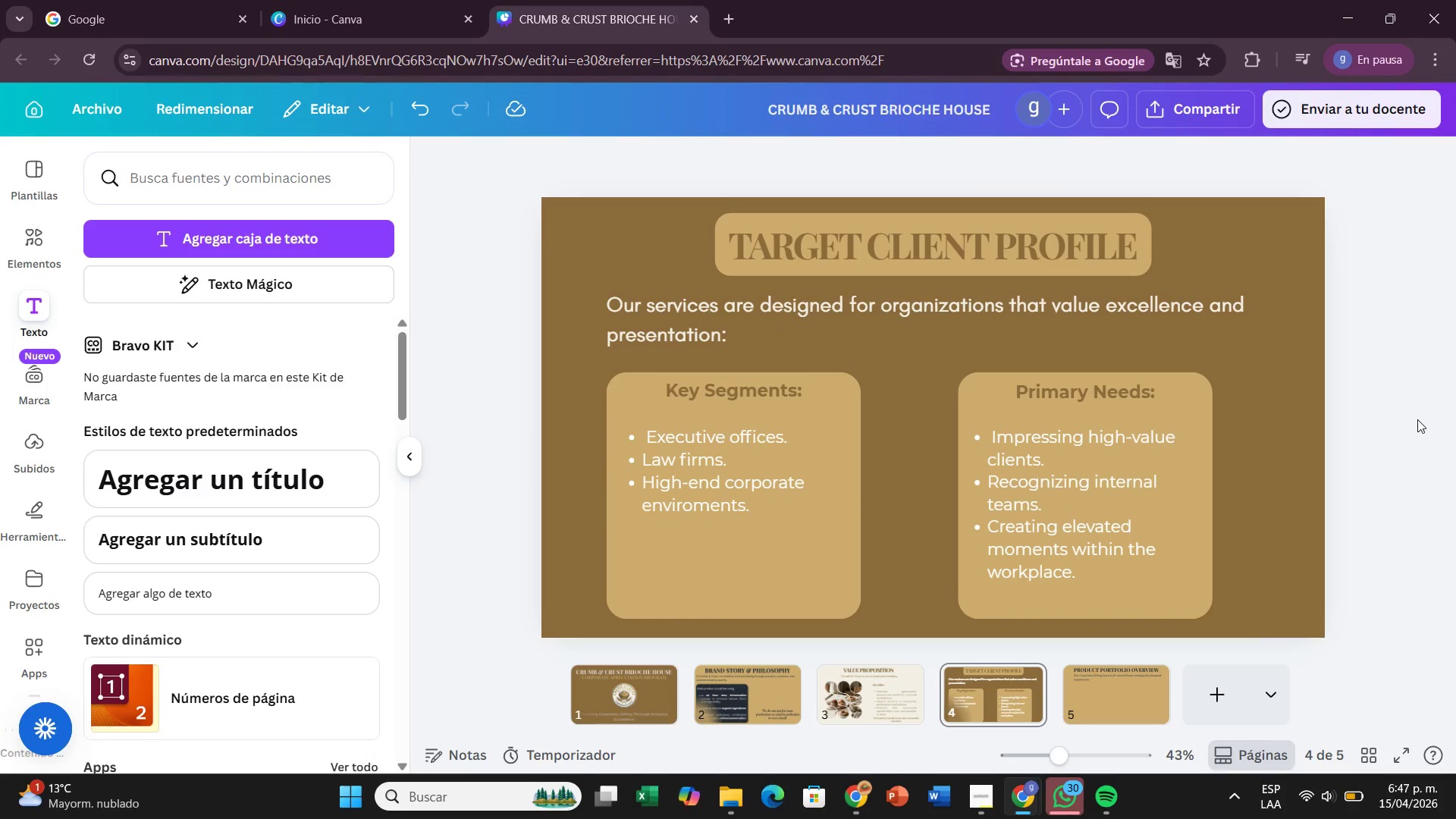 
mouse_move([1194, 124])
 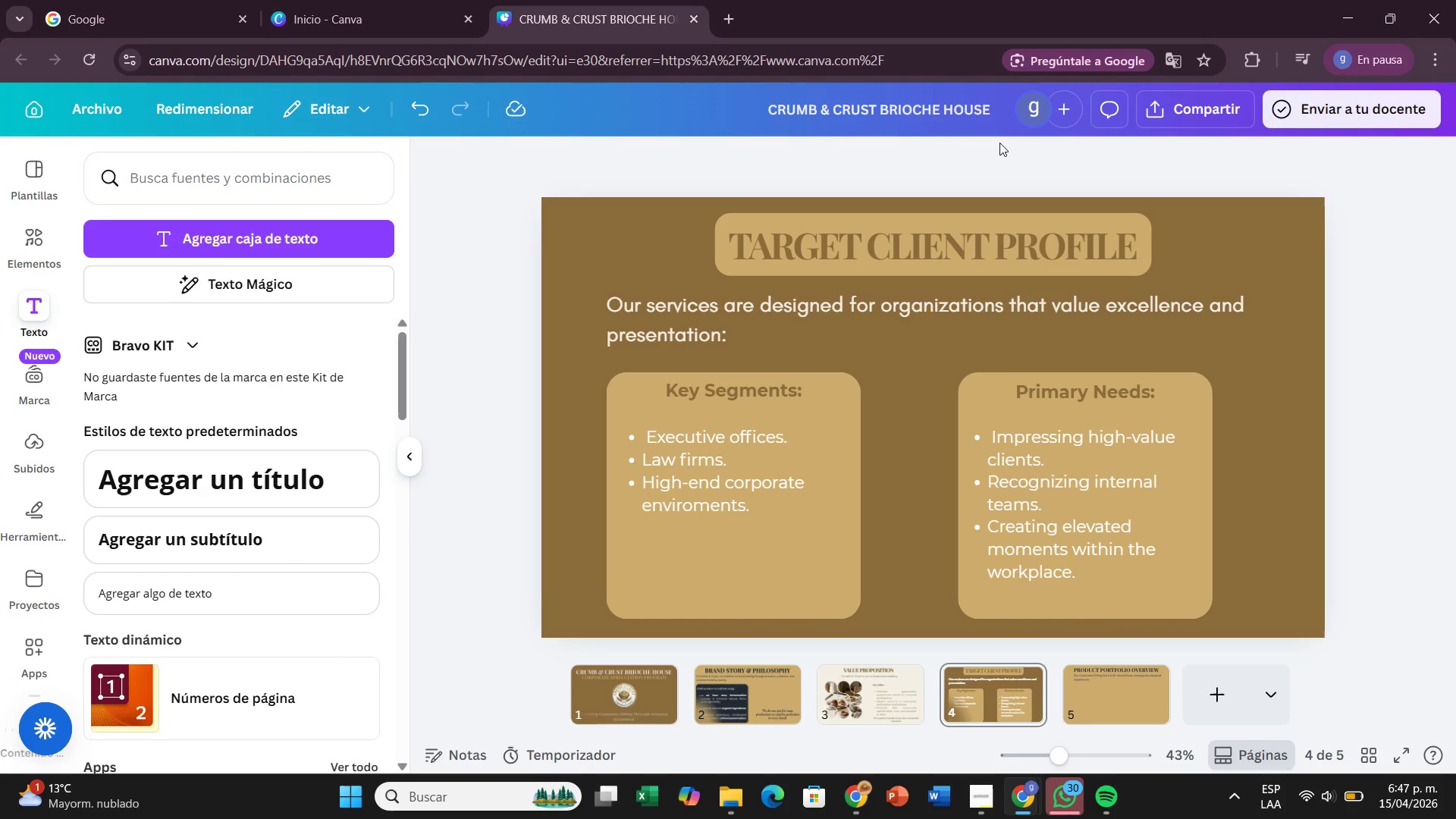 
left_click([995, 144])
 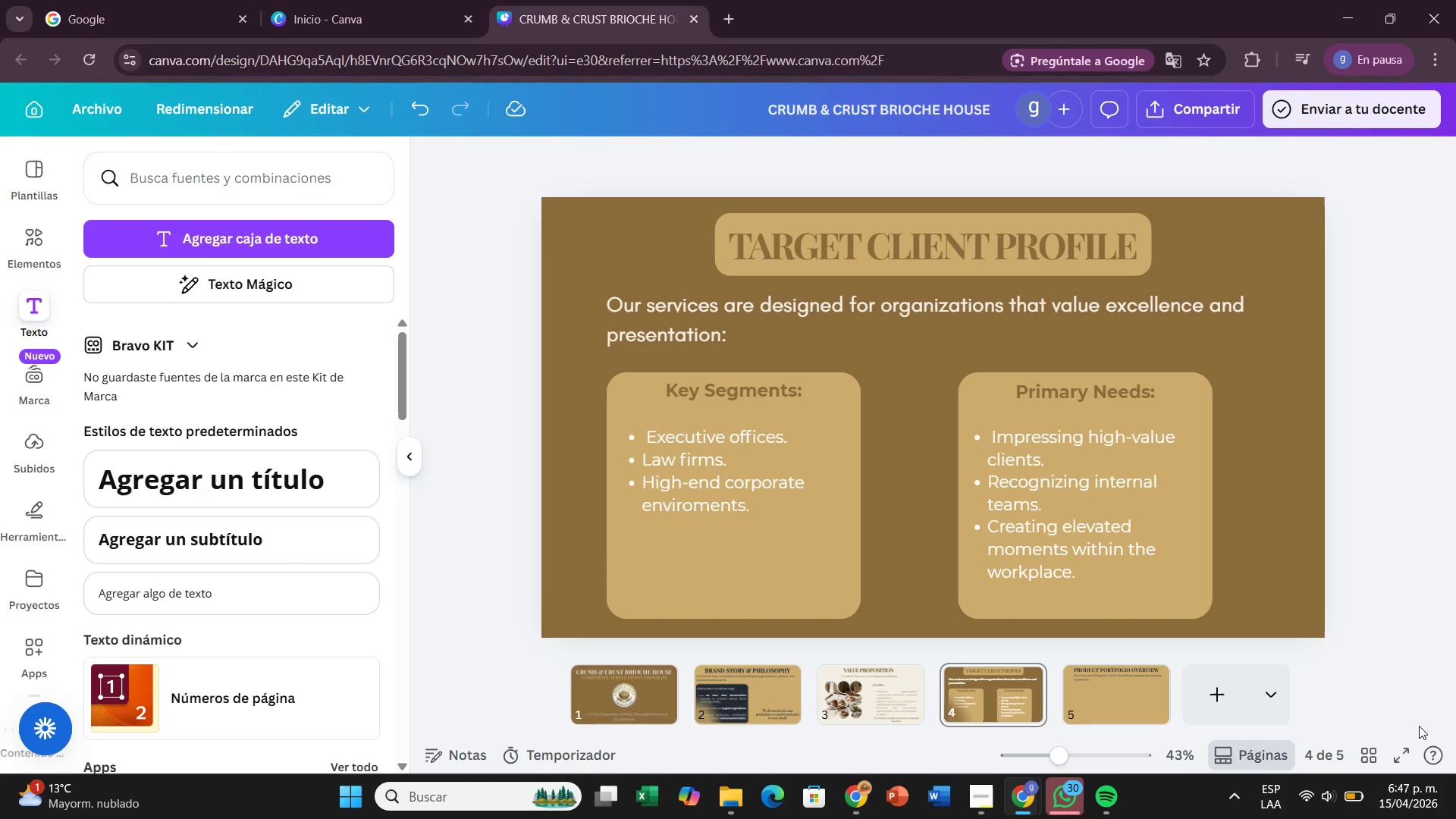 
left_click([1401, 748])
 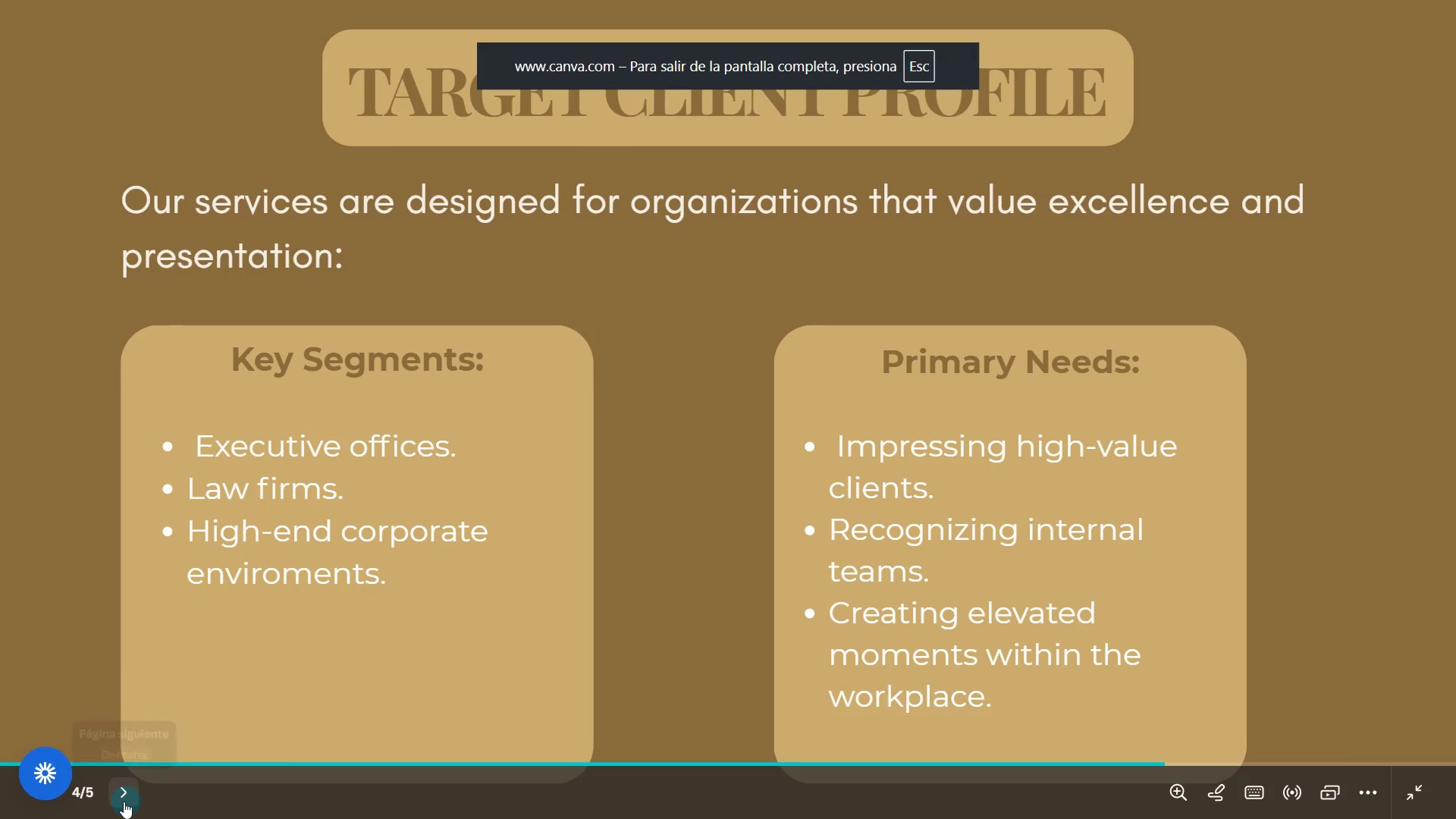 
wait(5.25)
 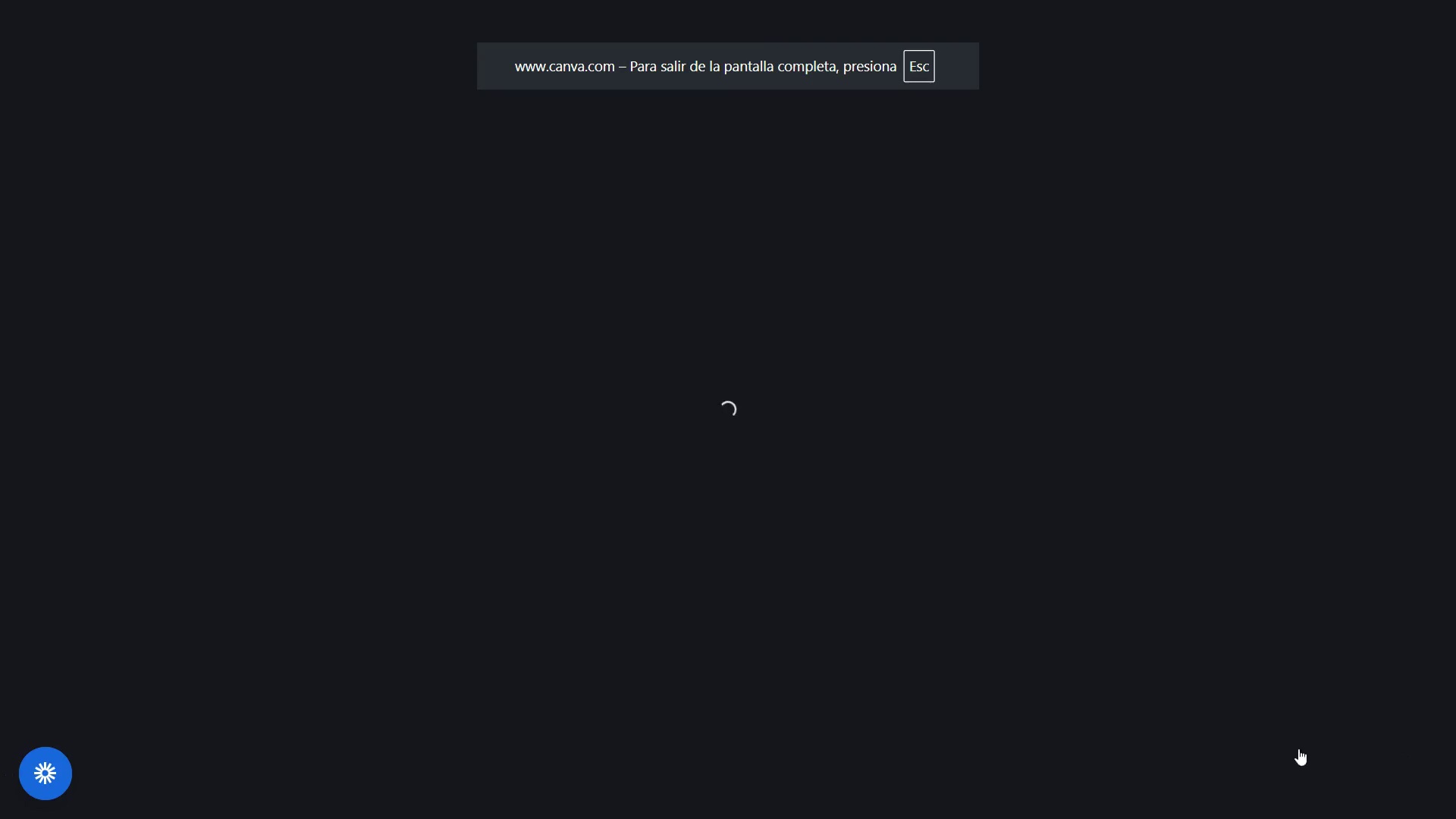 
left_click([58, 800])
 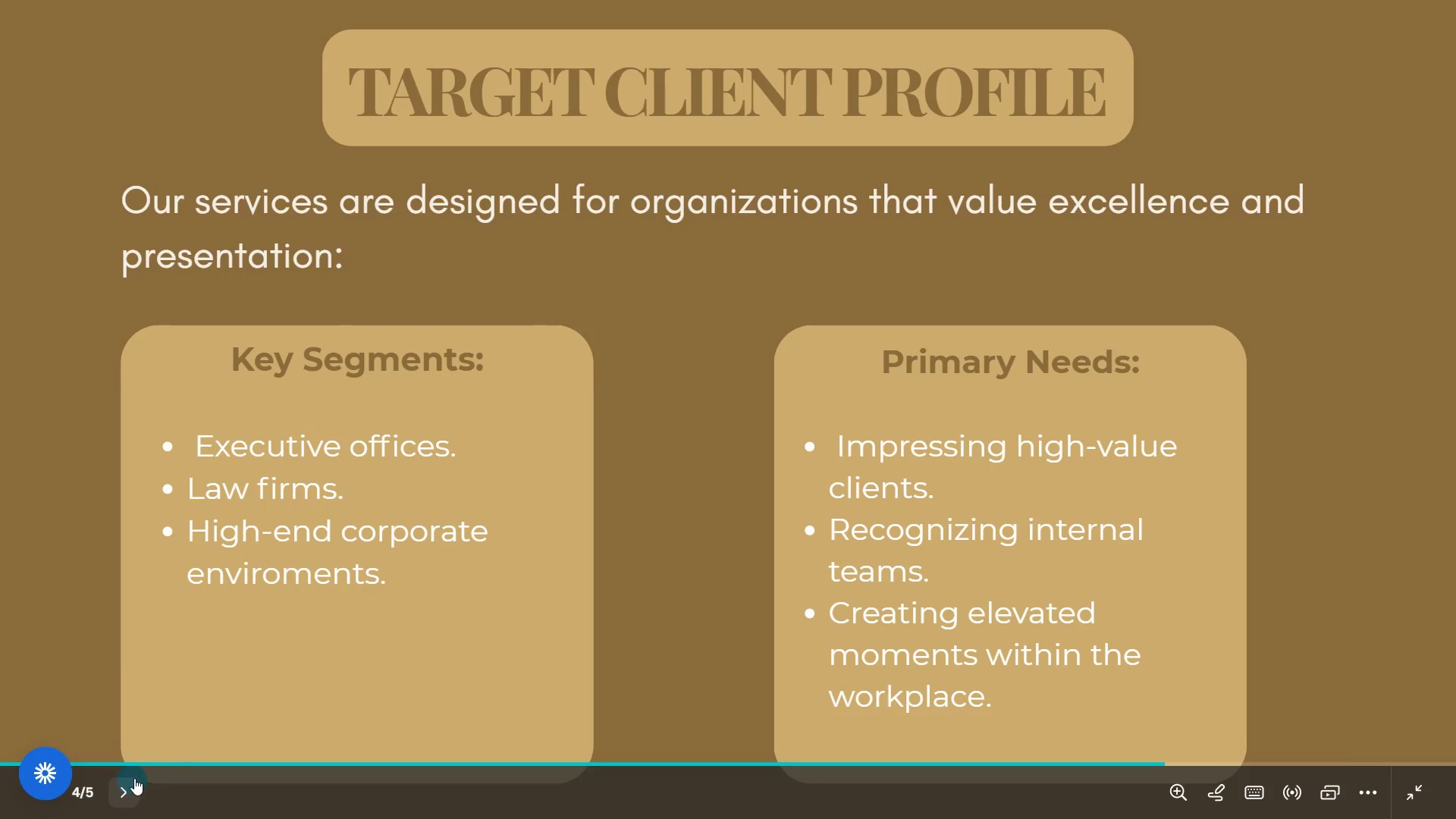 
left_click([140, 765])
 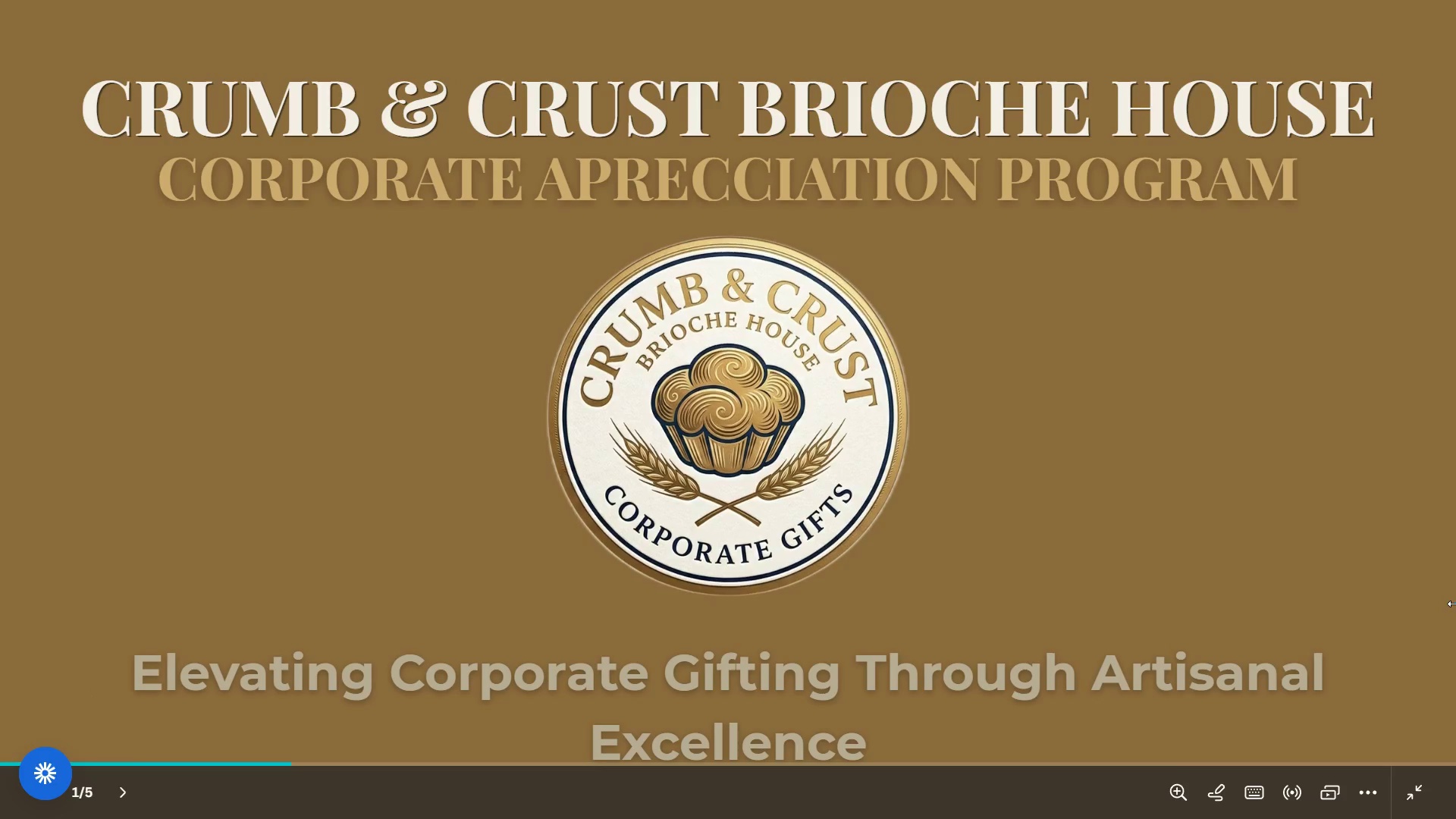 
key(ArrowRight)
 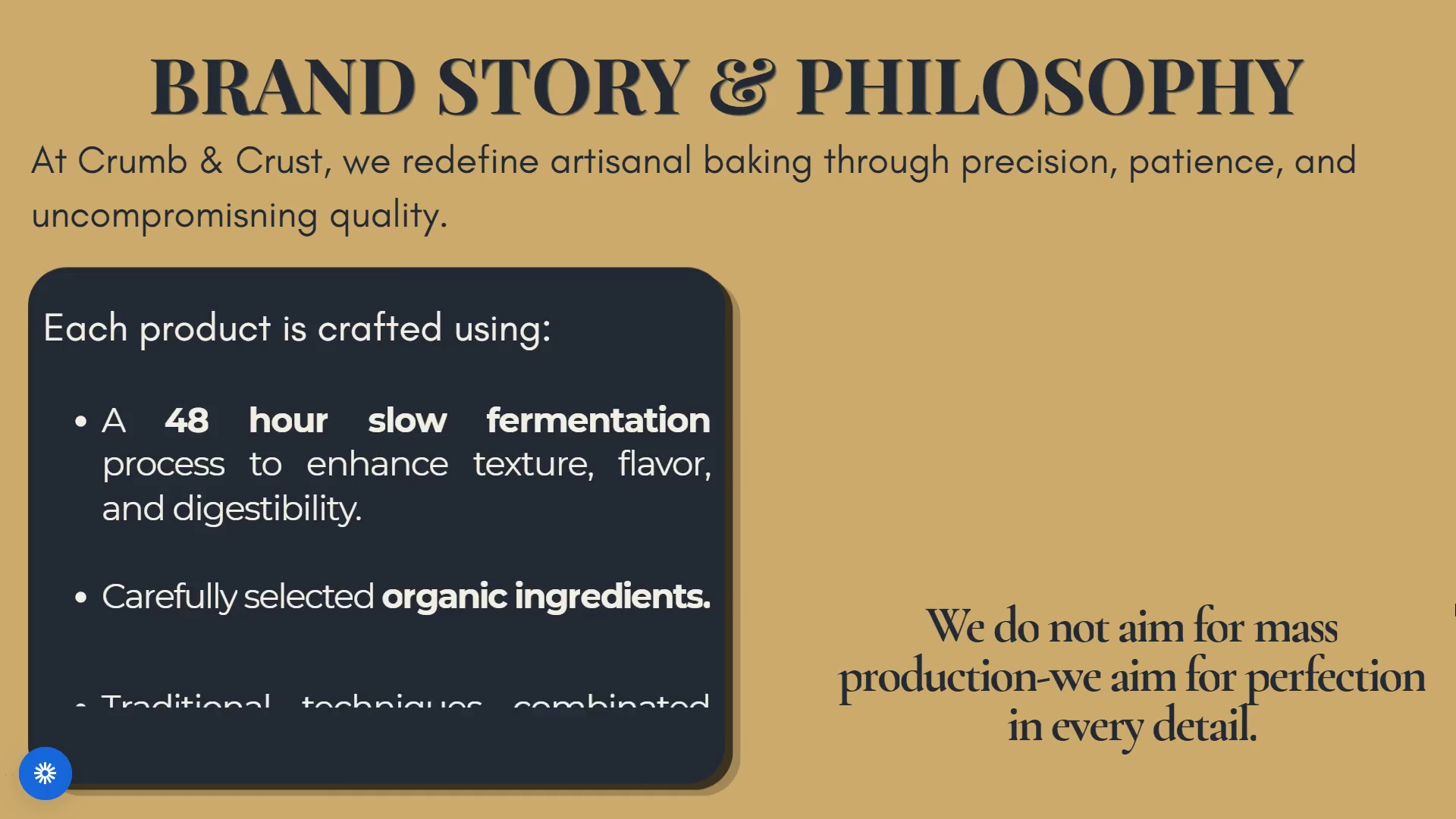 
wait(5.17)
 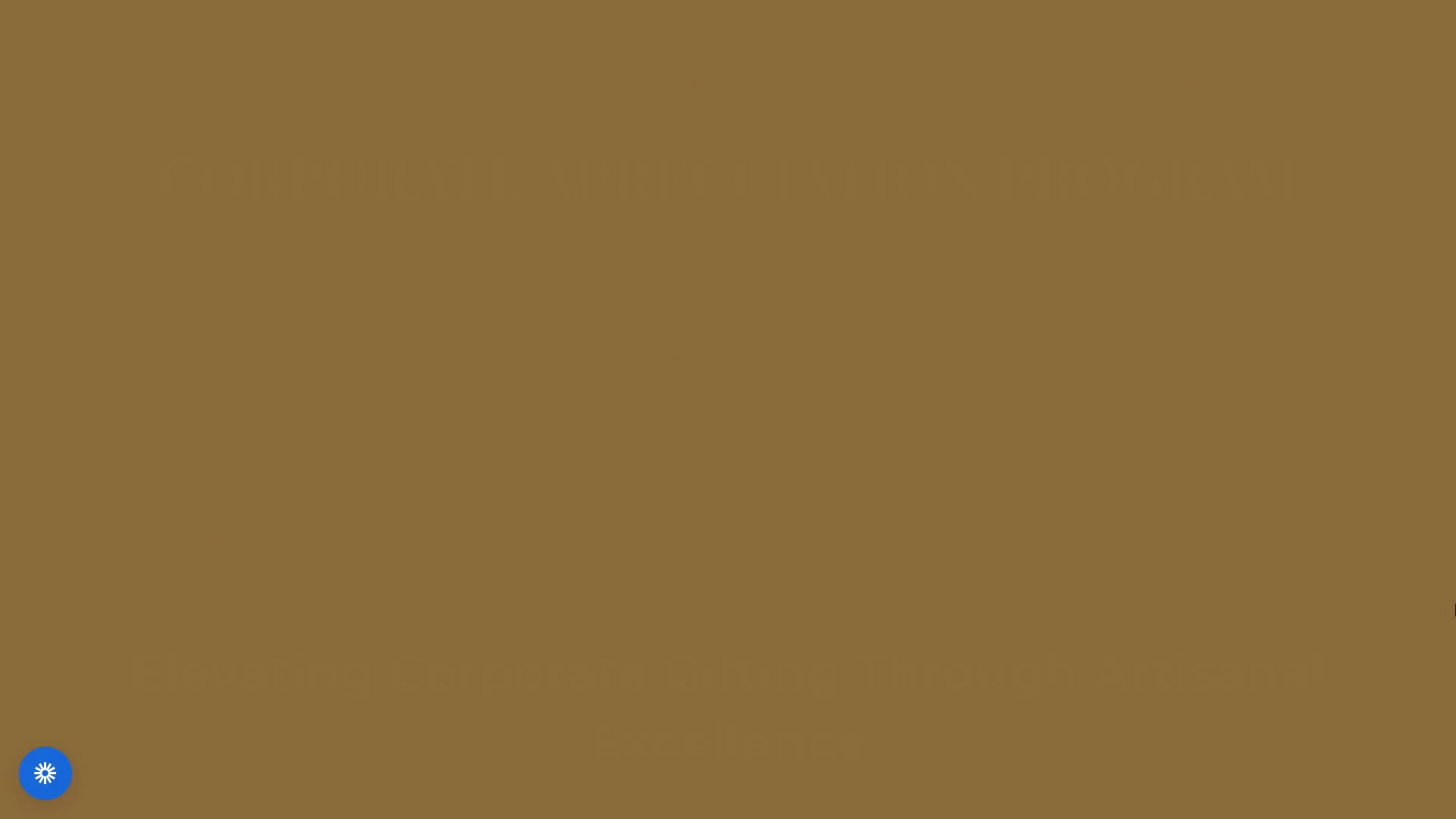 
key(ArrowRight)
 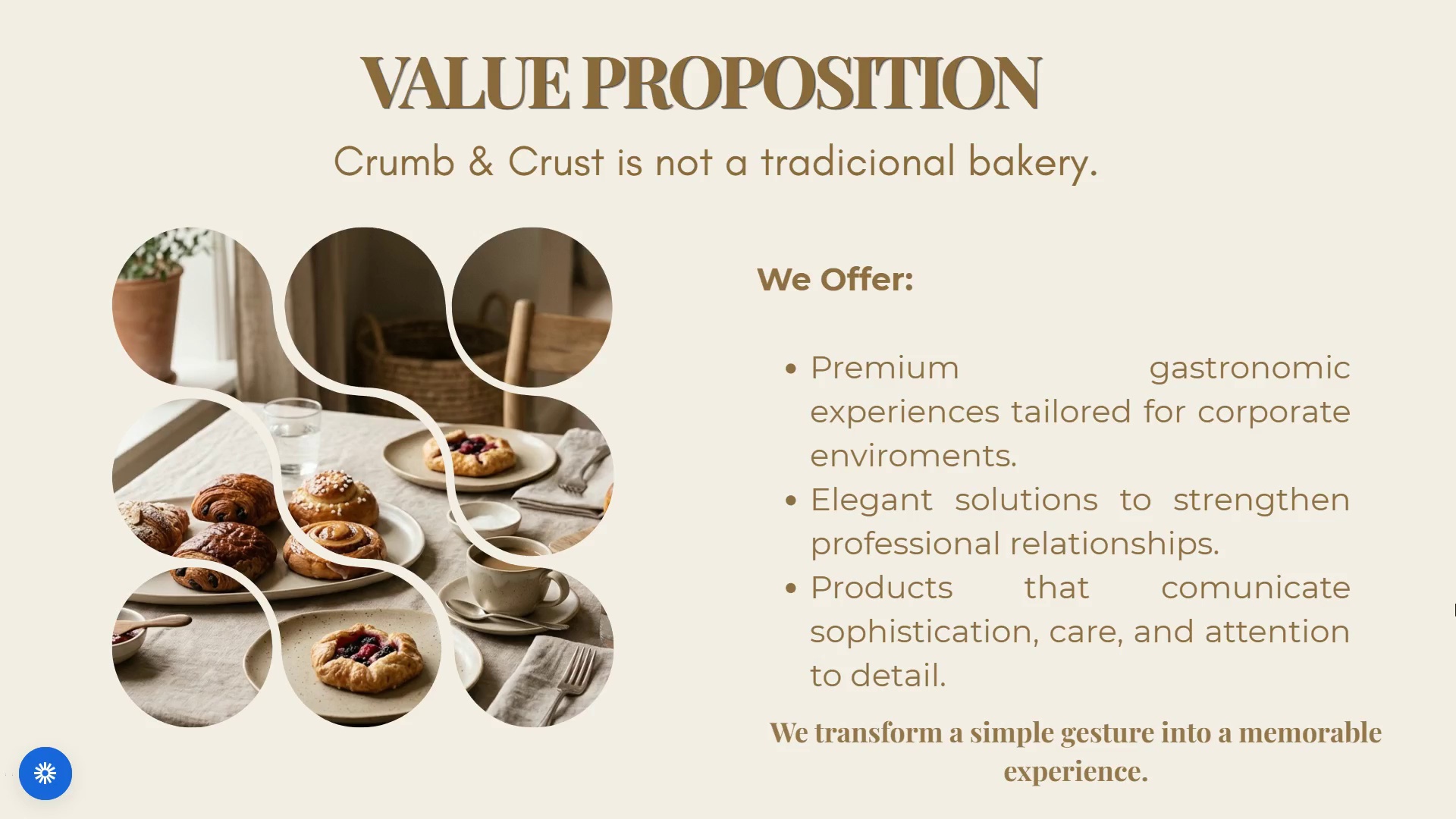 
wait(5.48)
 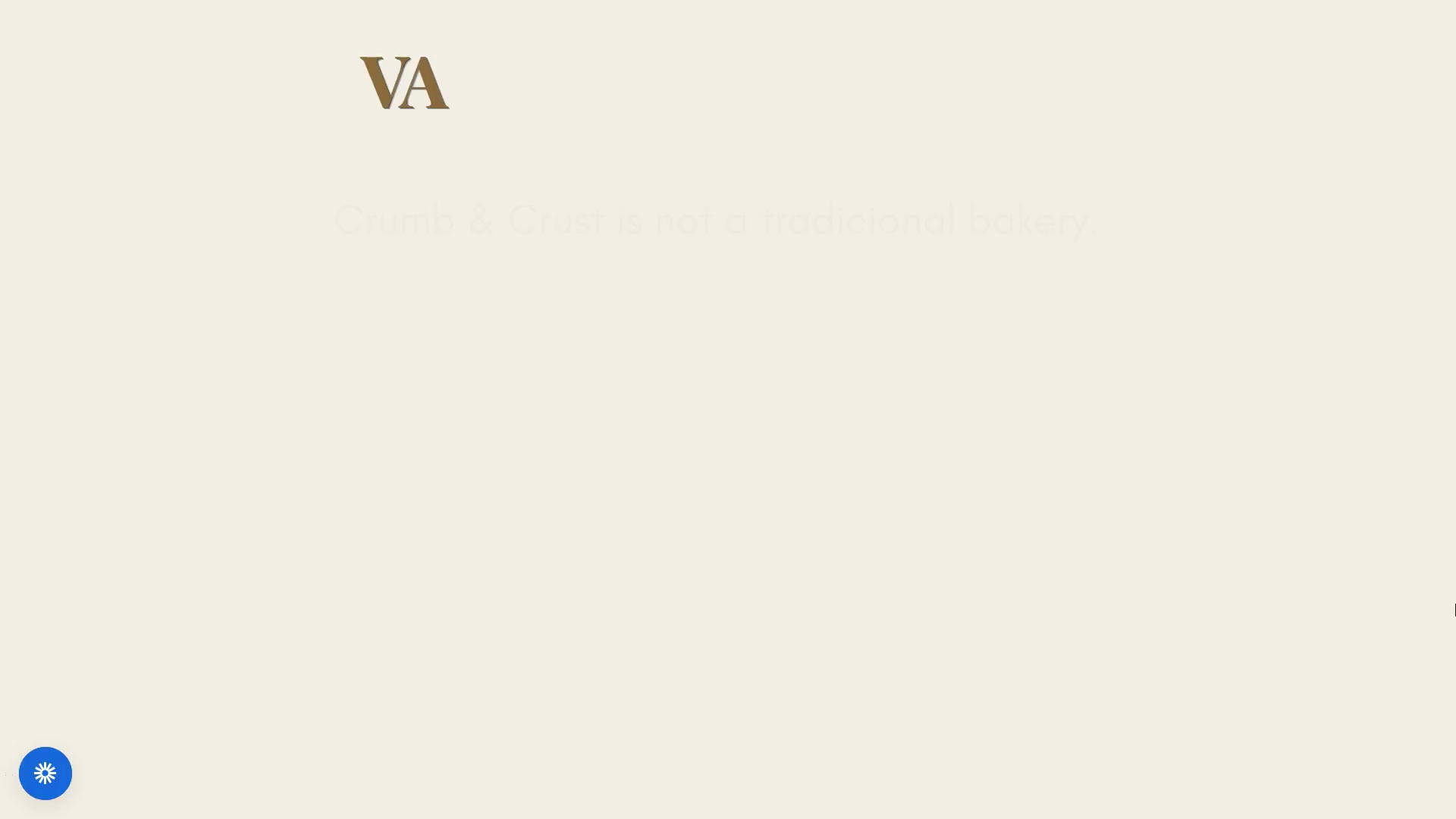 
key(ArrowRight)
 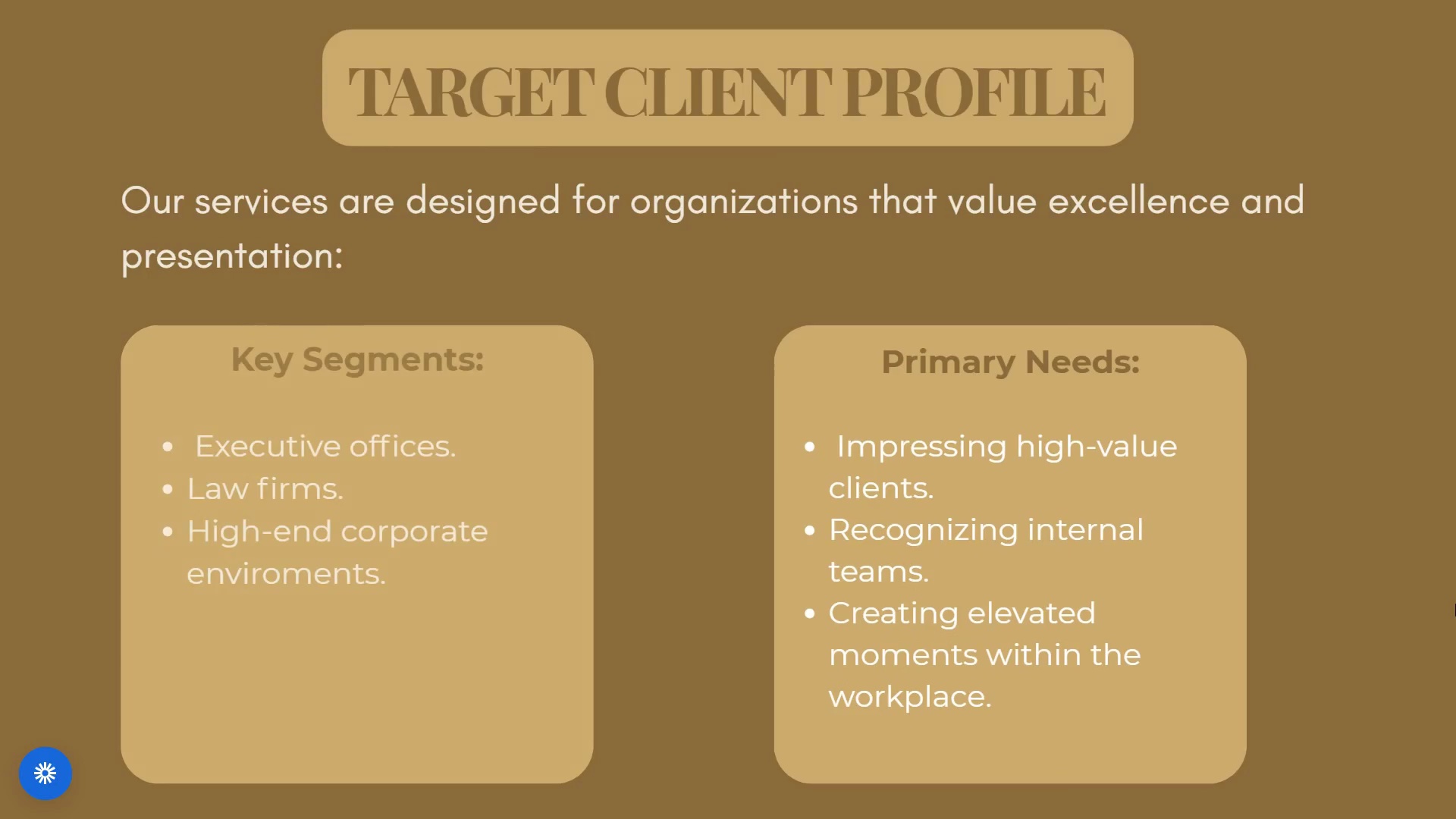 
key(ArrowRight)
 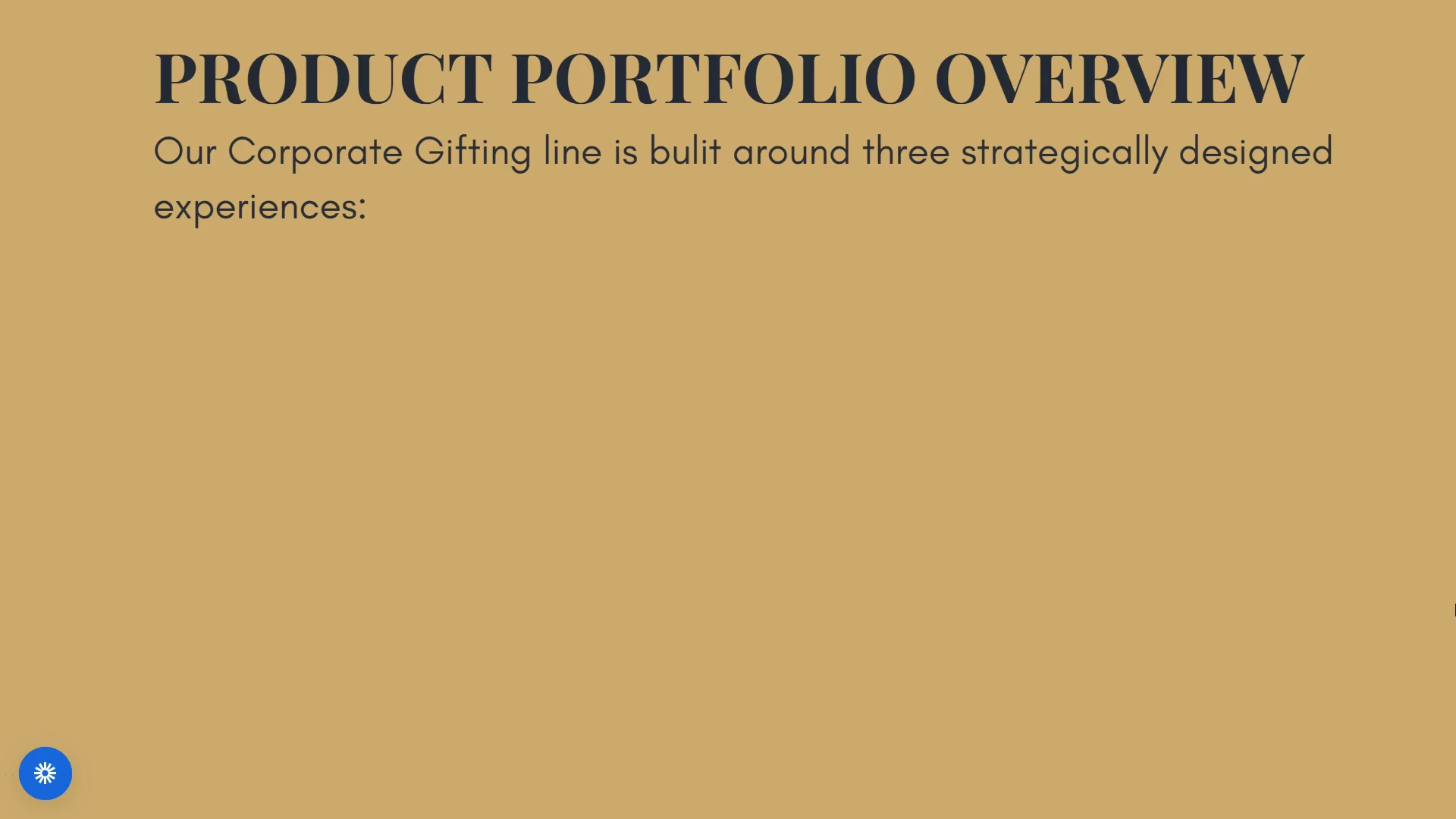 
wait(6.53)
 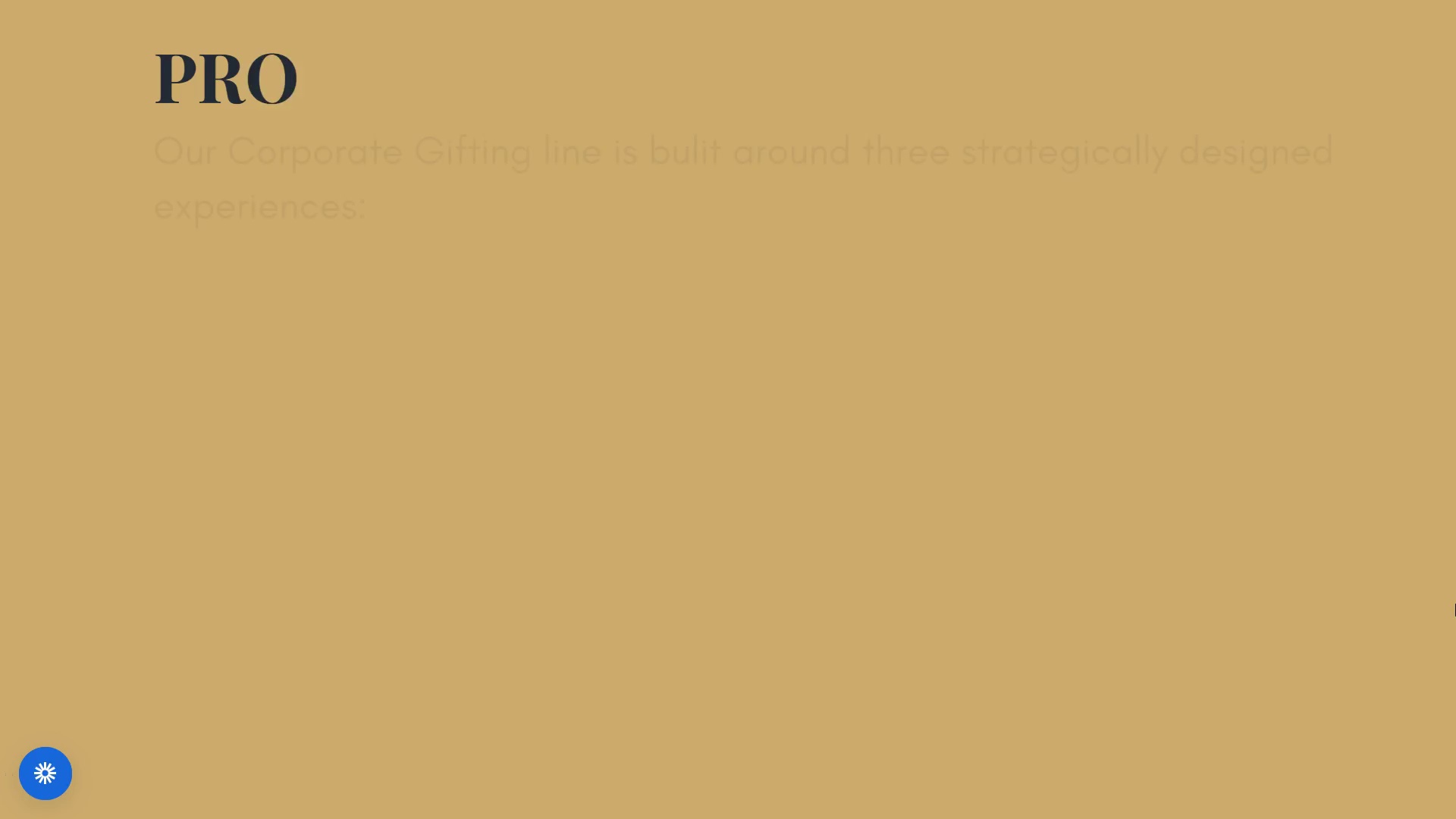 
key(Escape)
 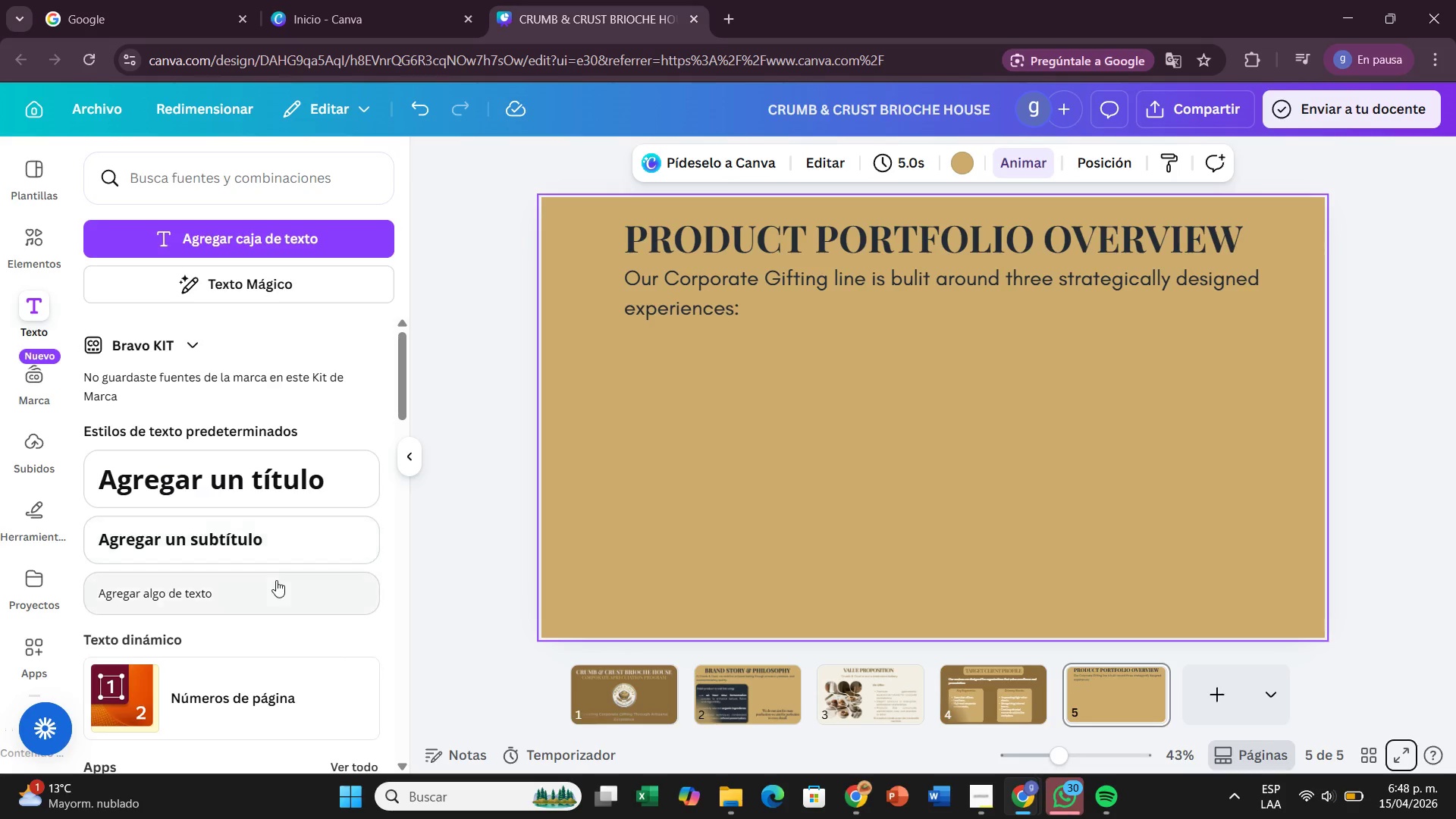 
wait(37.17)
 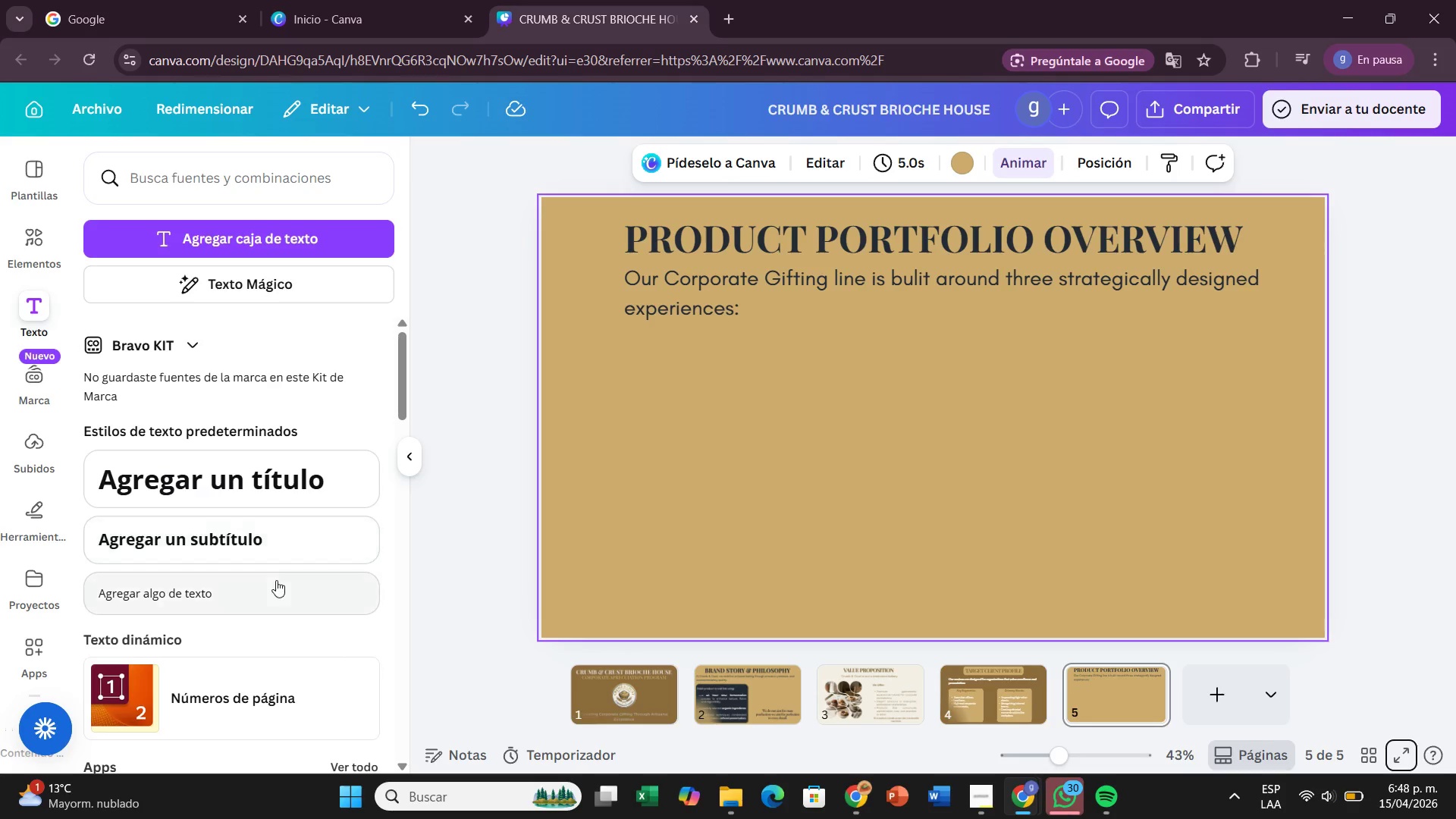 
left_click([27, 248])
 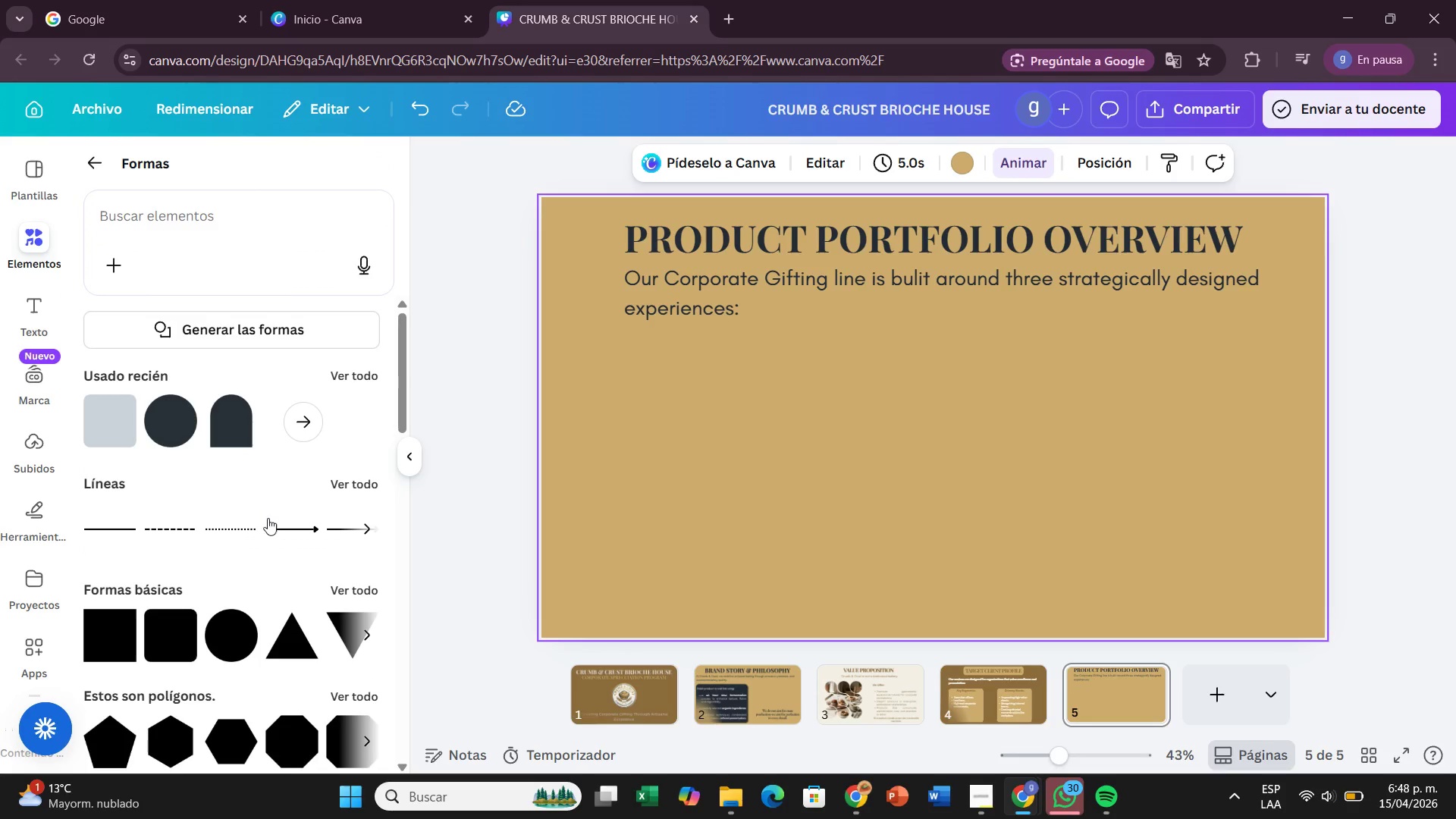 
wait(5.16)
 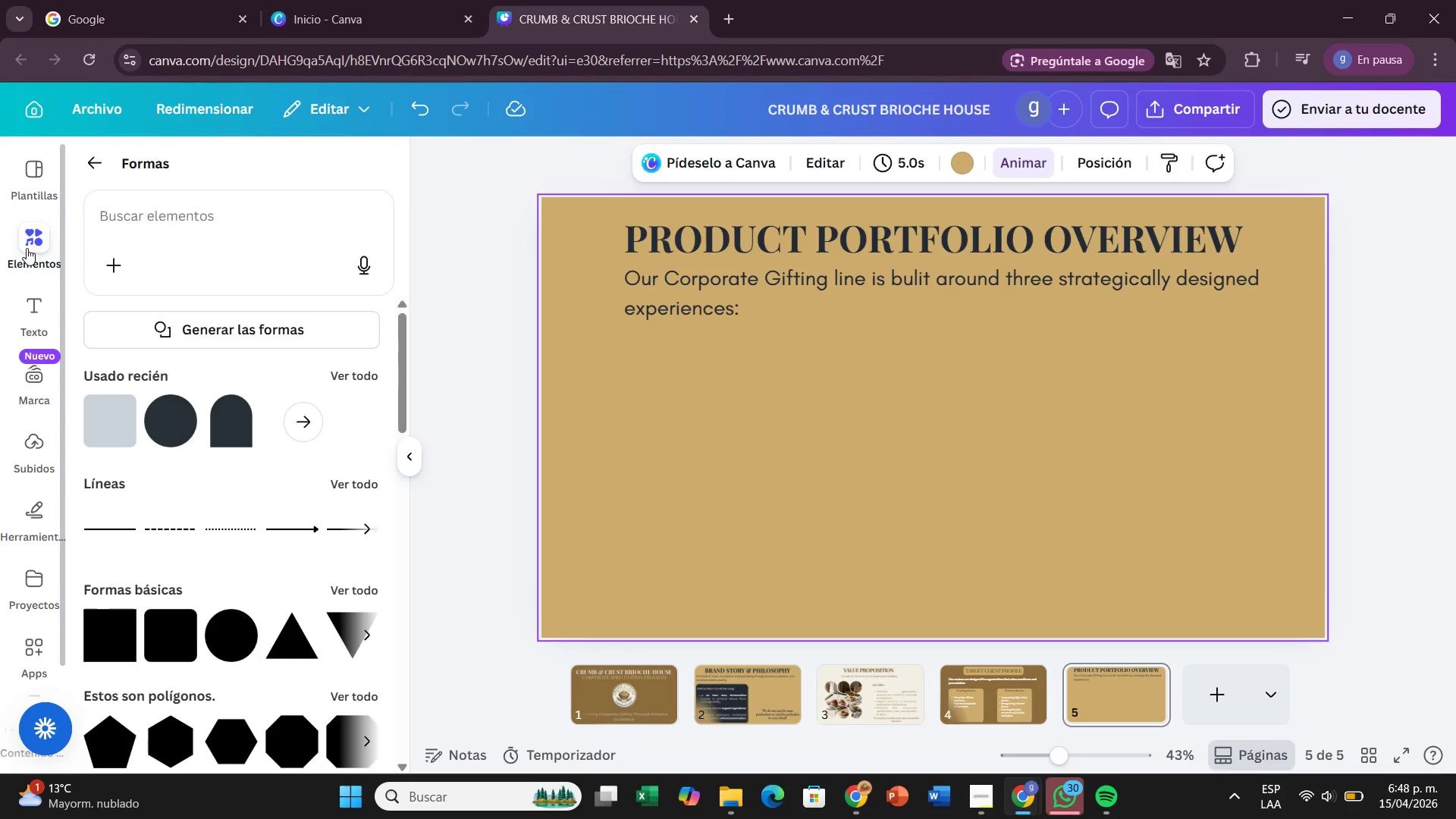 
scroll: coordinate [329, 569], scroll_direction: down, amount: 5.0
 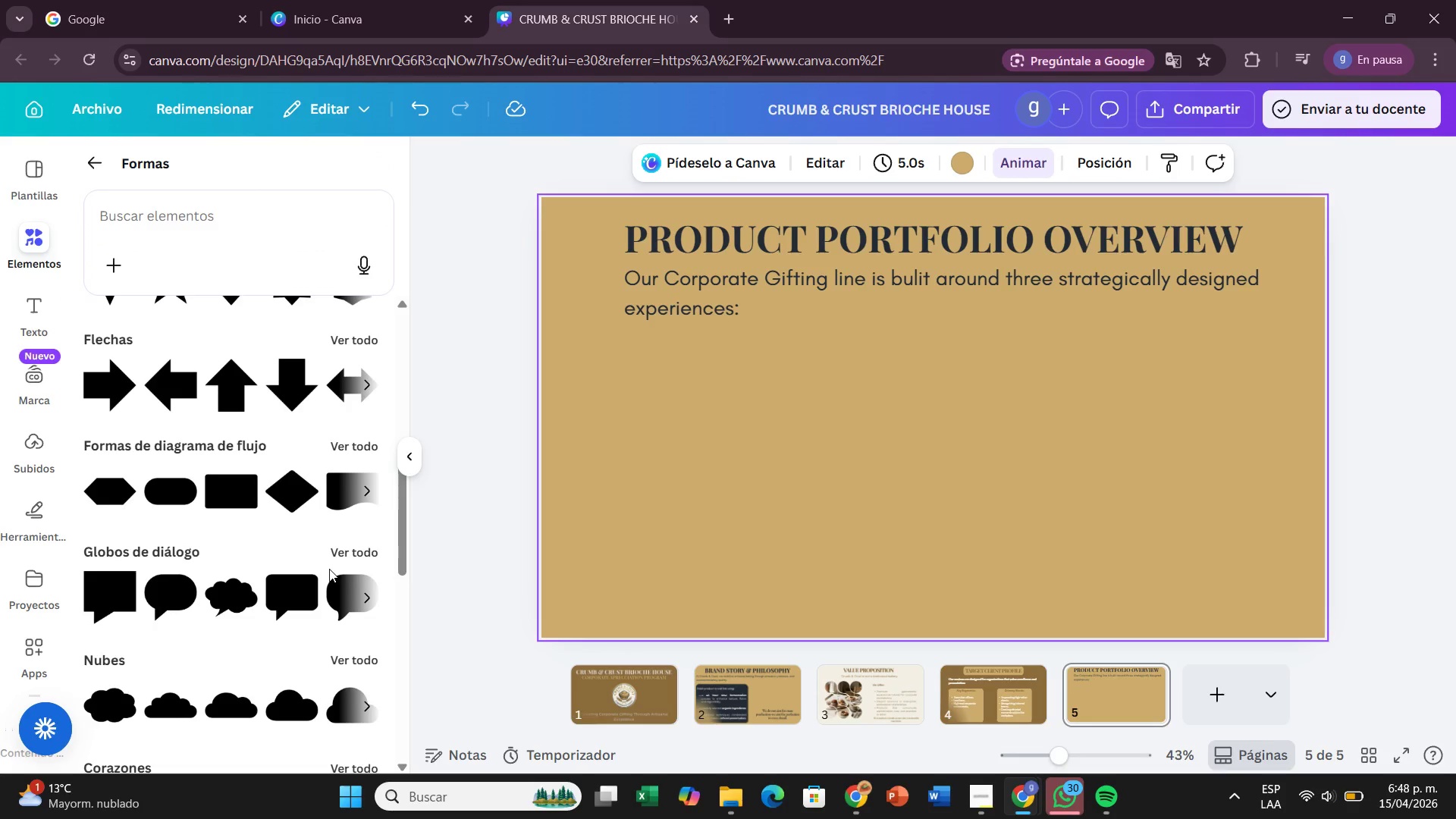 
scroll: coordinate [315, 493], scroll_direction: up, amount: 4.0
 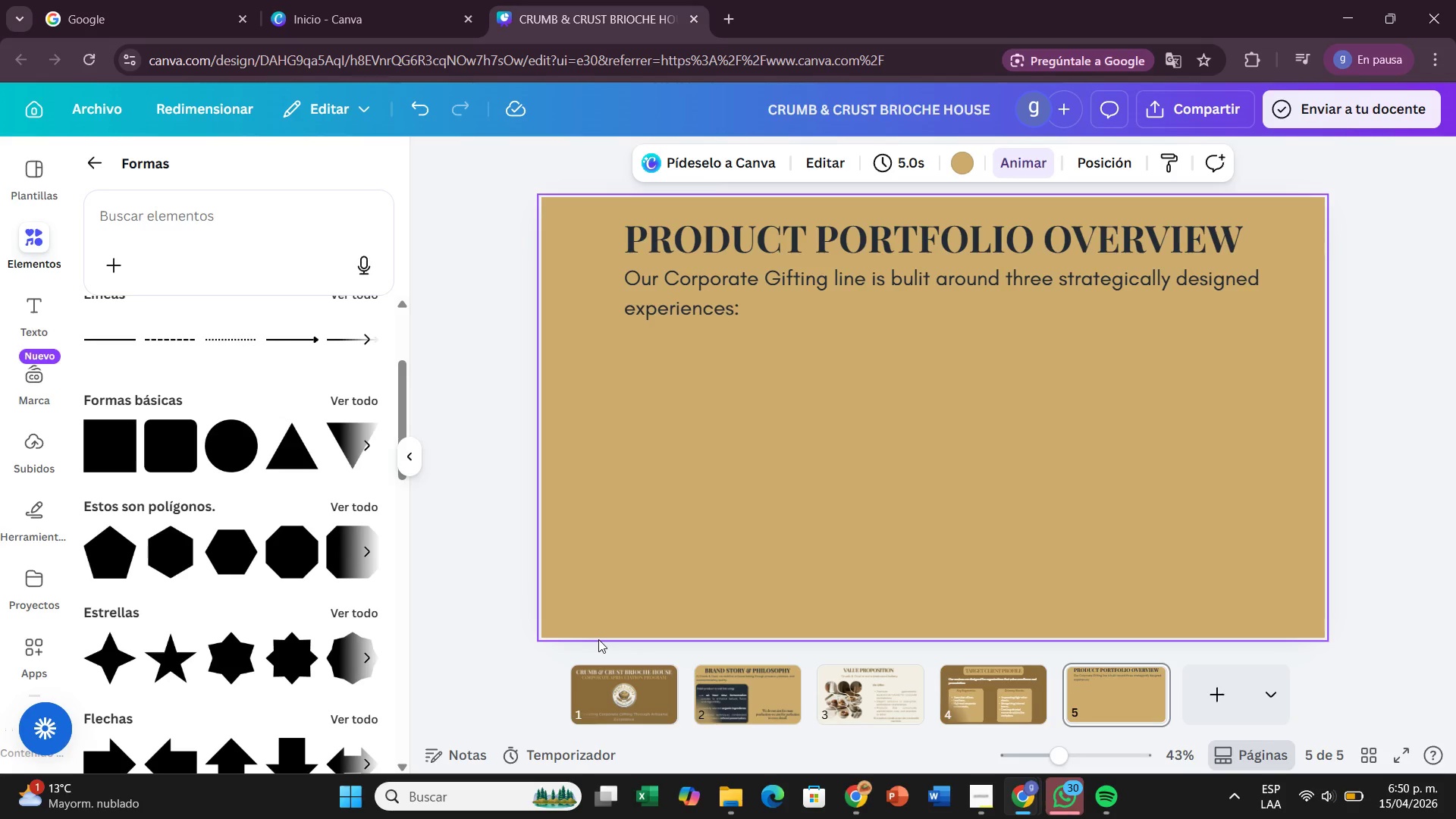 
wait(73.89)
 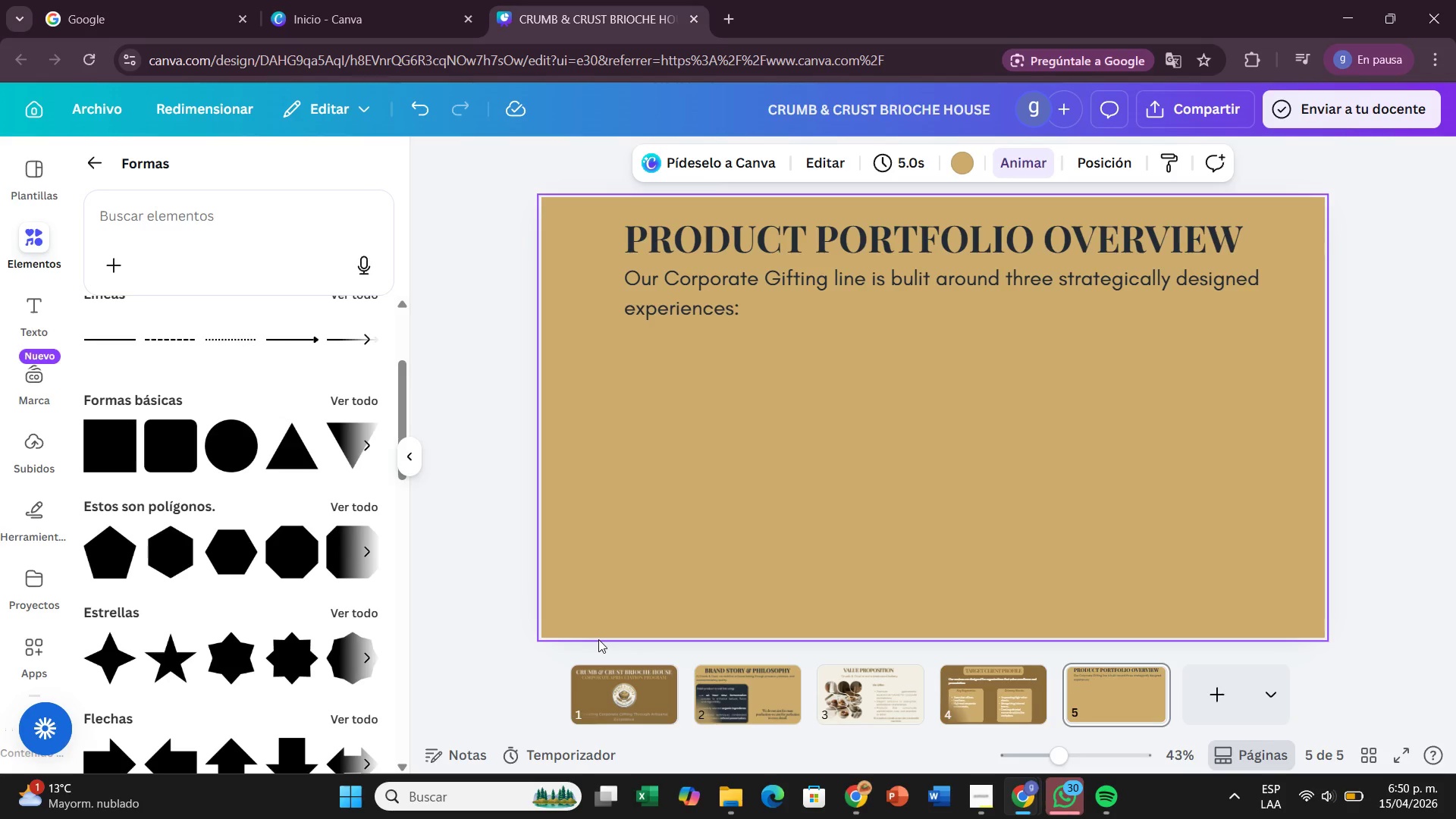 
mouse_move([137, 449])
 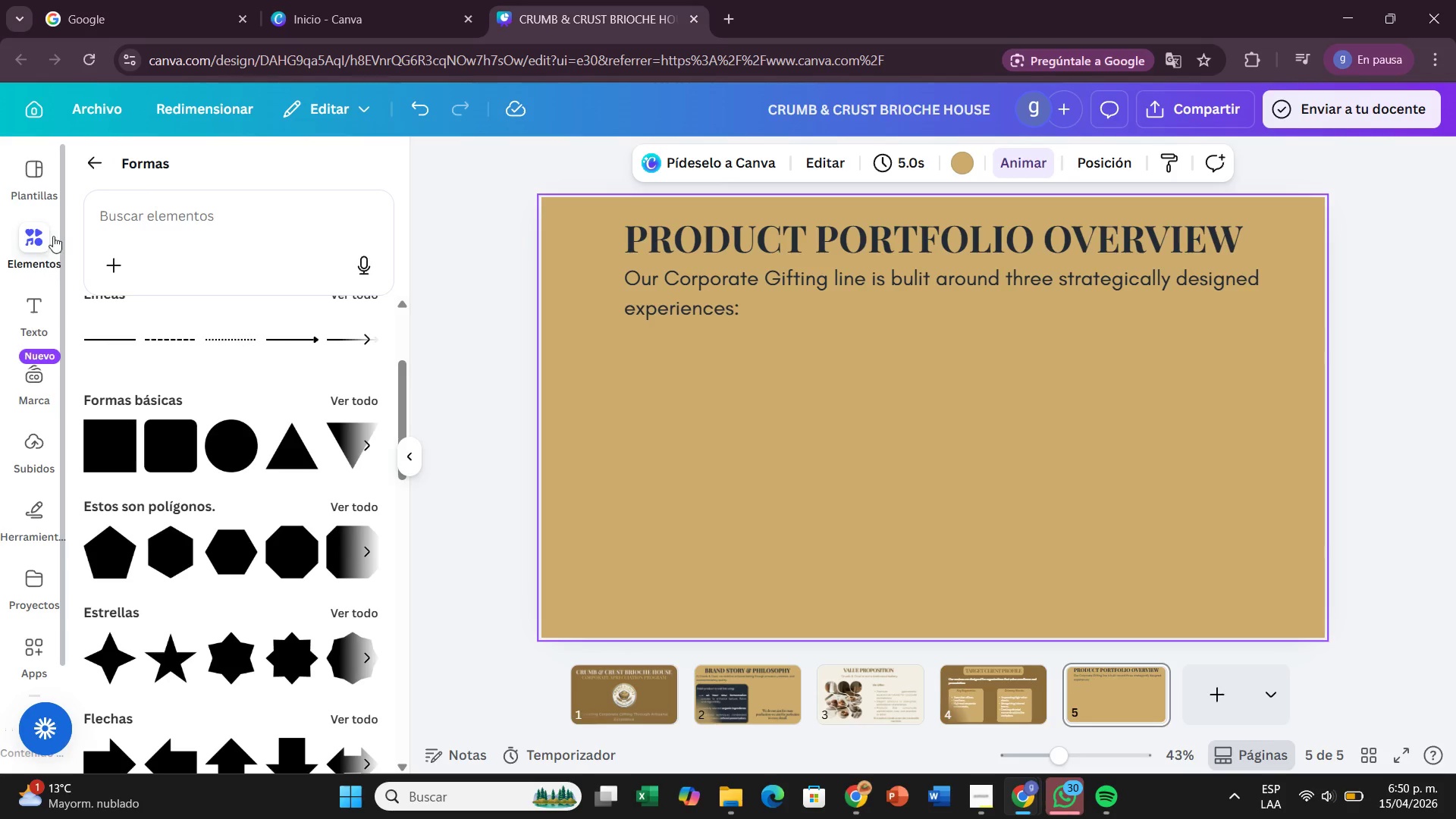 
left_click([121, 228])
 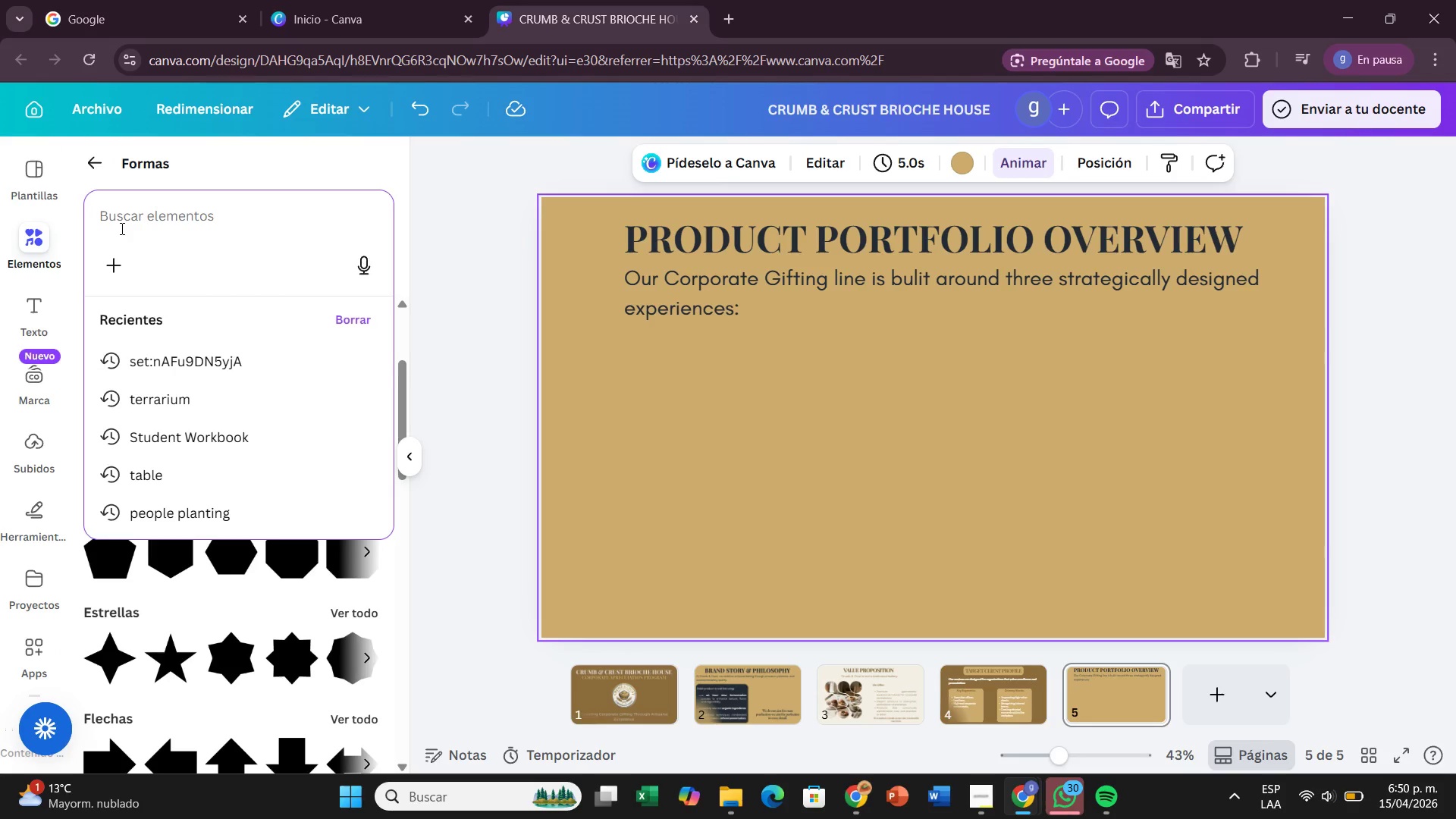 
type(images)
 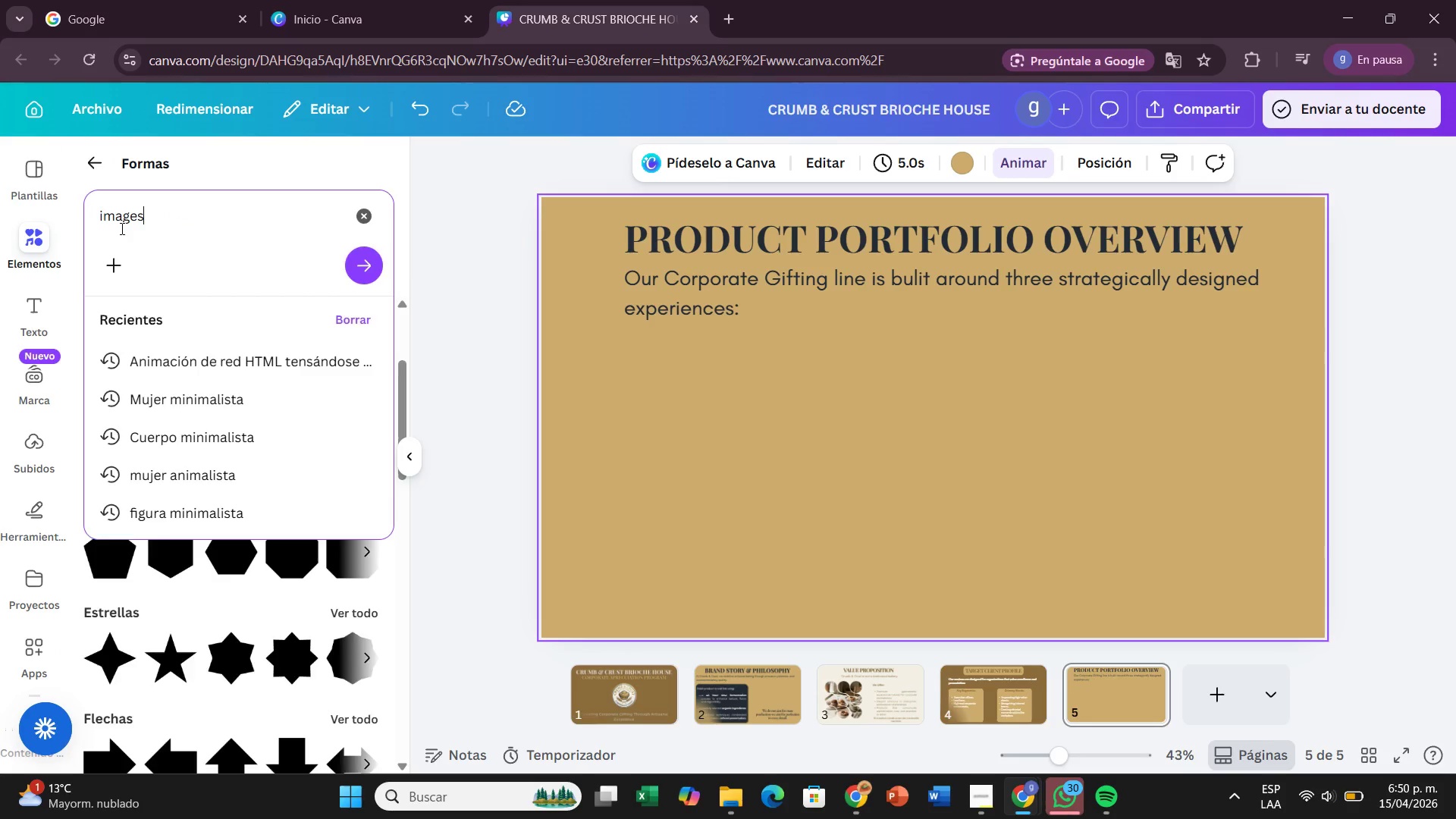 
key(Enter)
 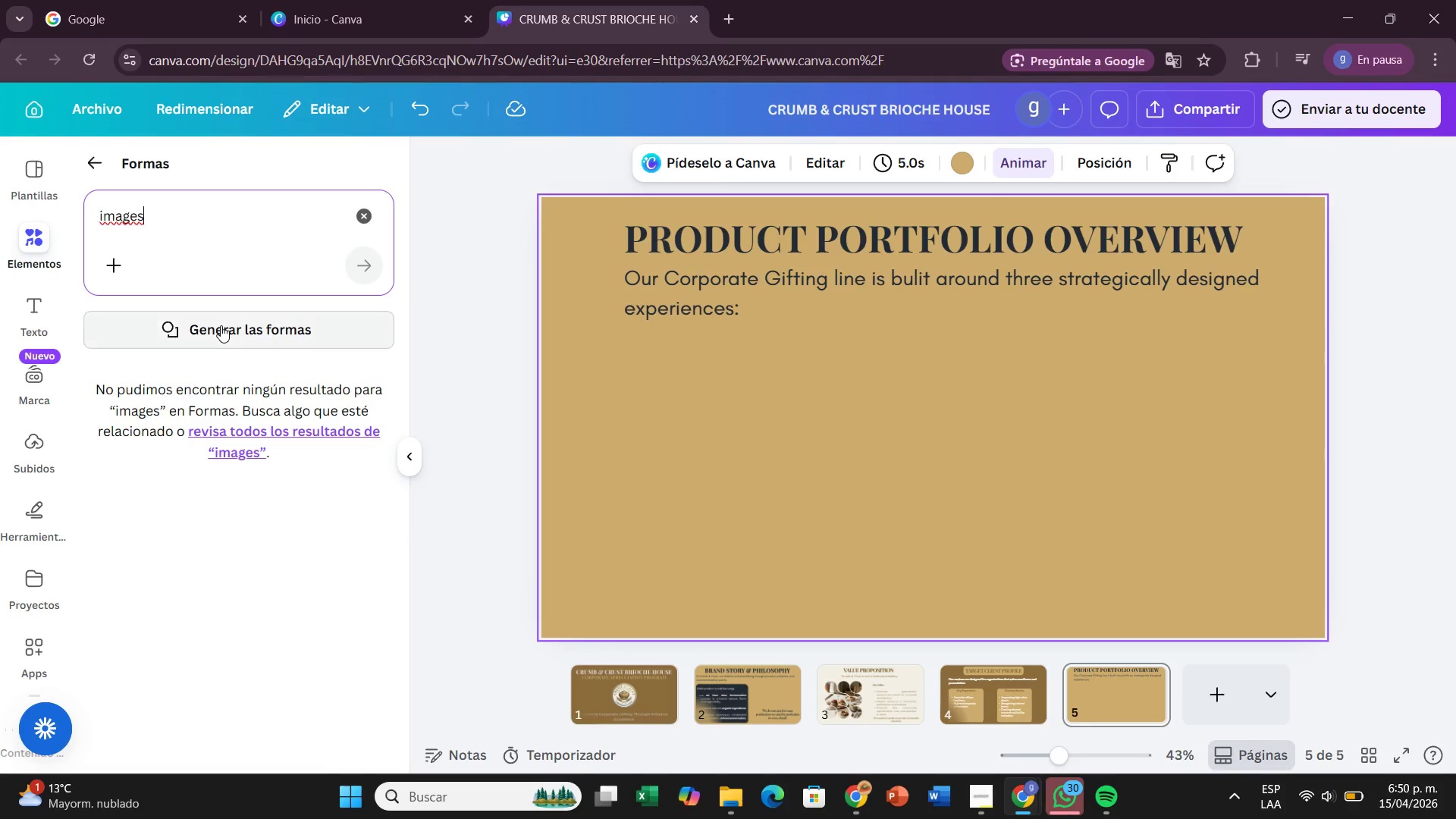 
left_click([221, 325])
 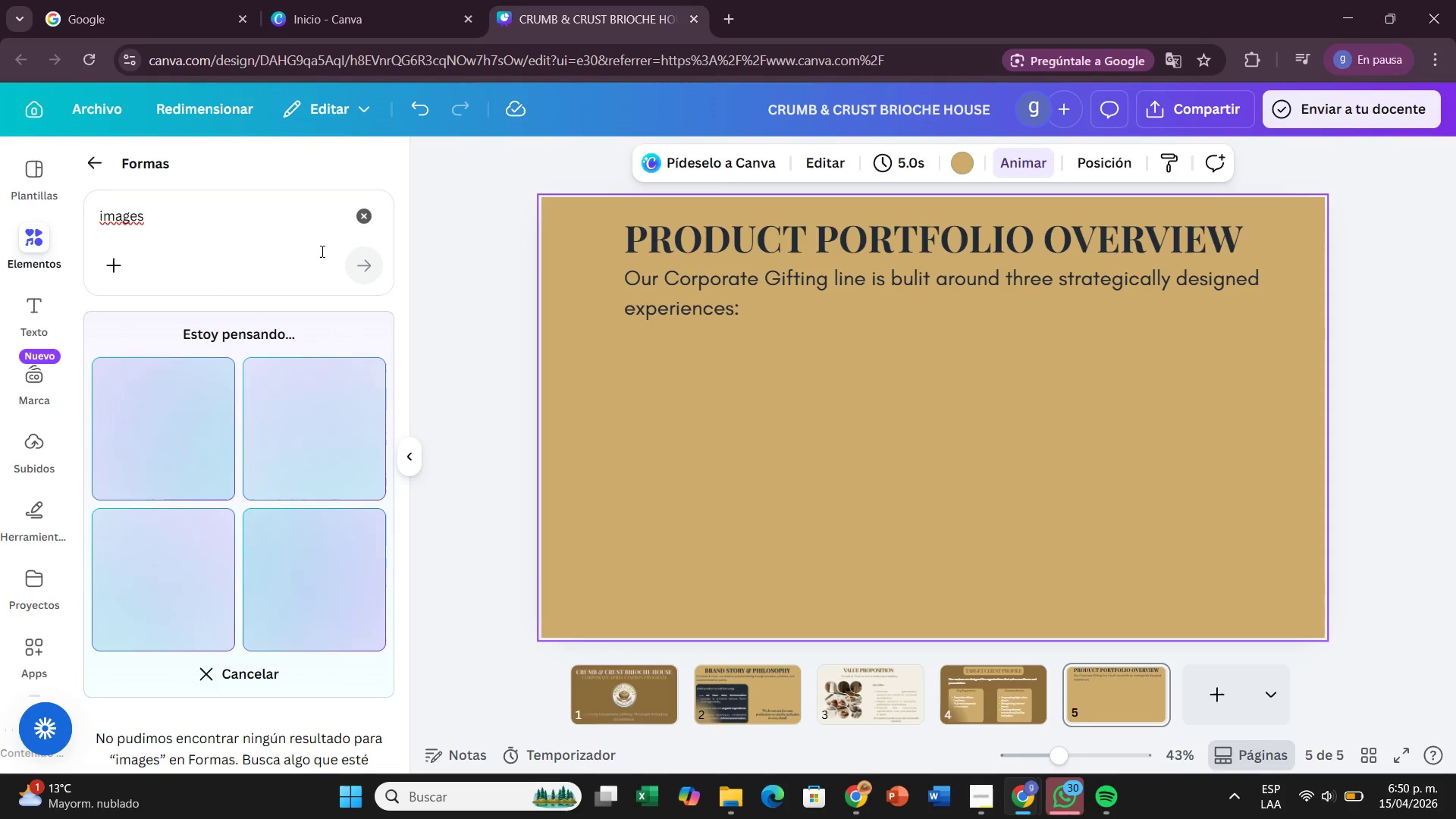 
wait(5.41)
 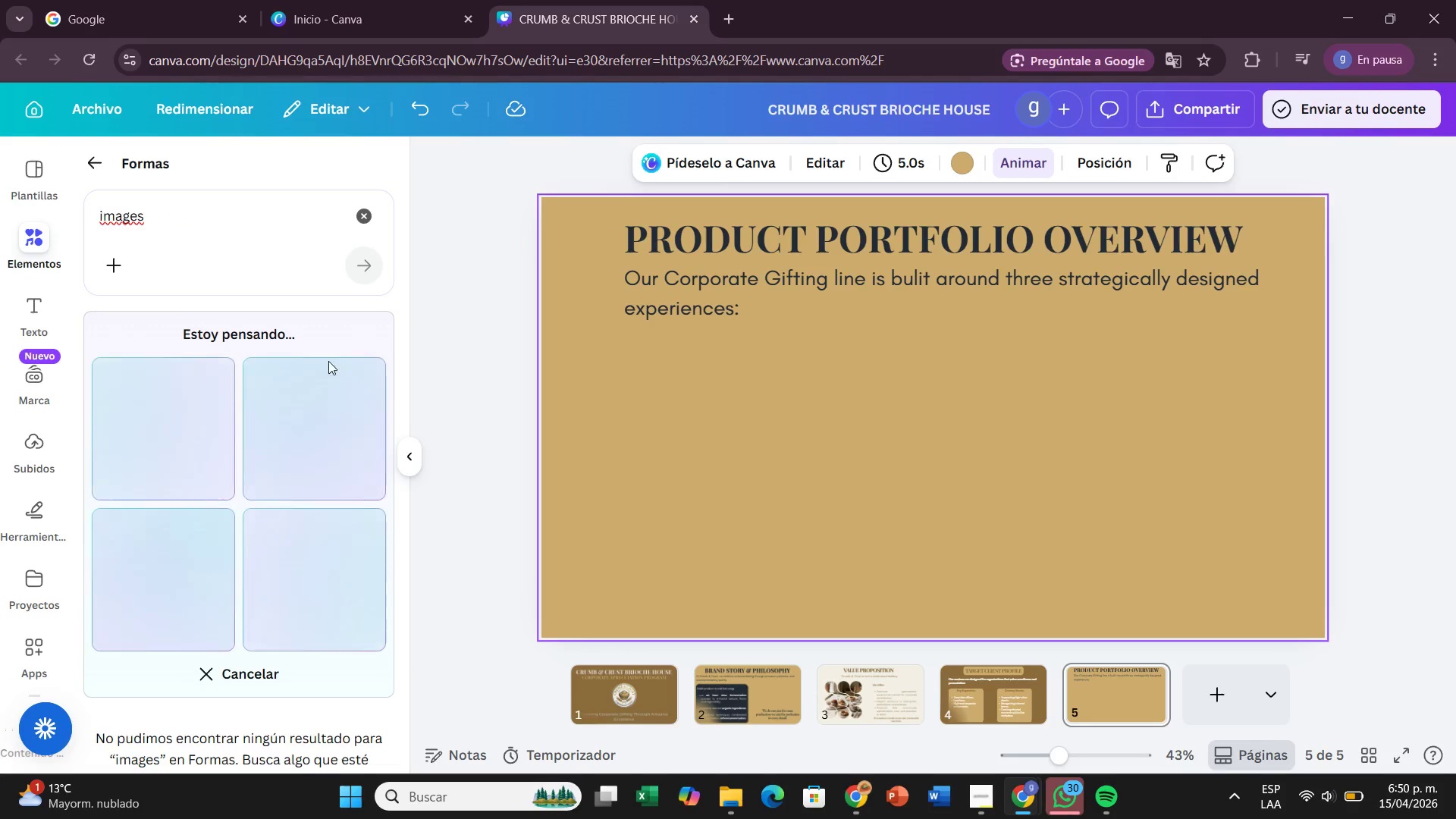 
left_click([215, 667])
 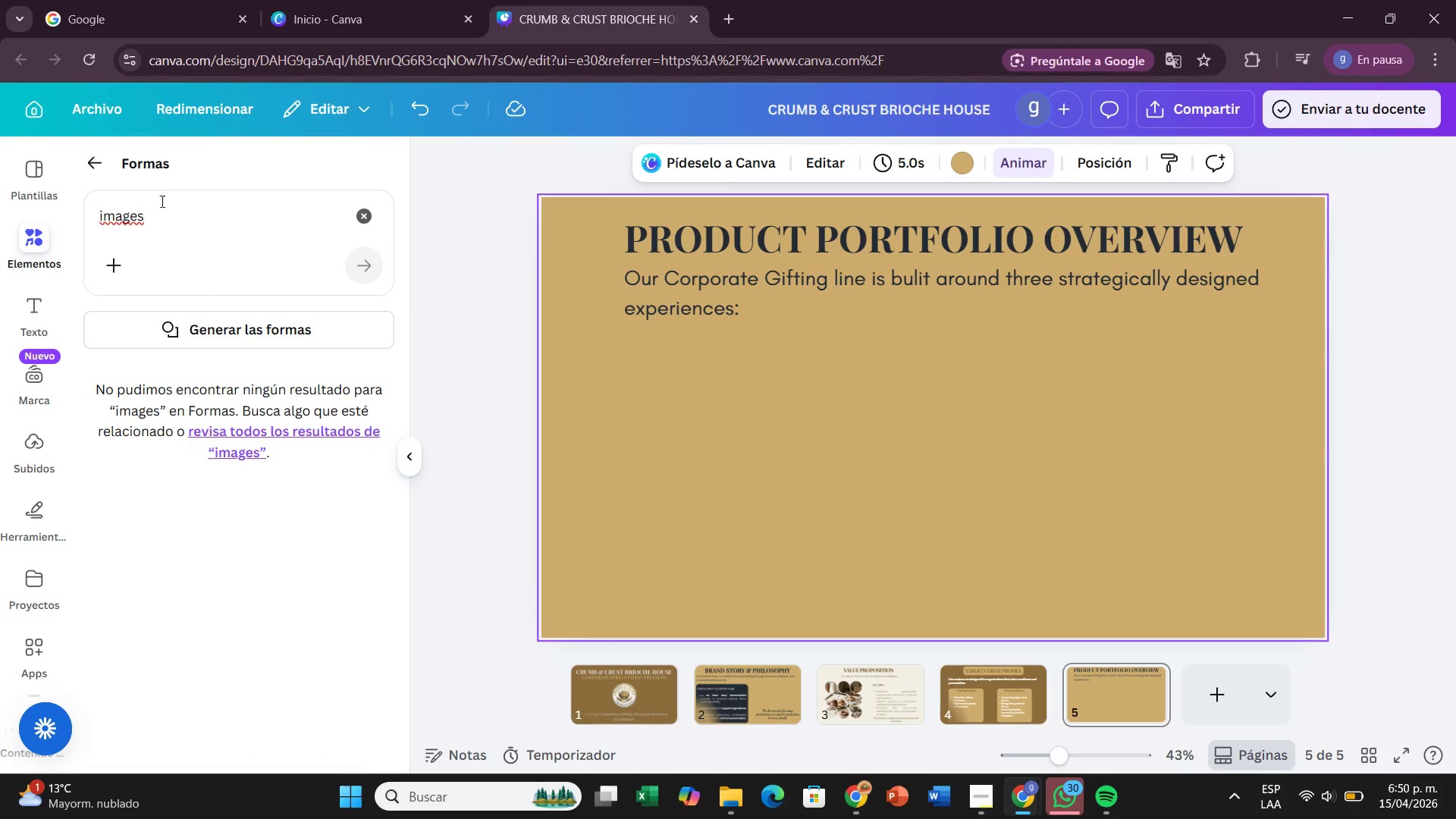 
left_click([168, 217])
 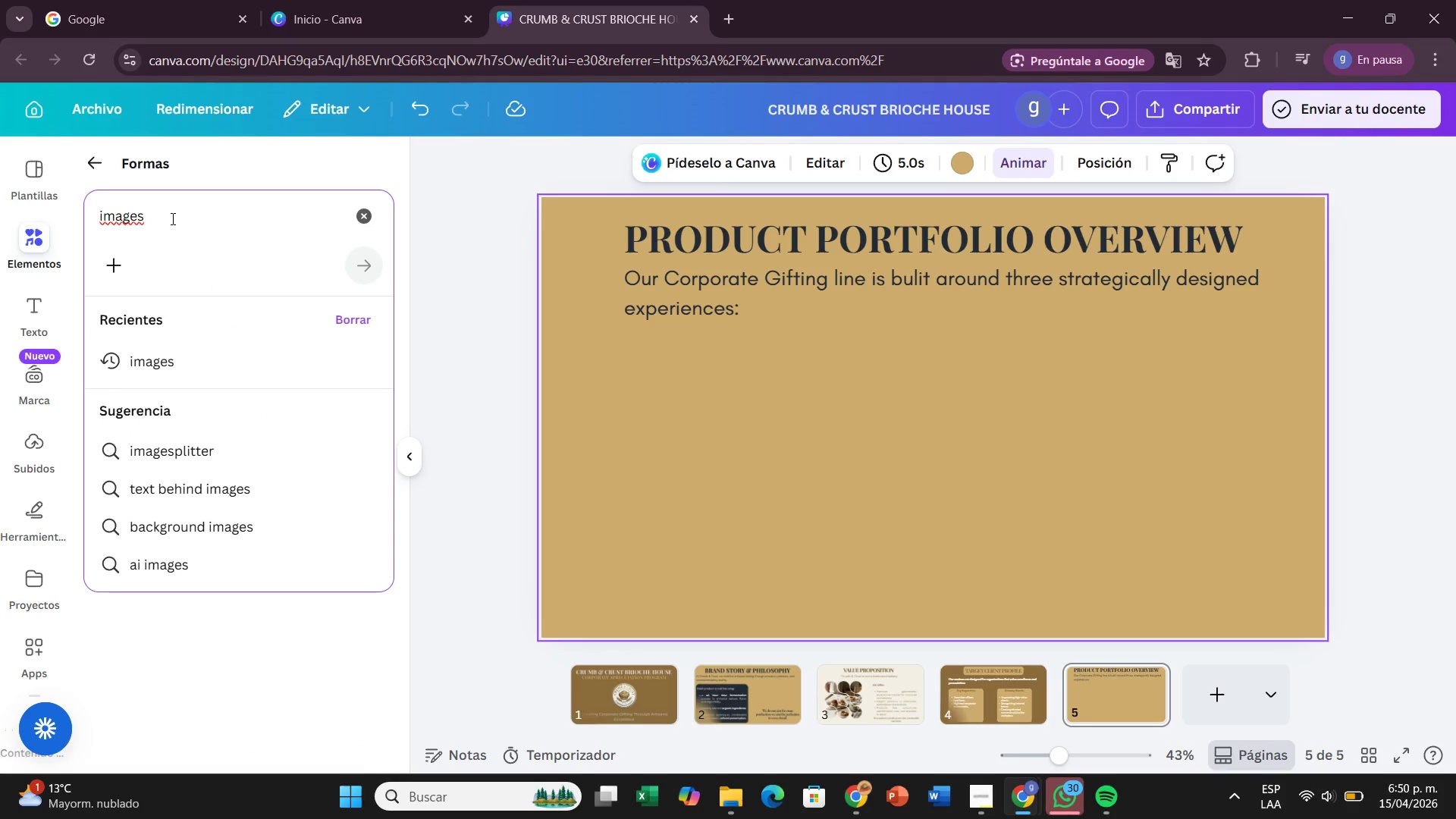 
hold_key(key=Backspace, duration=1.05)
 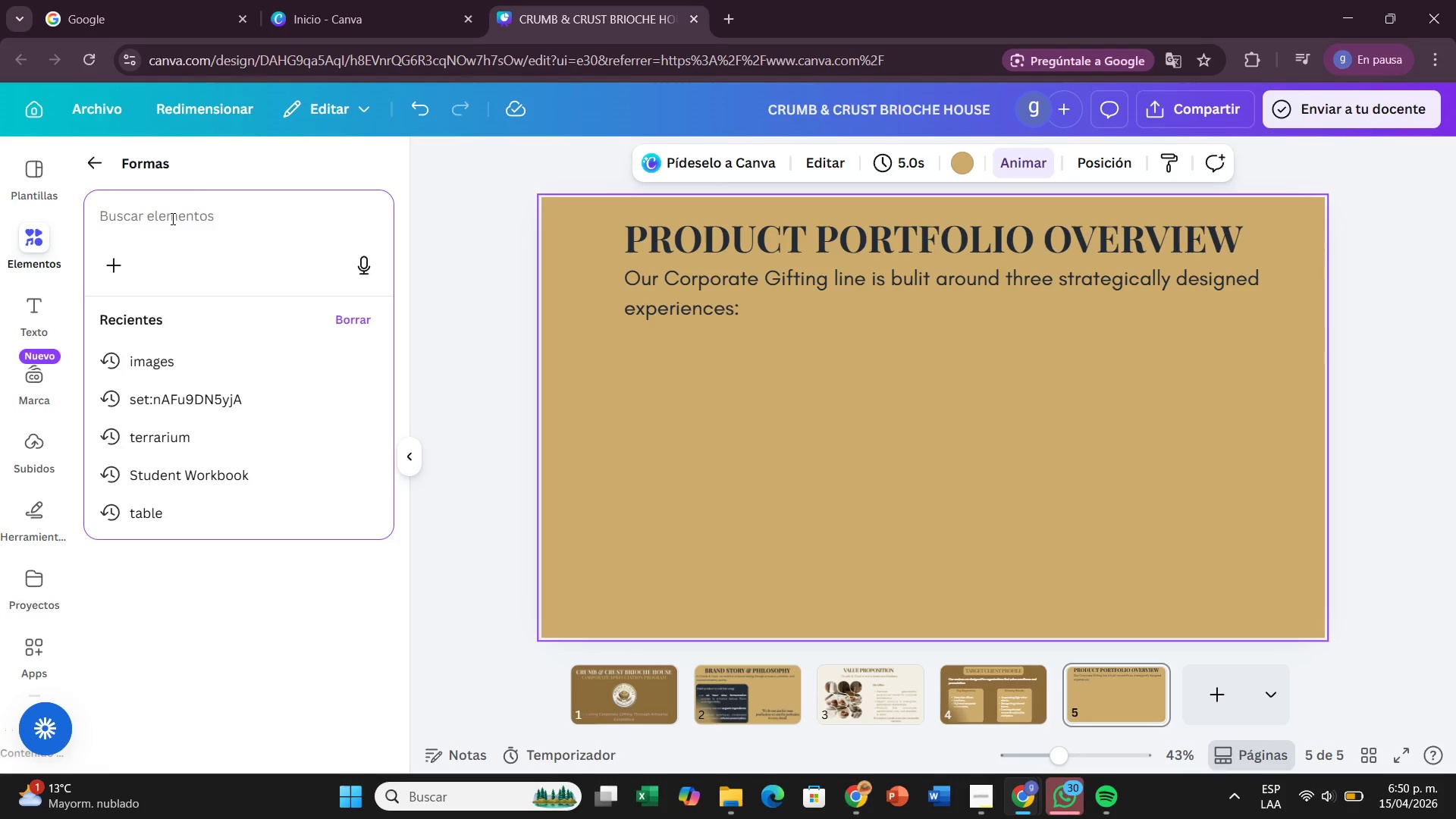 
wait(20.88)
 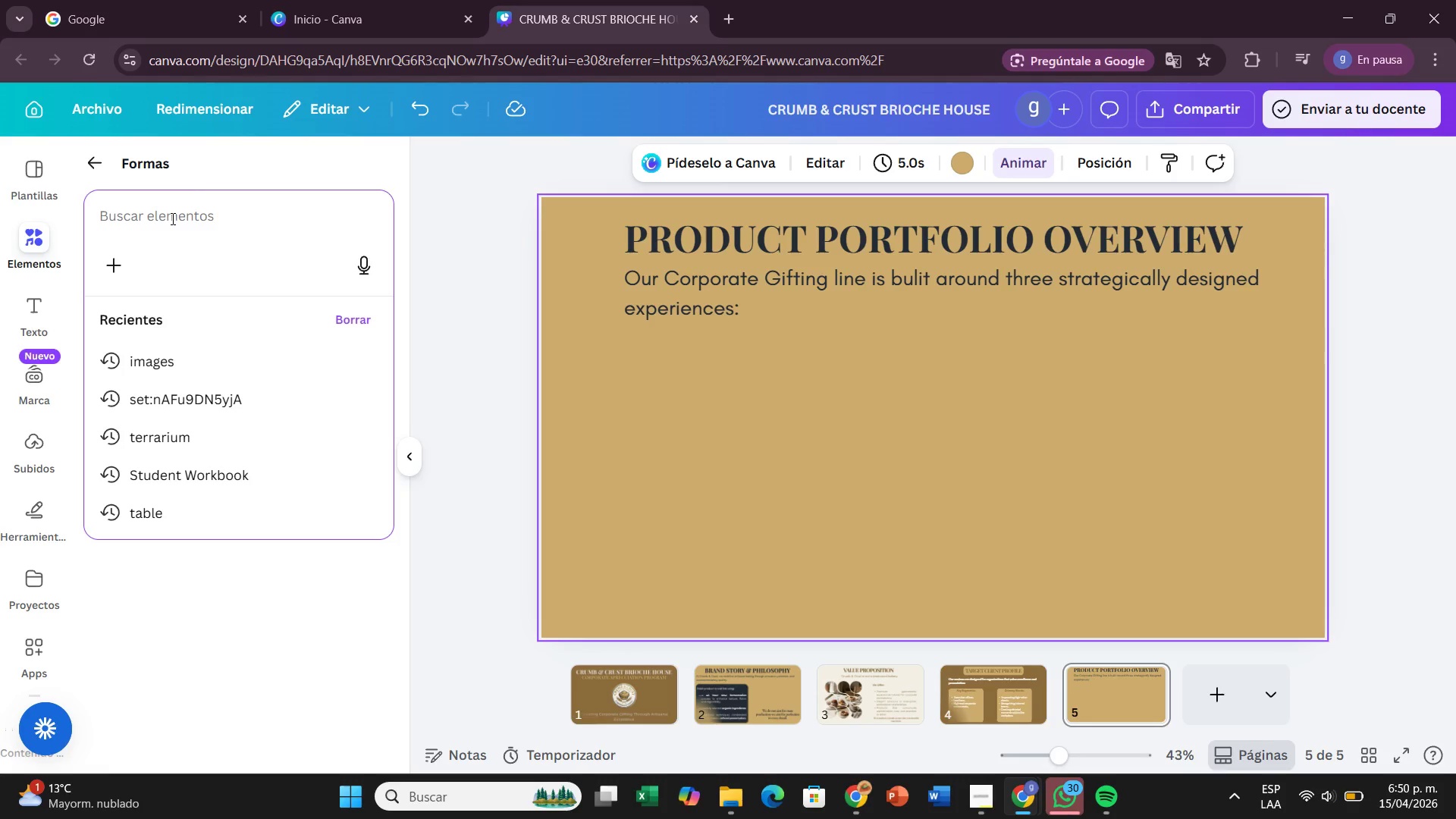 
left_click([89, 176])
 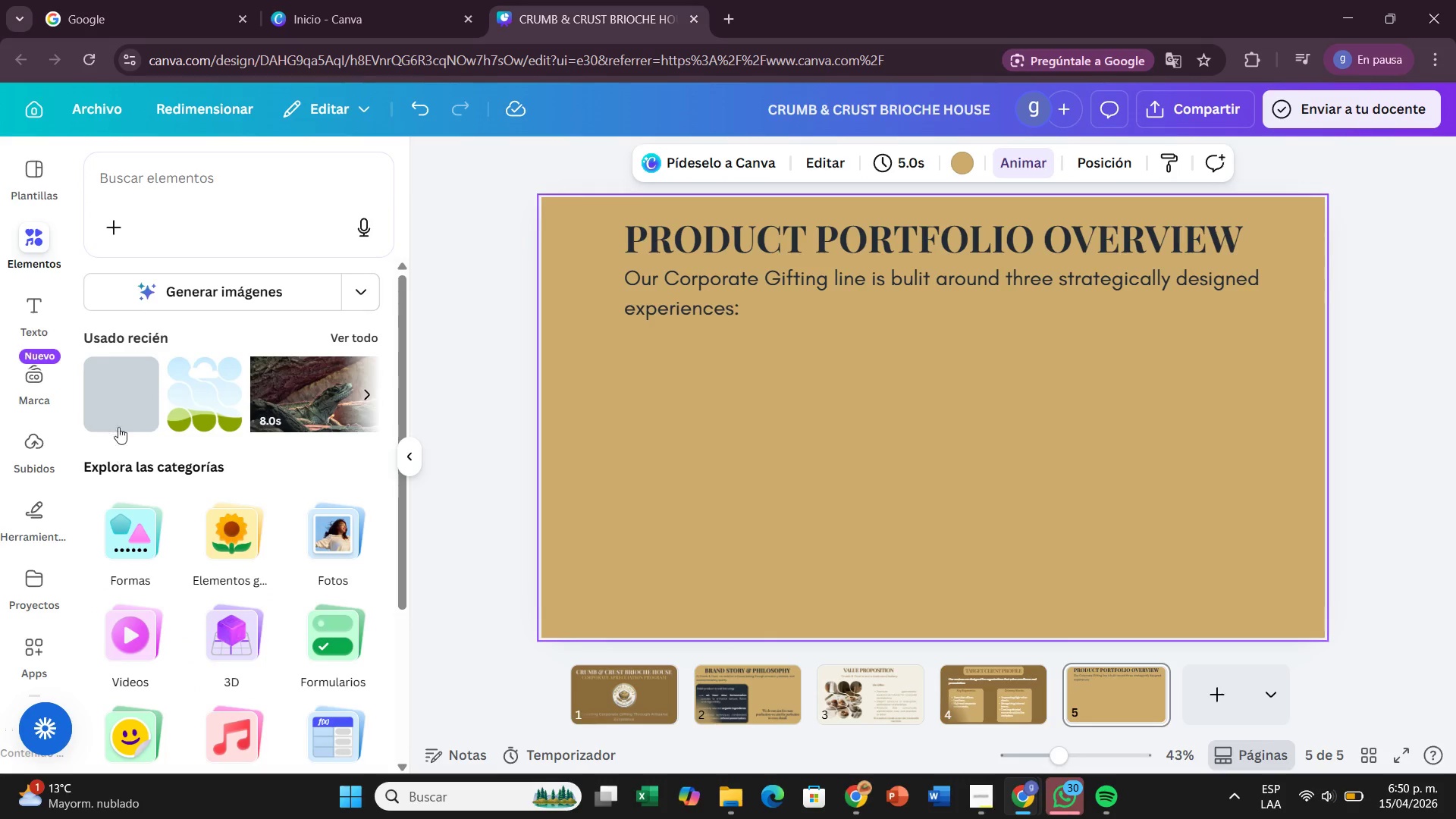 
left_click([118, 389])
 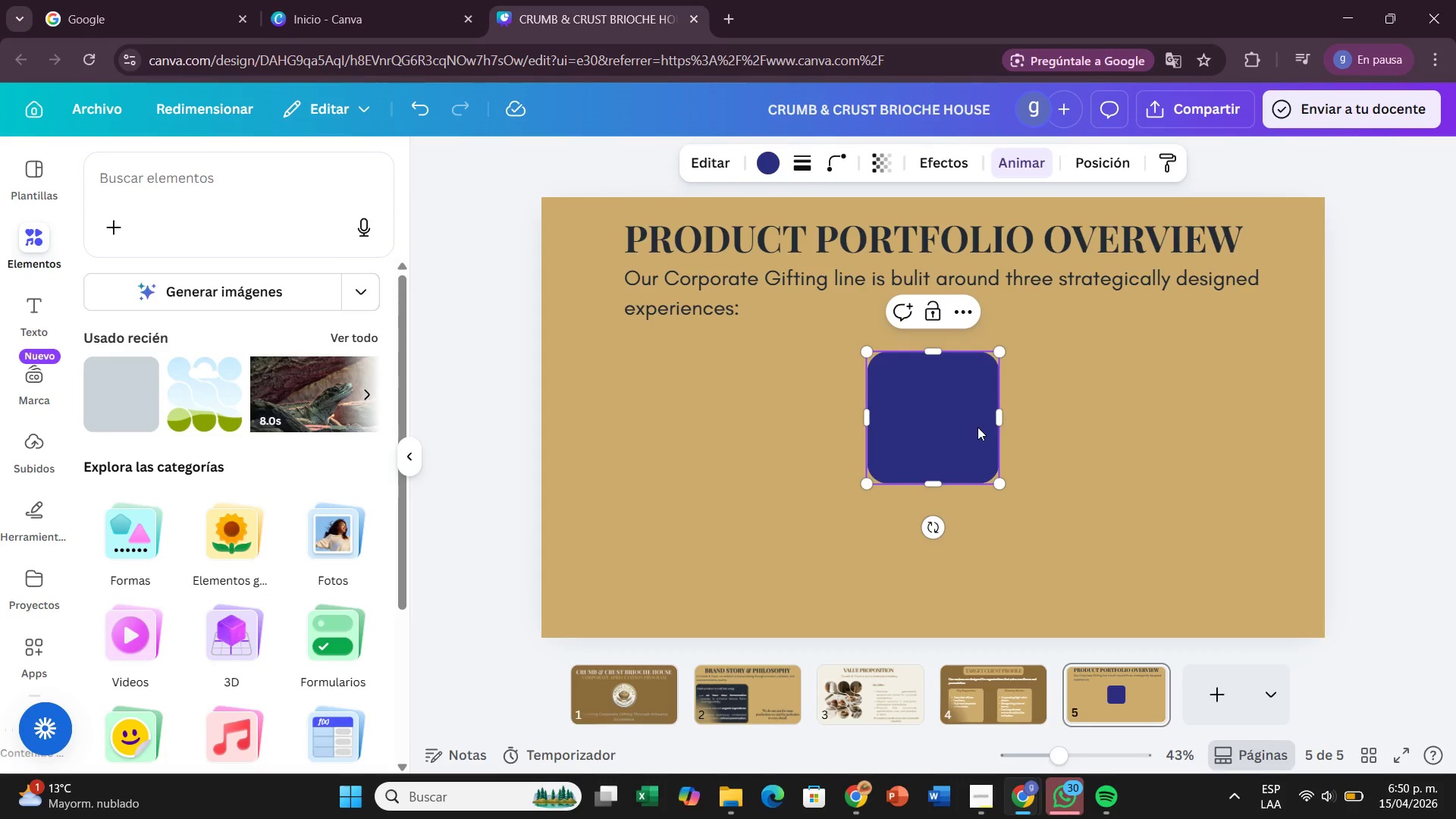 
left_click_drag(start_coordinate=[962, 425], to_coordinate=[724, 413])
 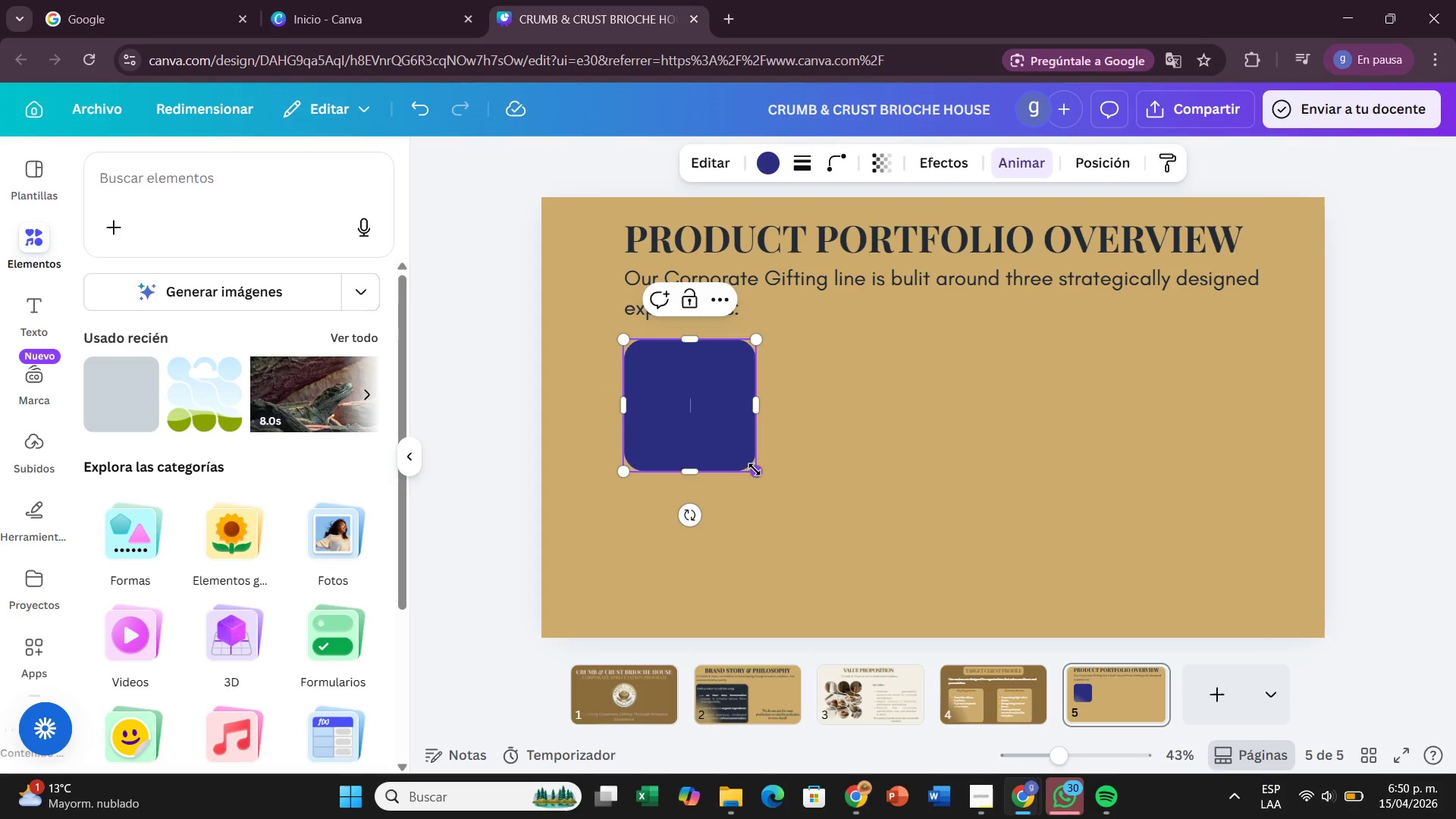 
left_click_drag(start_coordinate=[755, 469], to_coordinate=[921, 610])
 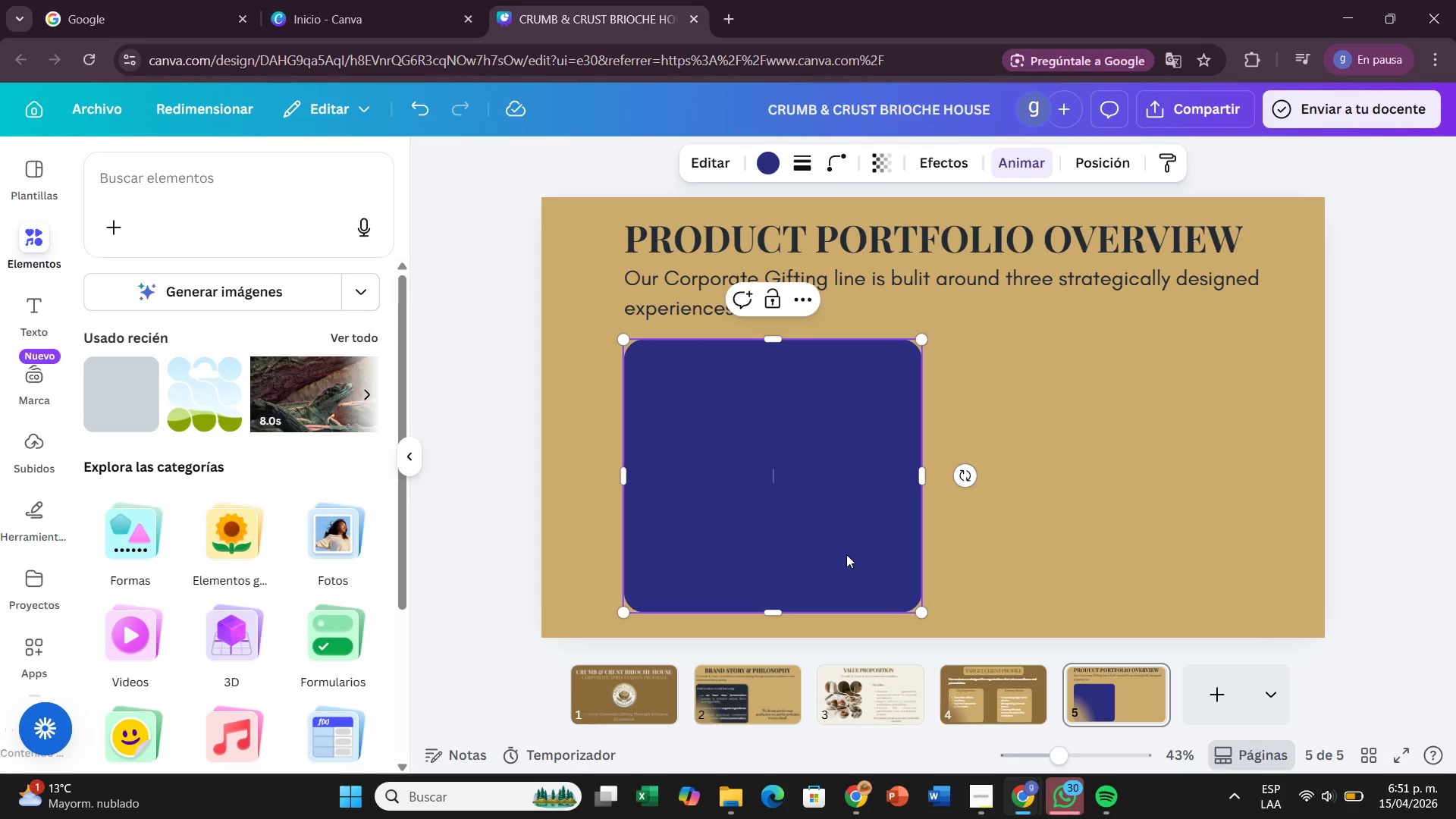 
left_click_drag(start_coordinate=[846, 554], to_coordinate=[833, 556])
 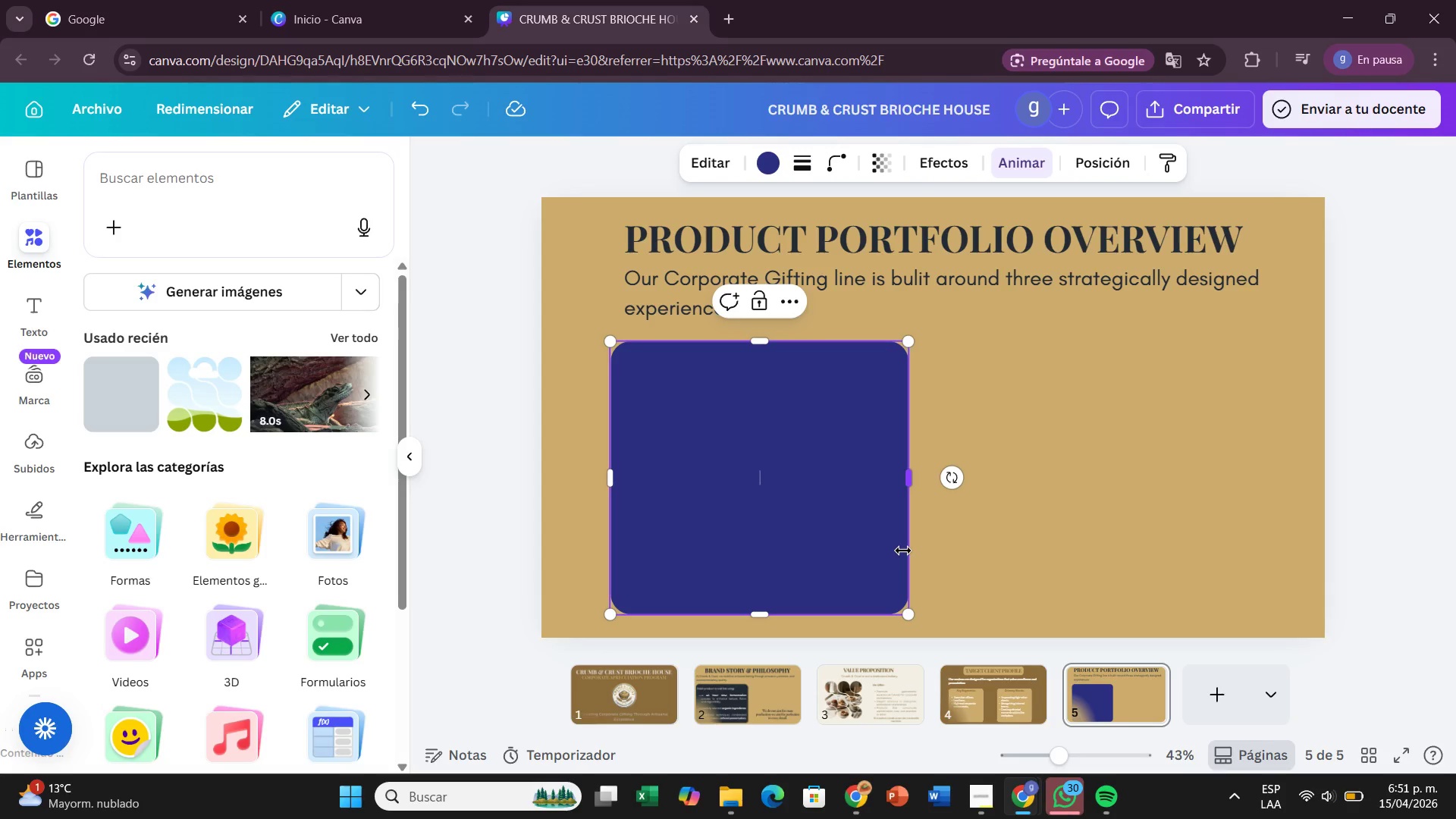 
wait(6.66)
 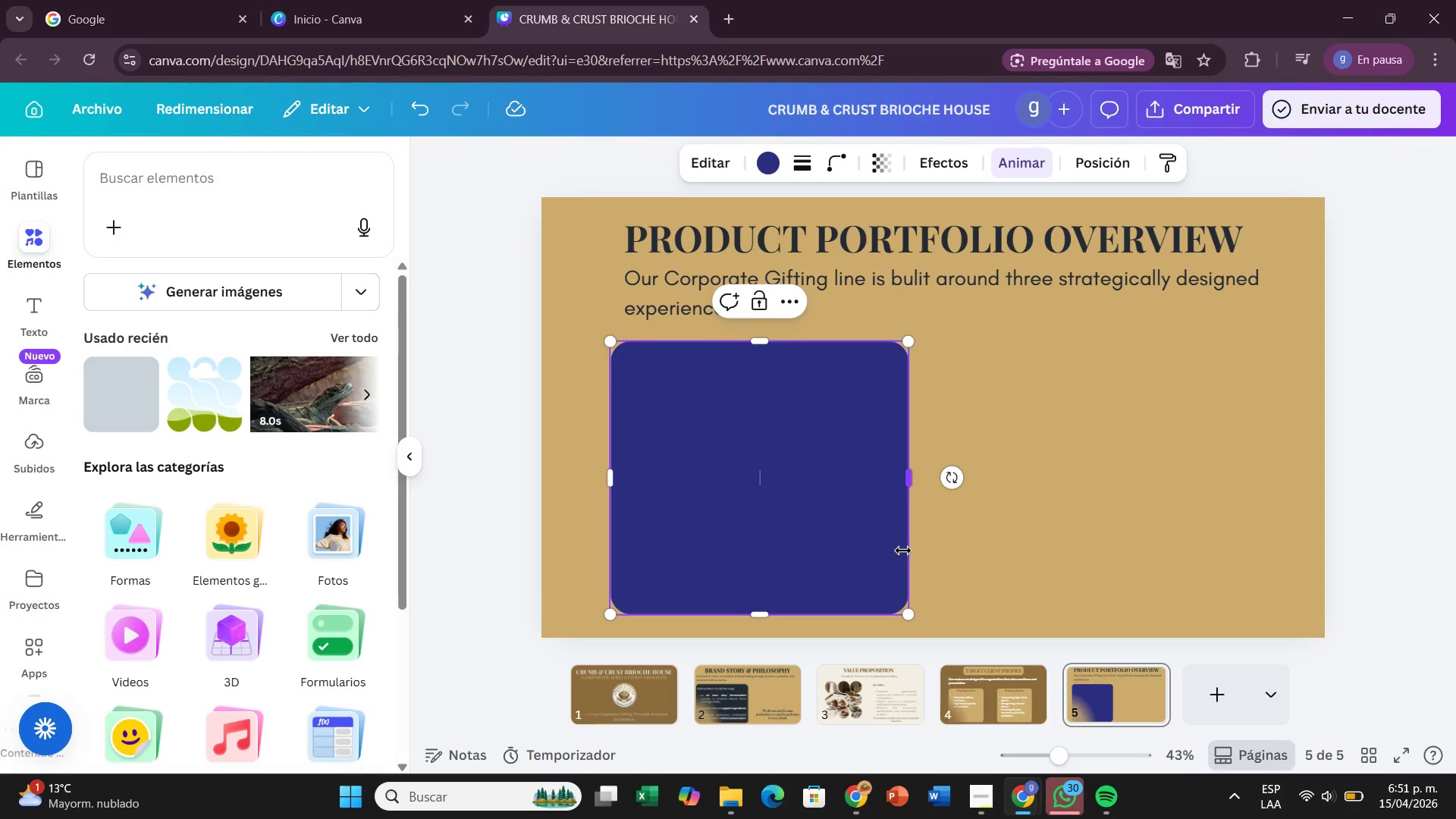 
left_click_drag(start_coordinate=[905, 611], to_coordinate=[895, 612])
 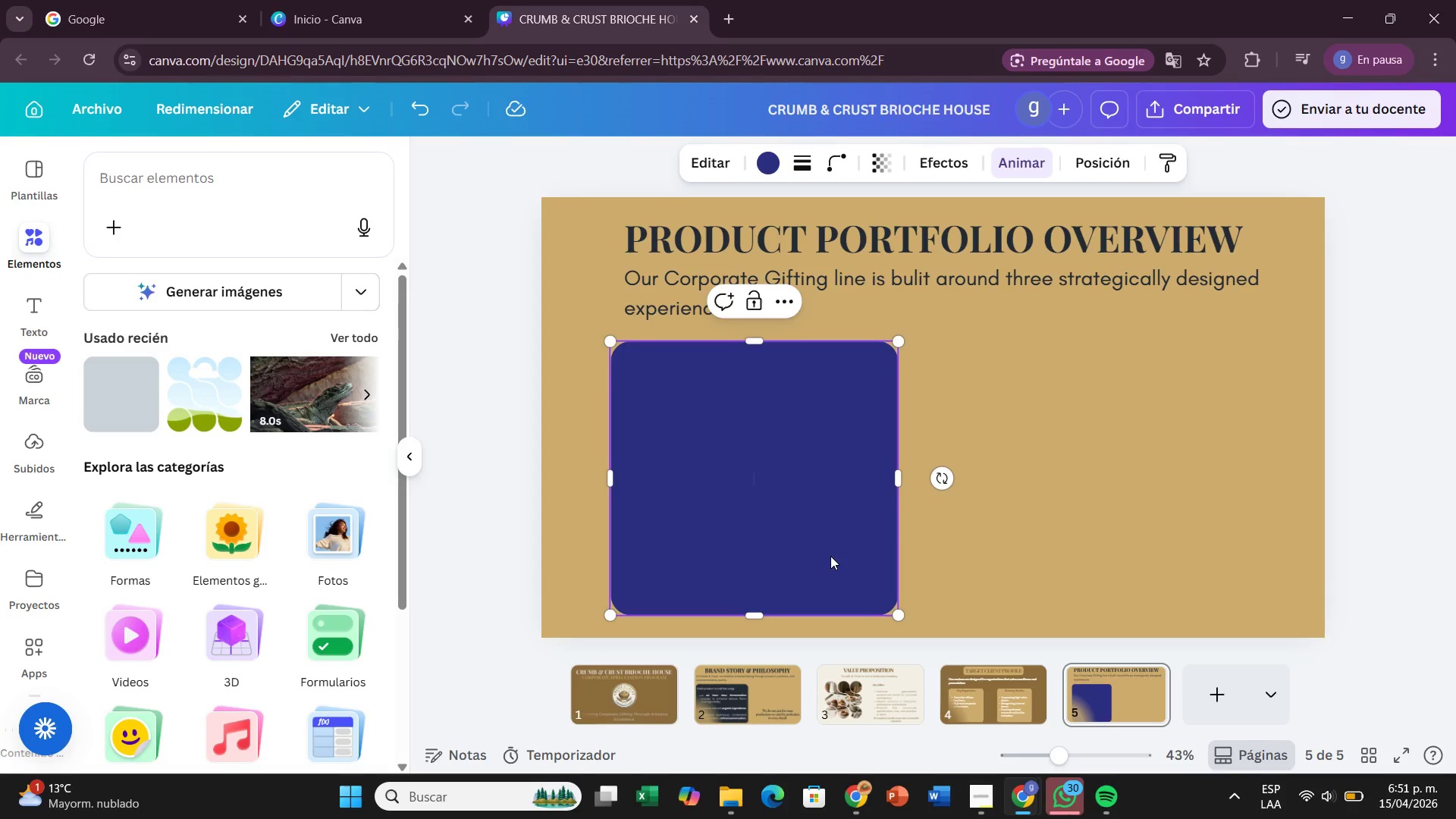 
left_click_drag(start_coordinate=[830, 556], to_coordinate=[1213, 554])
 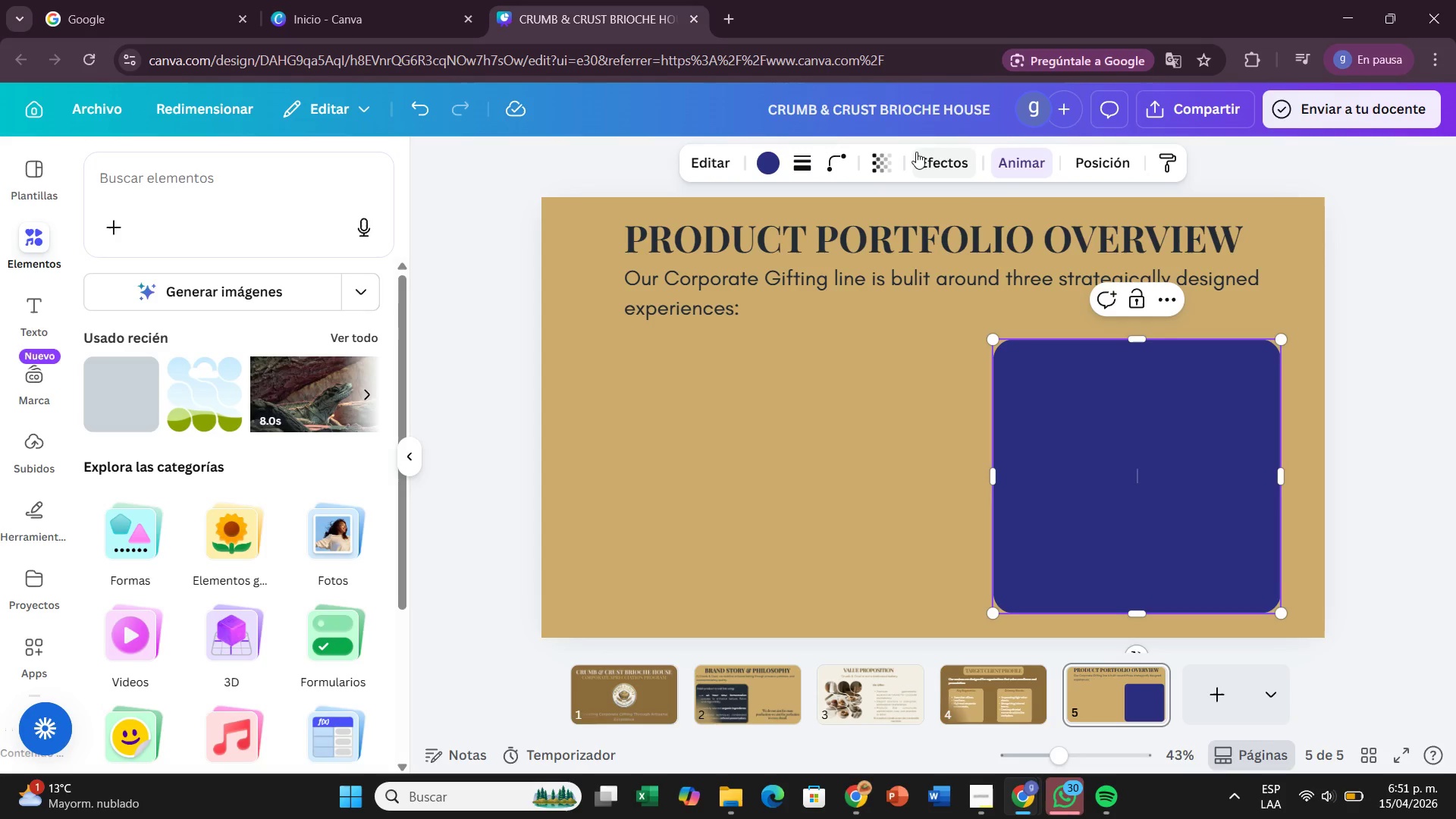 
left_click([920, 152])
 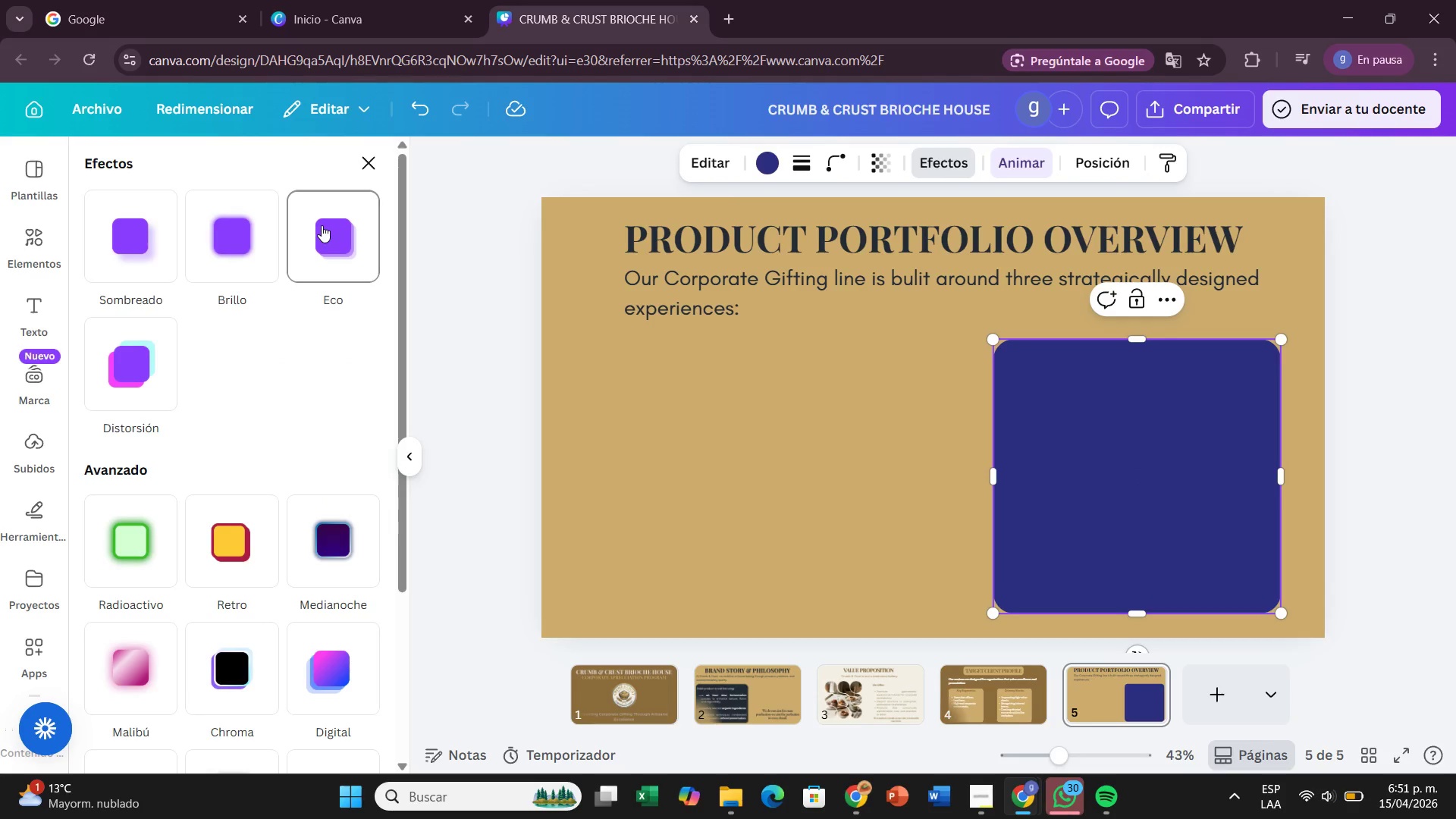 
left_click([322, 225])
 